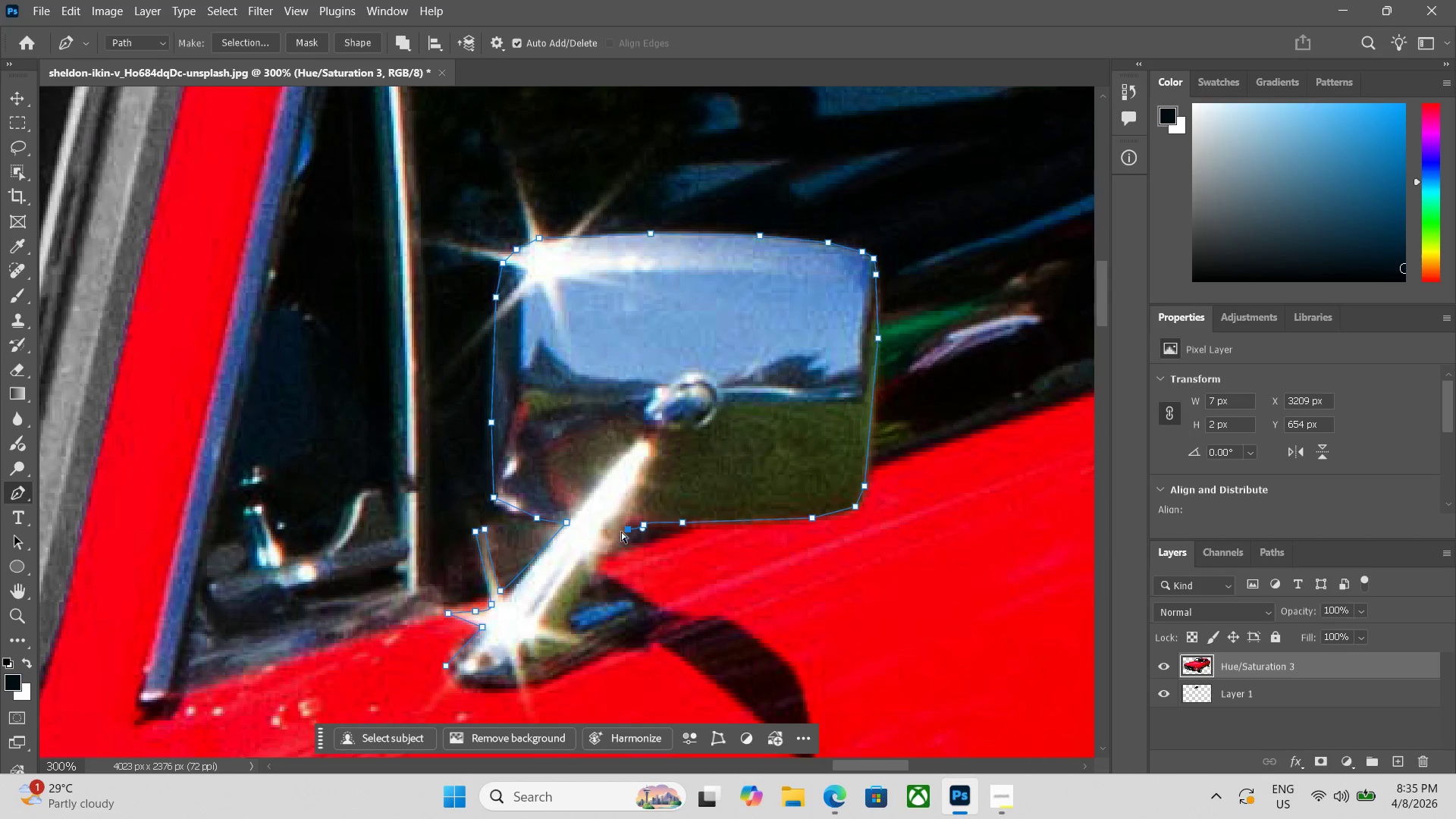 
key(Control+Z)
 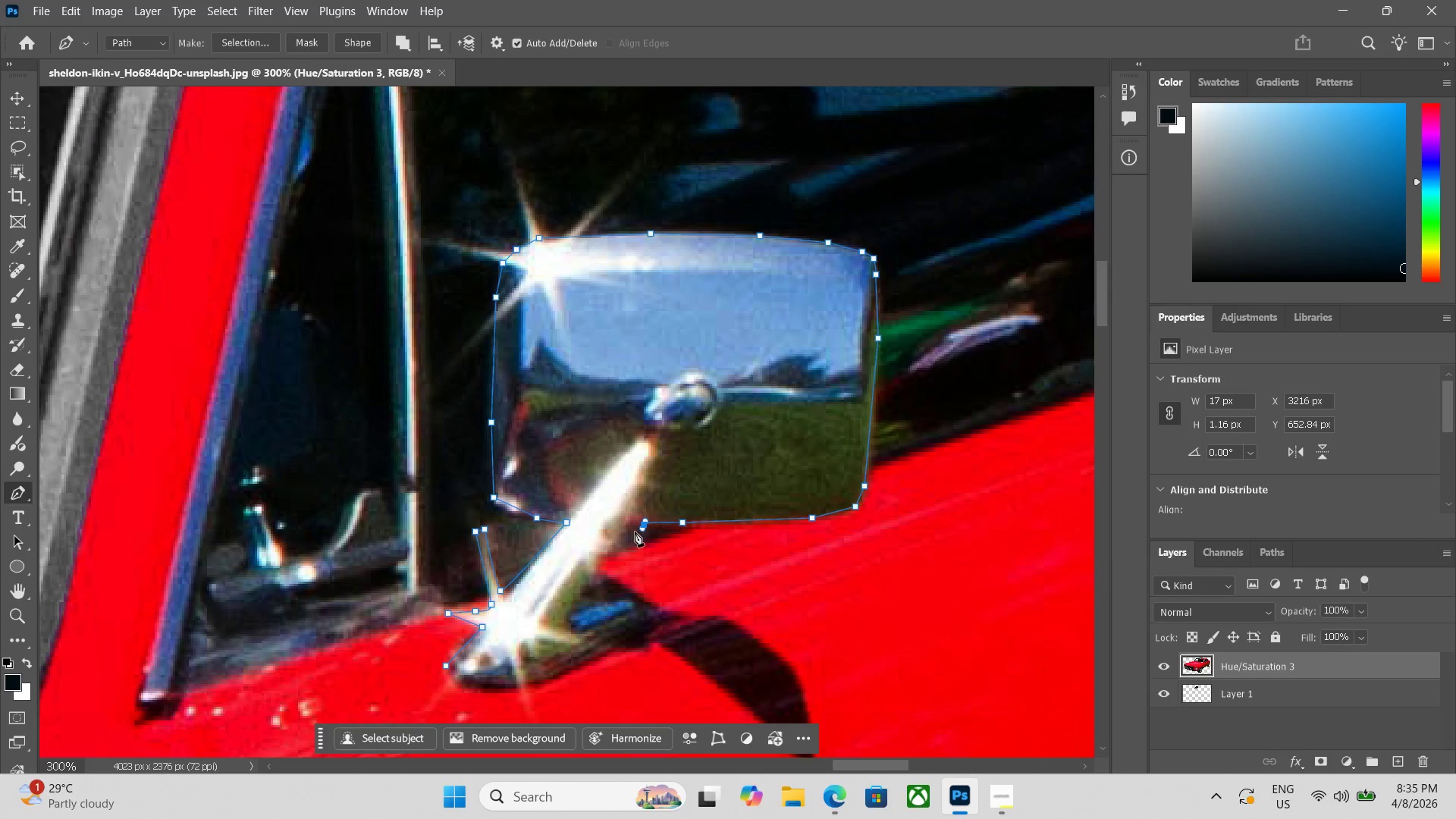 
key(Control+ControlLeft)
 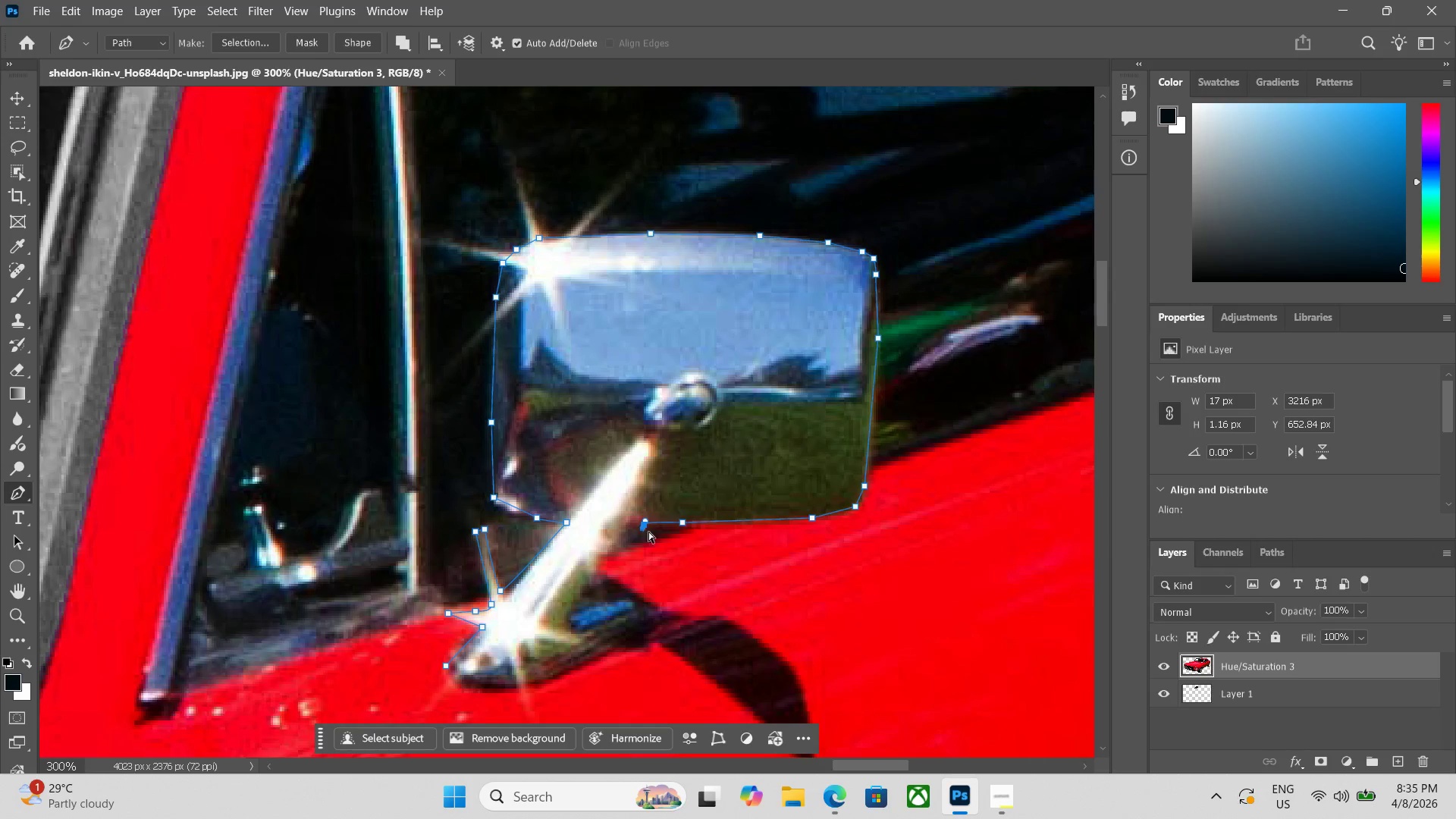 
key(Control+Z)
 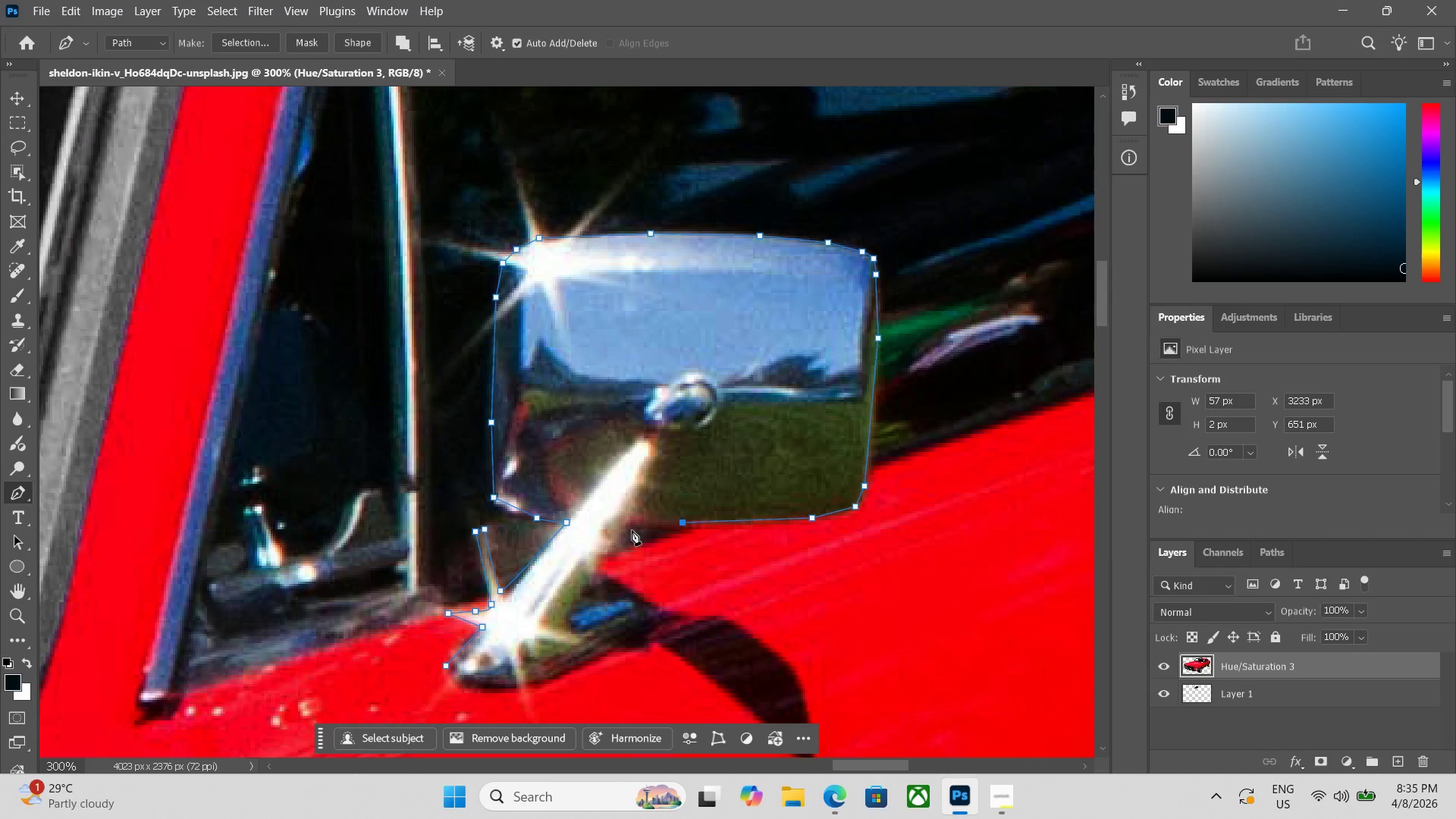 
left_click([631, 526])
 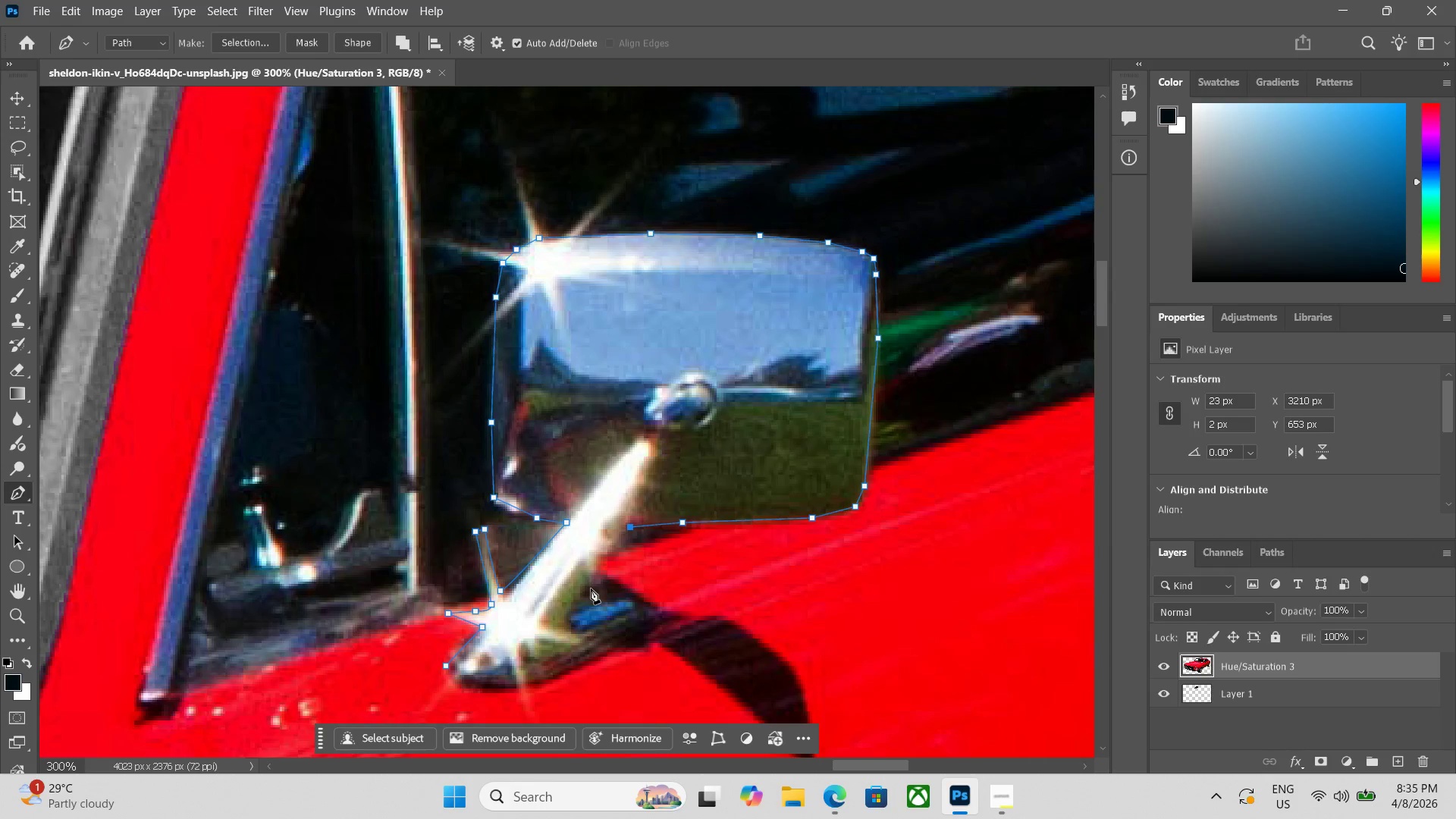 
left_click_drag(start_coordinate=[592, 579], to_coordinate=[591, 583])
 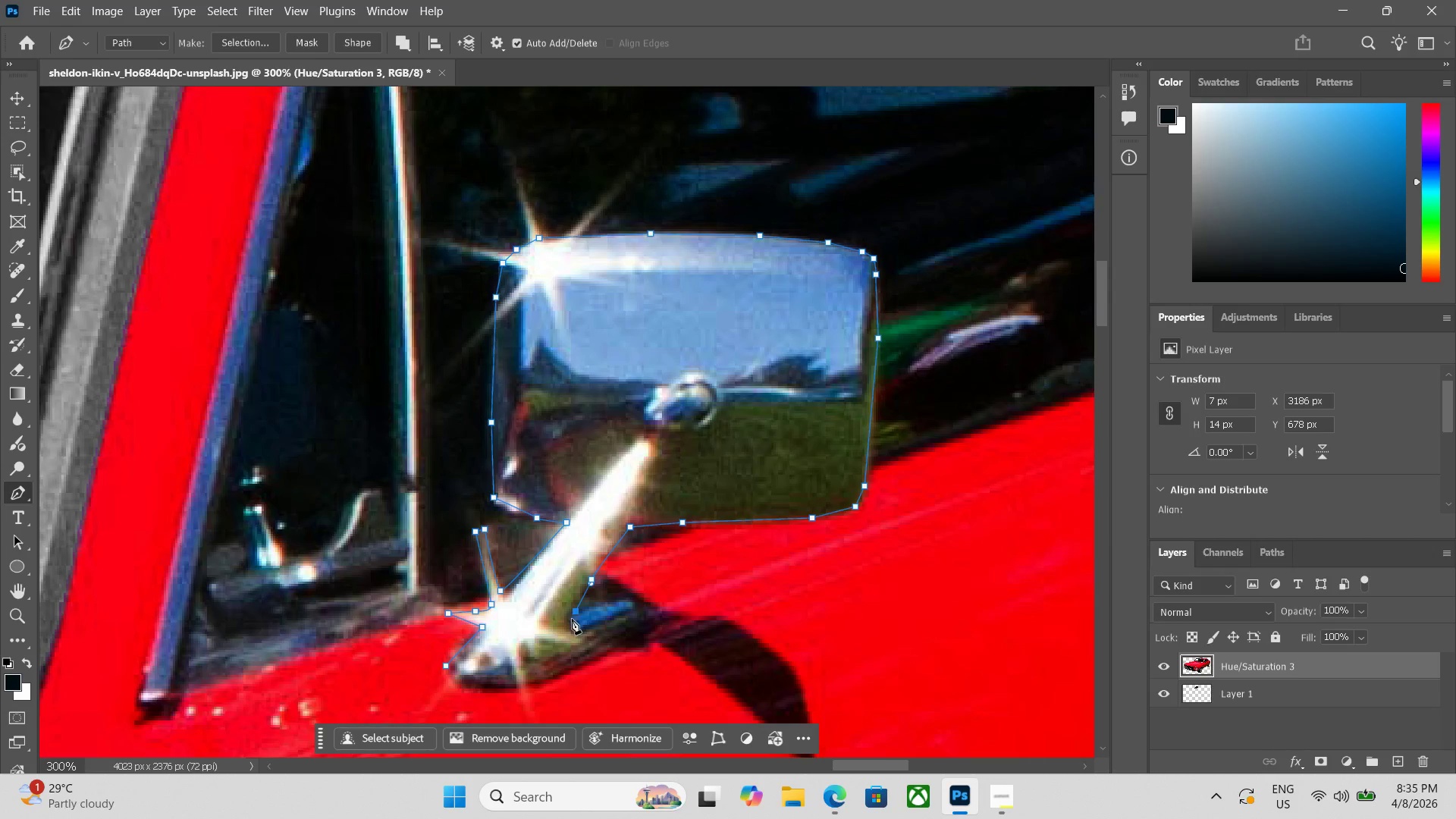 
left_click_drag(start_coordinate=[591, 607], to_coordinate=[600, 604])
 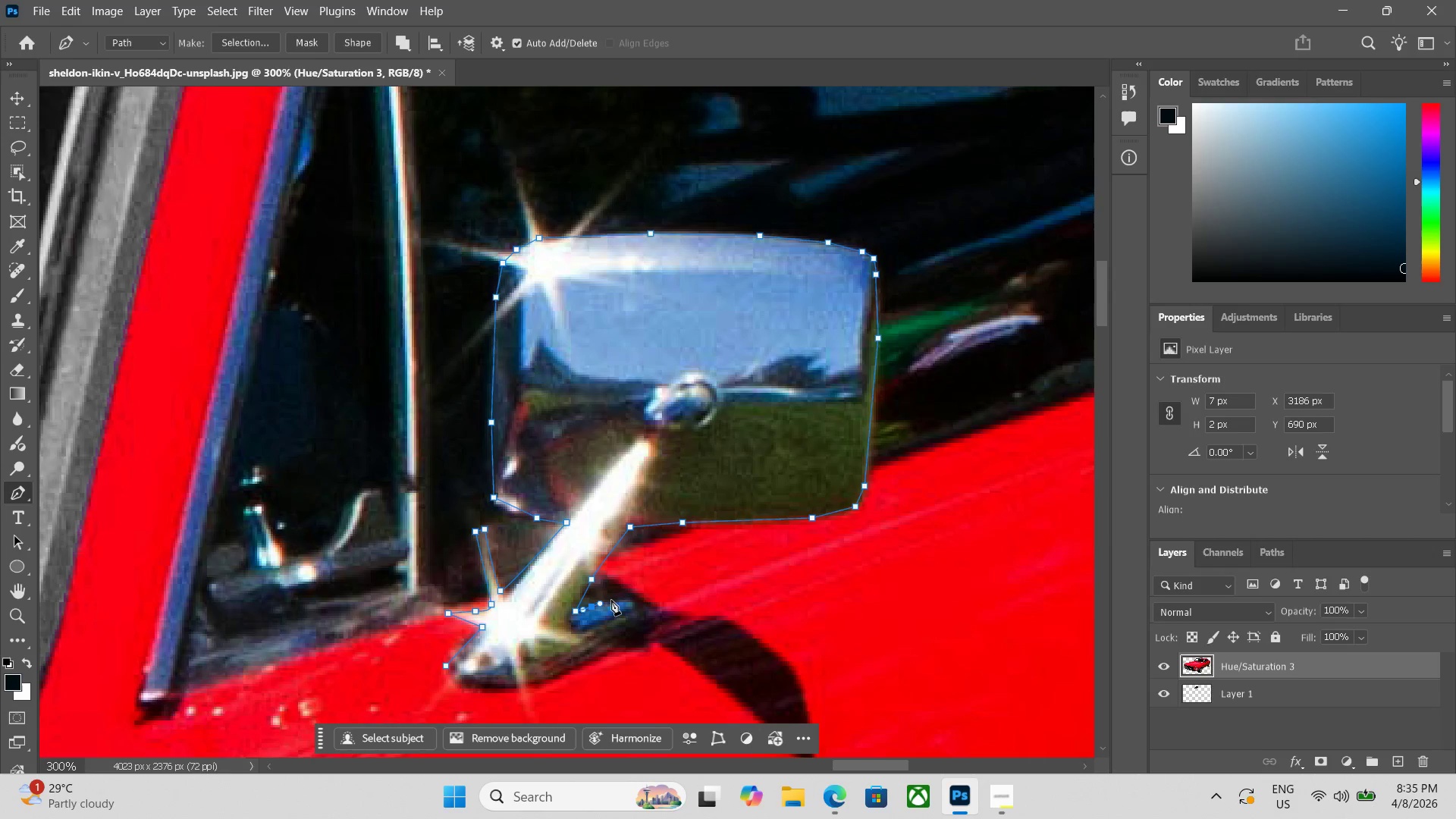 
left_click_drag(start_coordinate=[612, 600], to_coordinate=[617, 599])
 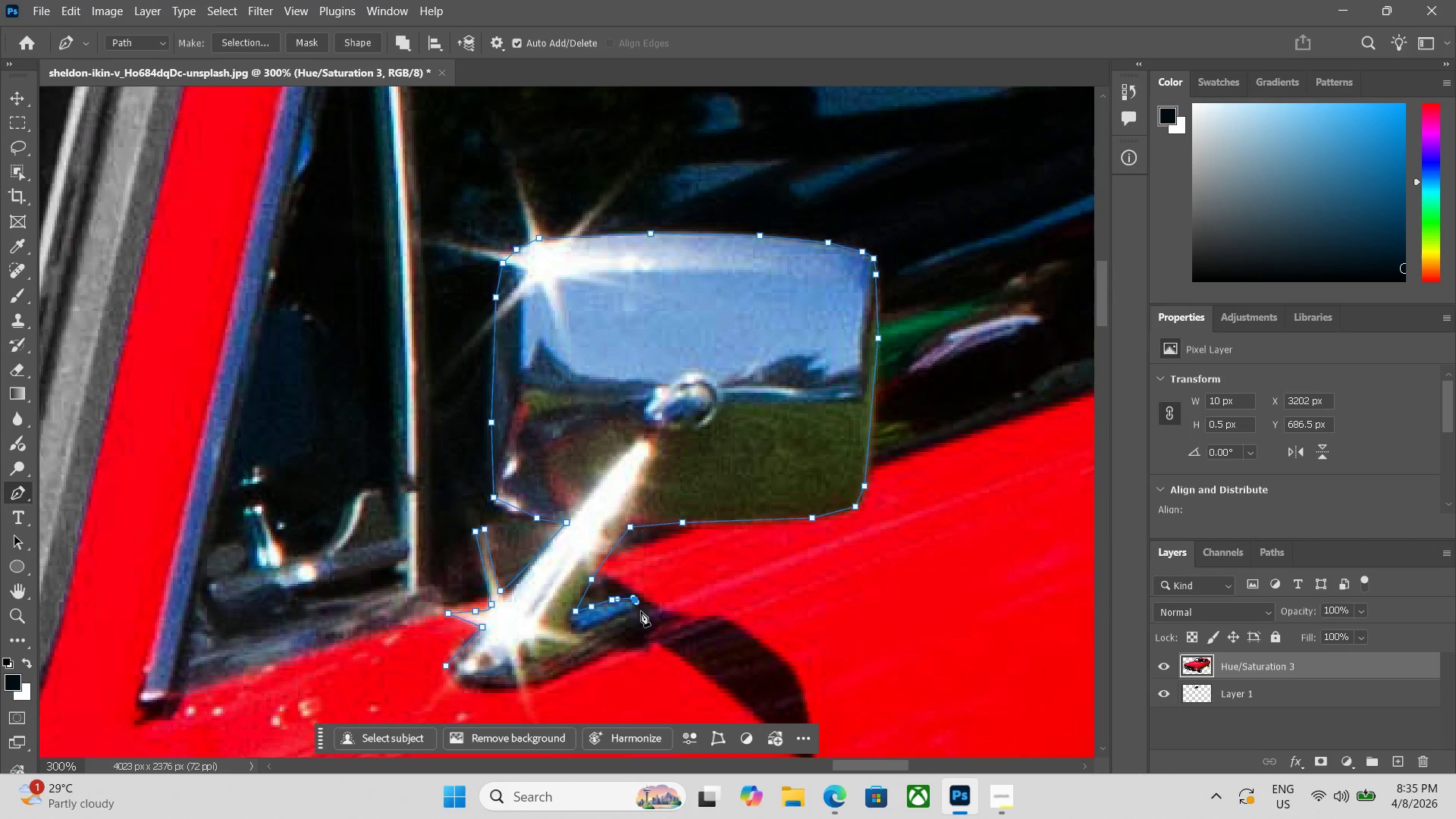 
left_click_drag(start_coordinate=[641, 613], to_coordinate=[642, 617])
 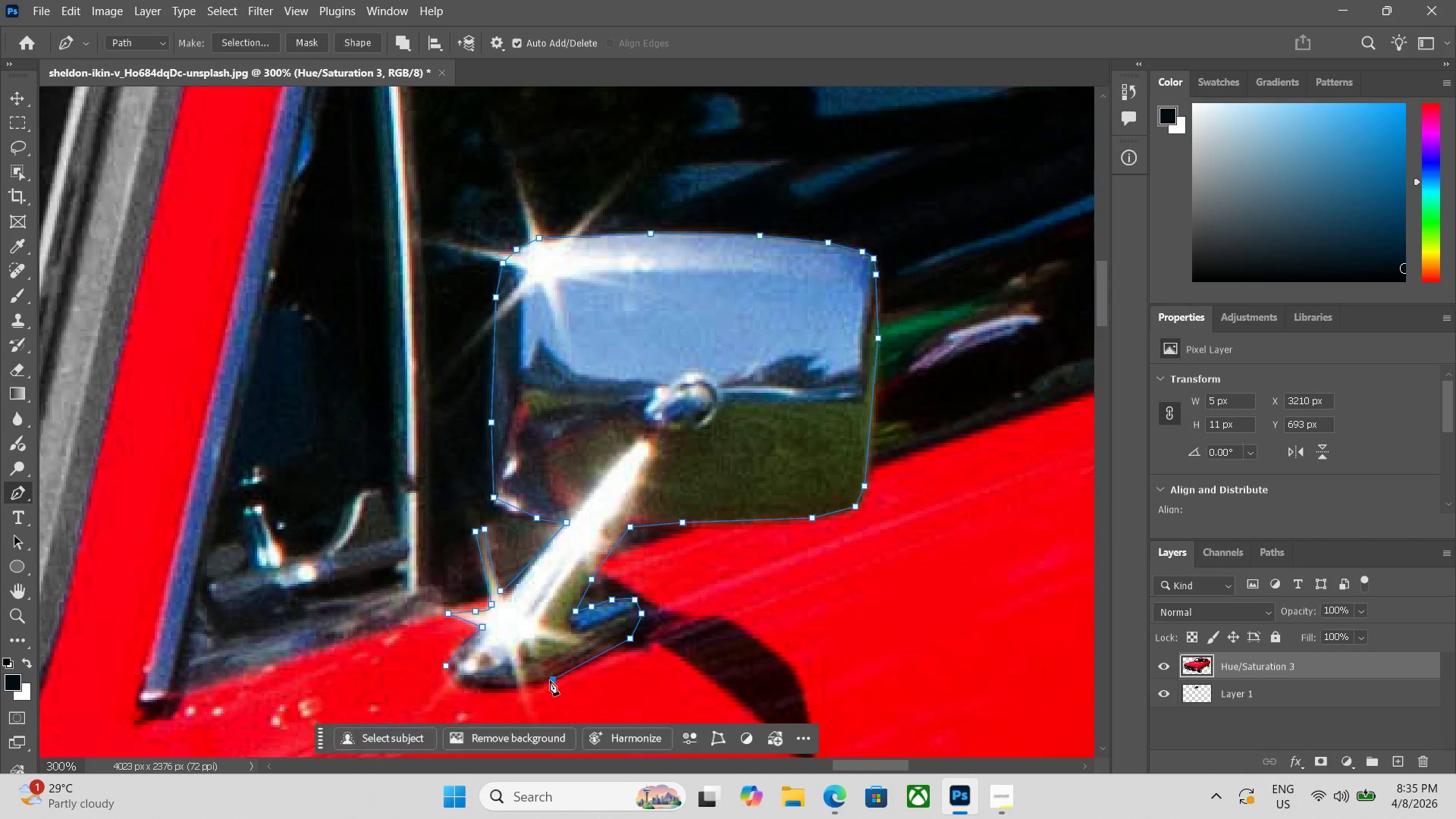 
left_click_drag(start_coordinate=[520, 689], to_coordinate=[516, 691])
 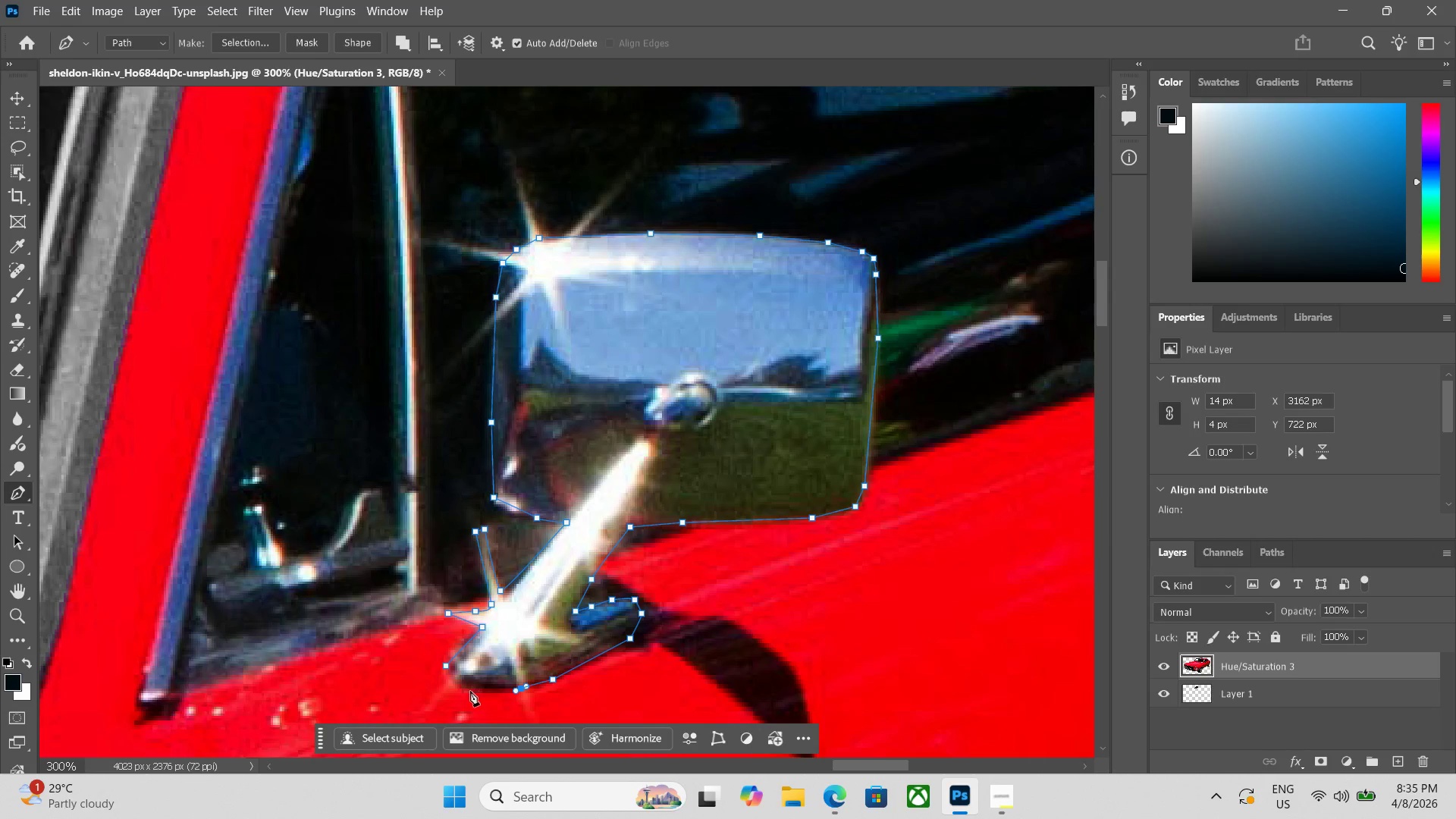 
left_click([466, 689])
 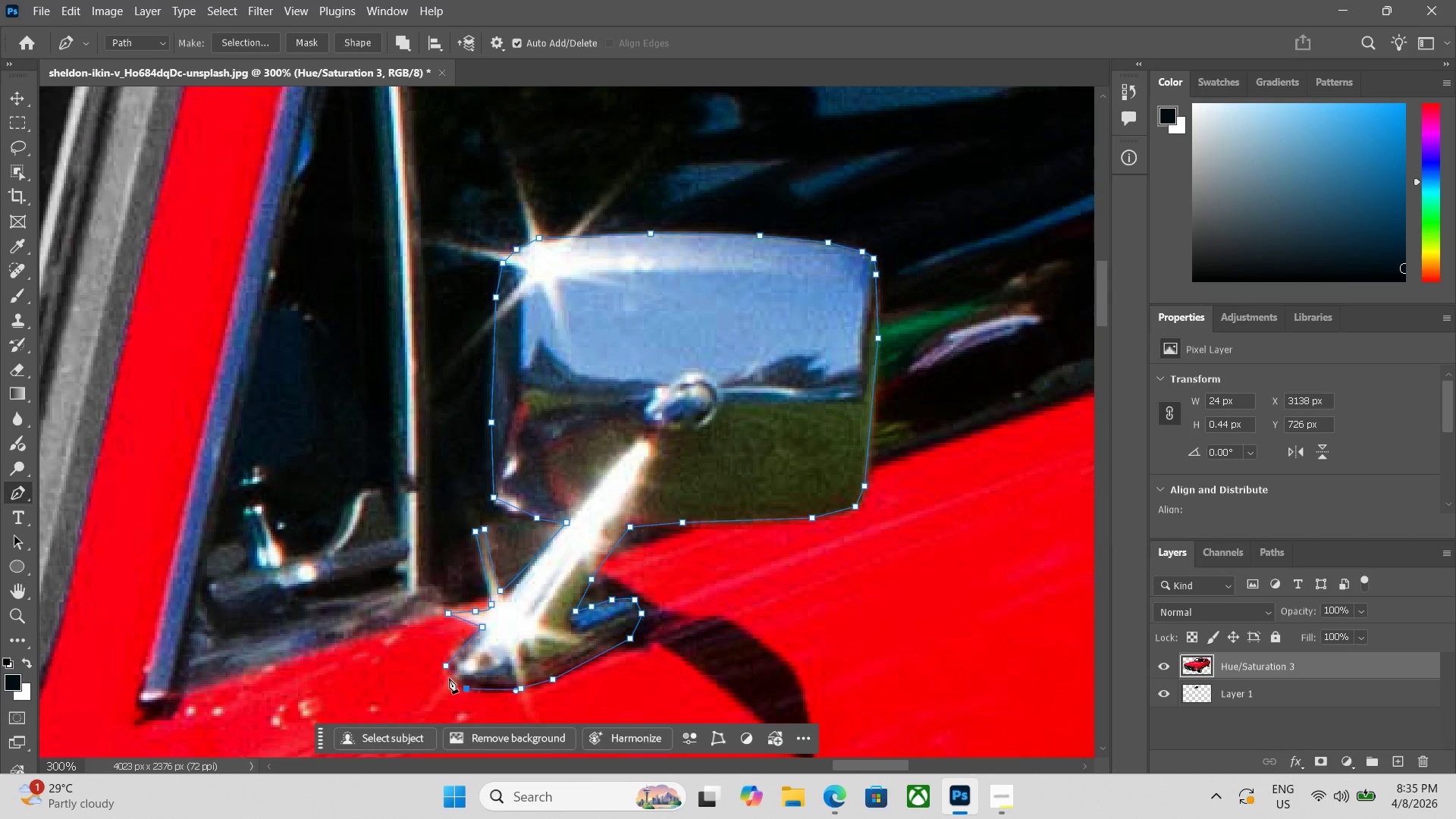 
left_click_drag(start_coordinate=[448, 674], to_coordinate=[444, 671])
 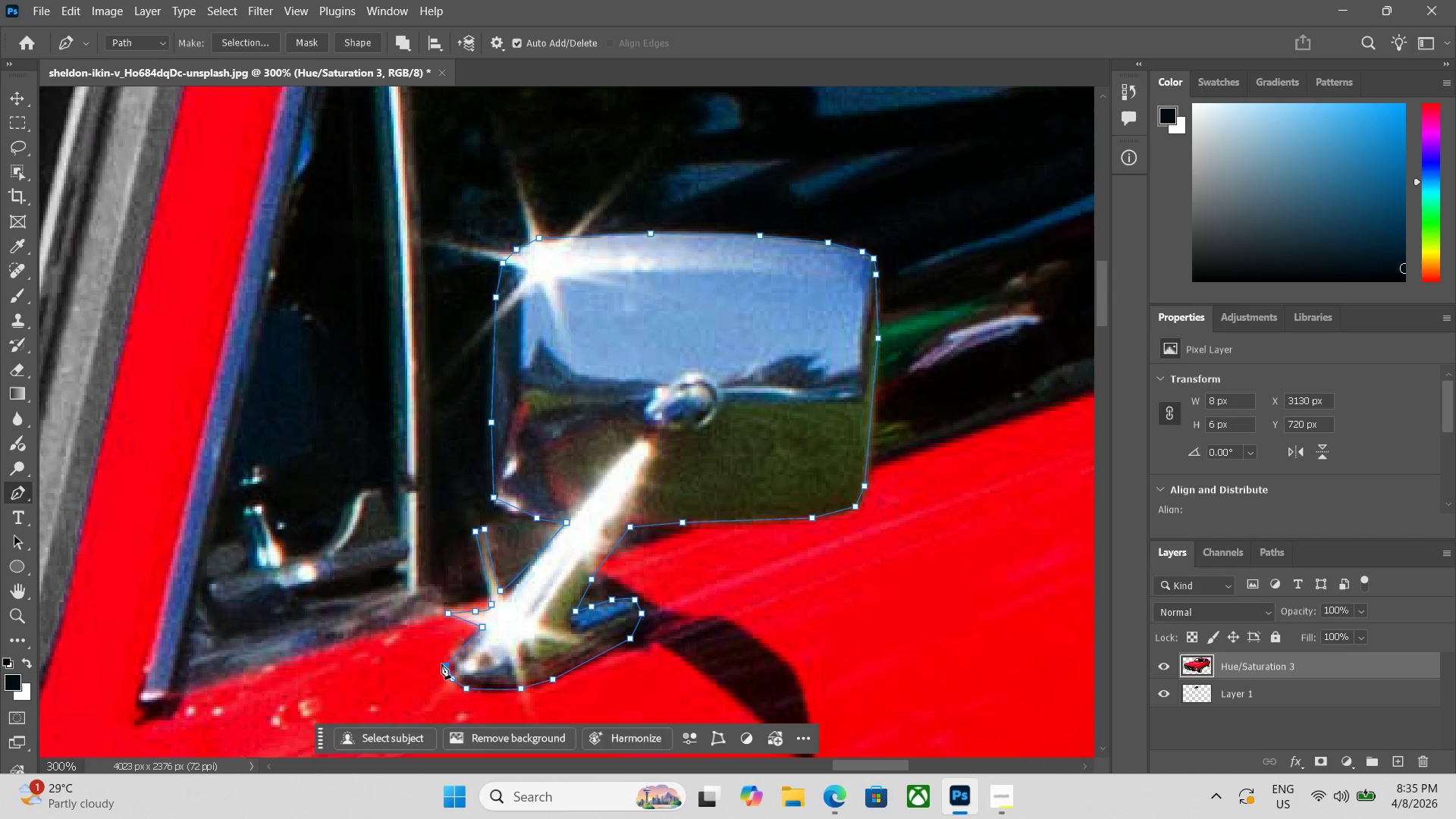 
double_click([441, 664])
 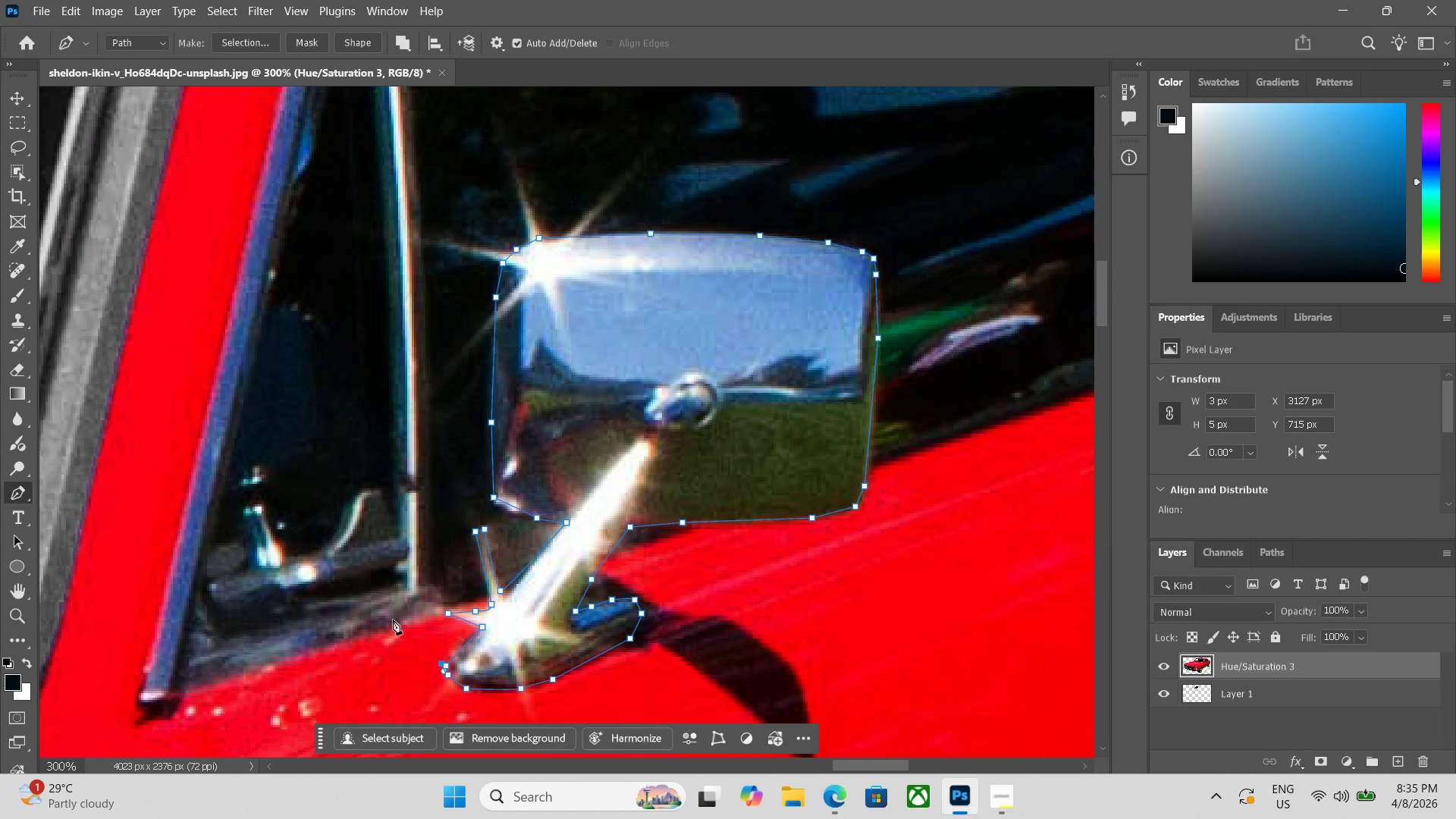 
key(Control+Enter)
 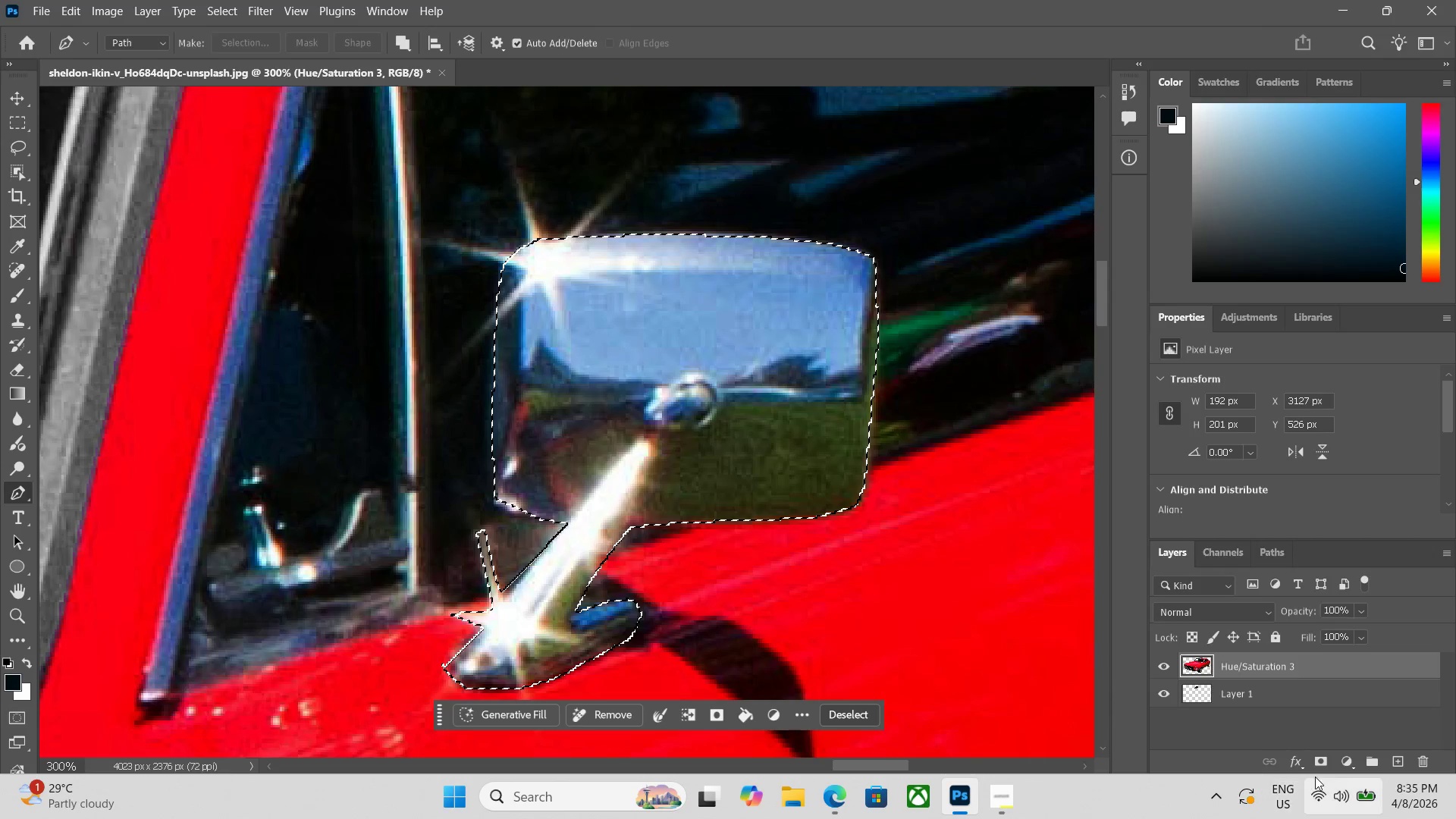 
left_click([1348, 759])
 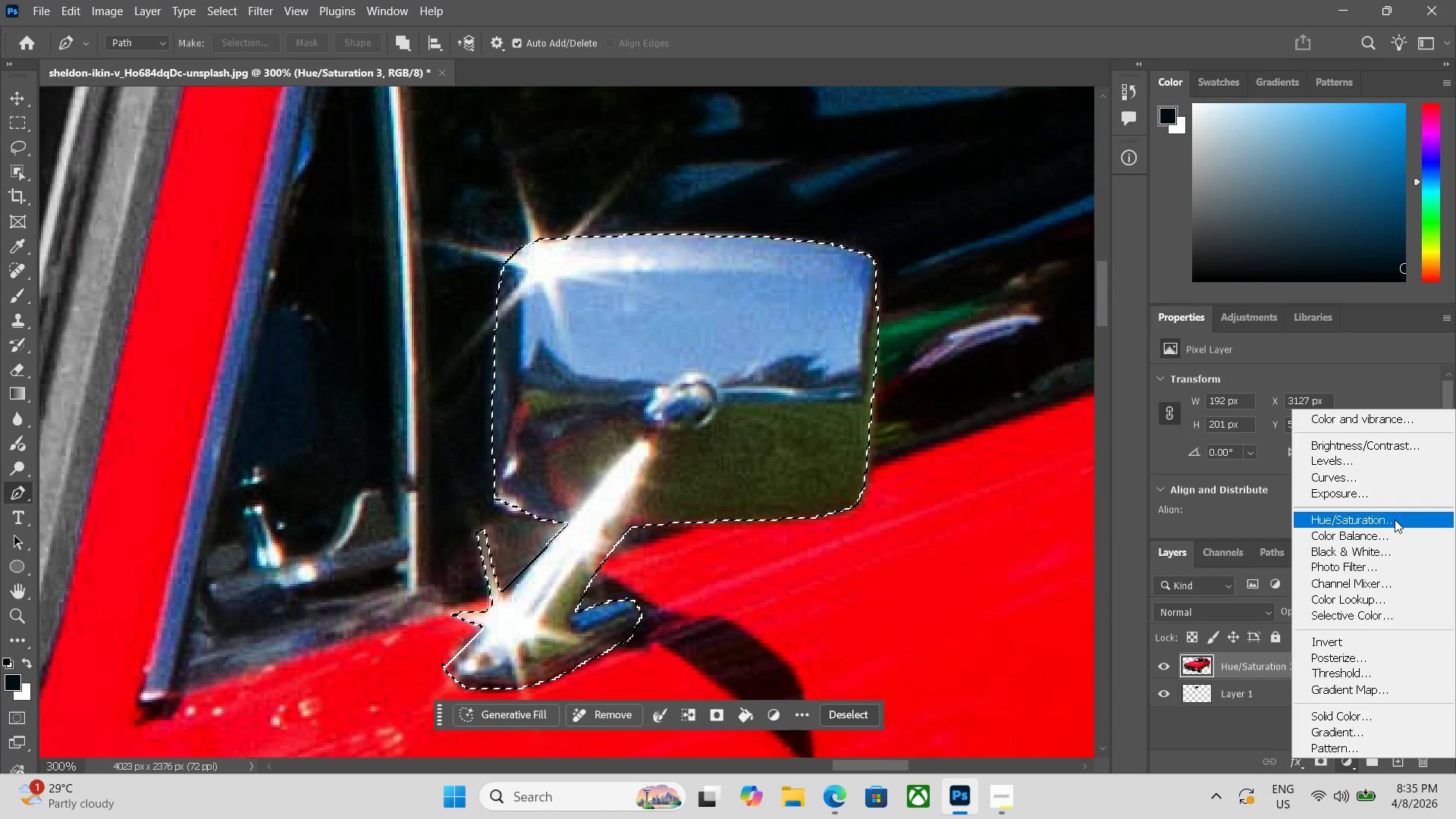 
left_click([1395, 519])
 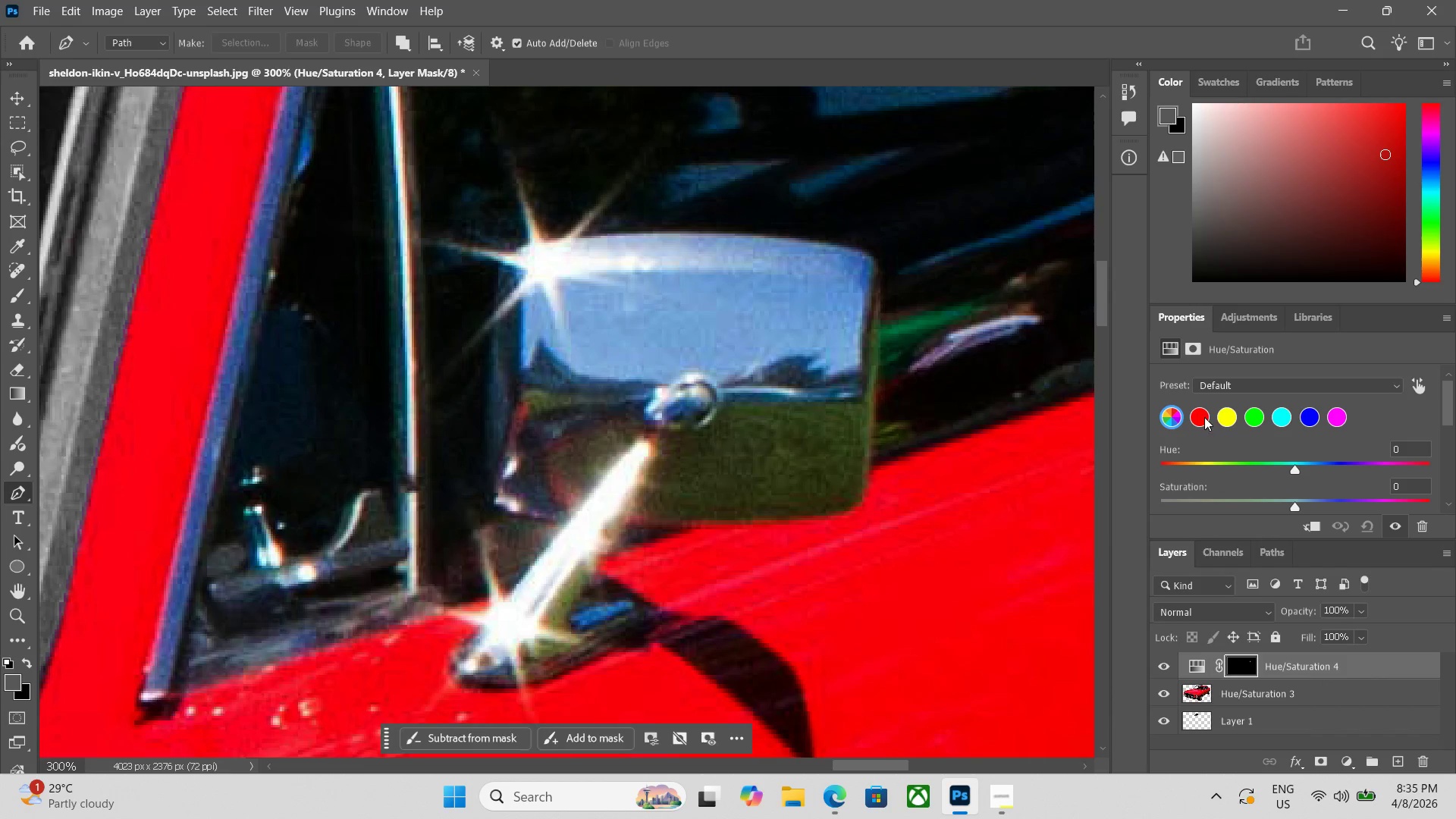 
left_click([1229, 418])
 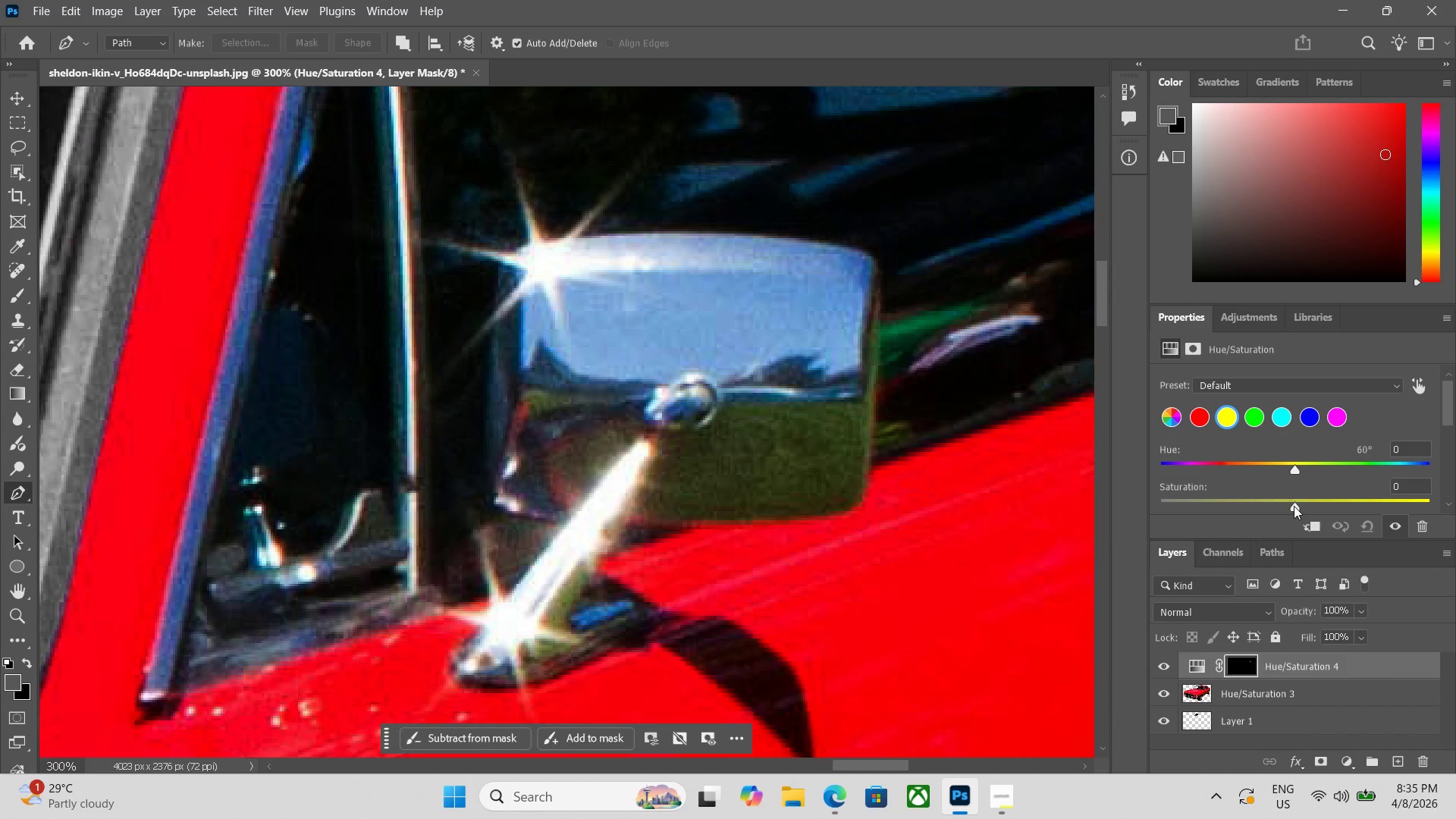 
left_click_drag(start_coordinate=[1294, 507], to_coordinate=[1035, 532])
 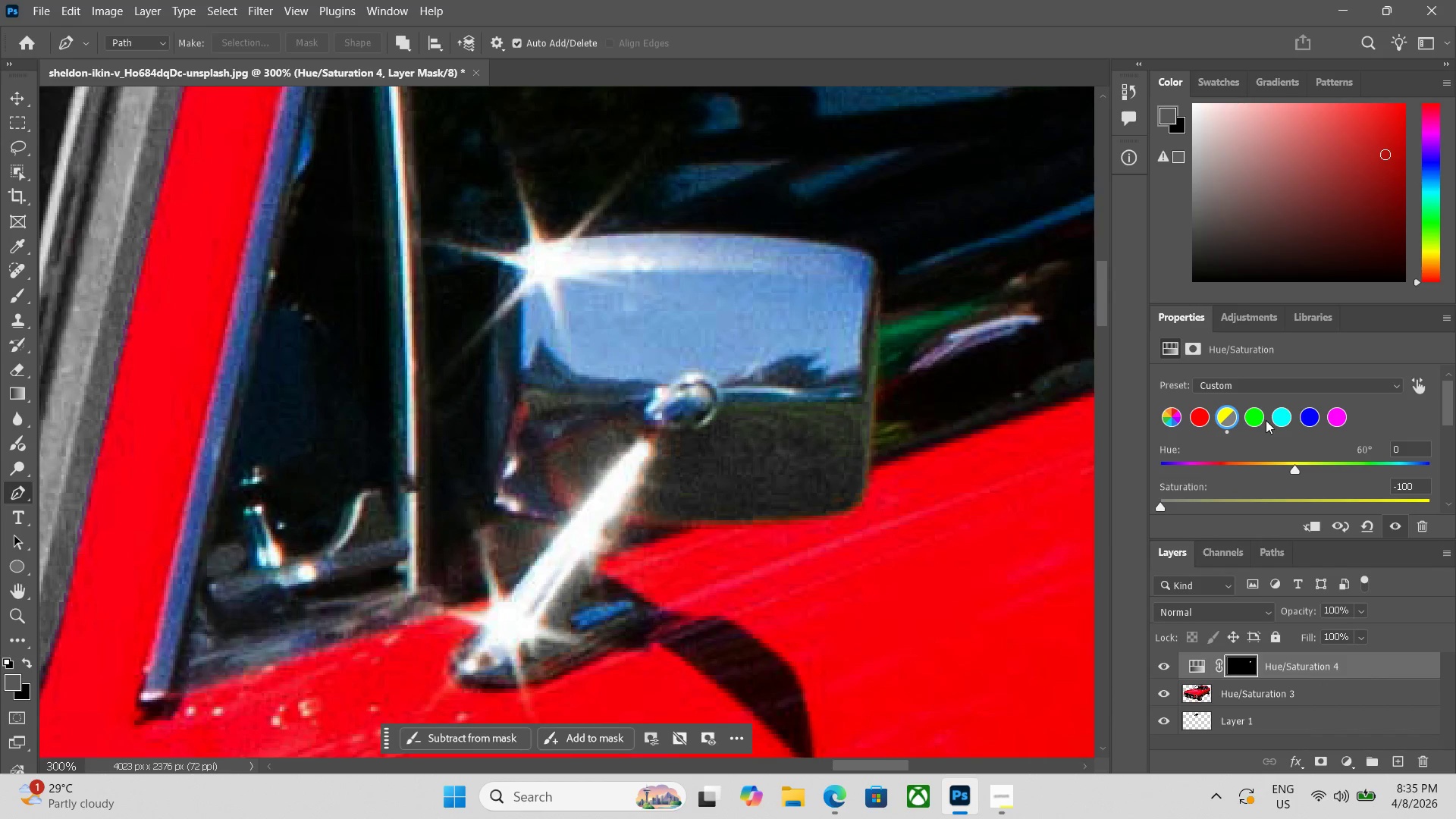 
left_click([1259, 420])
 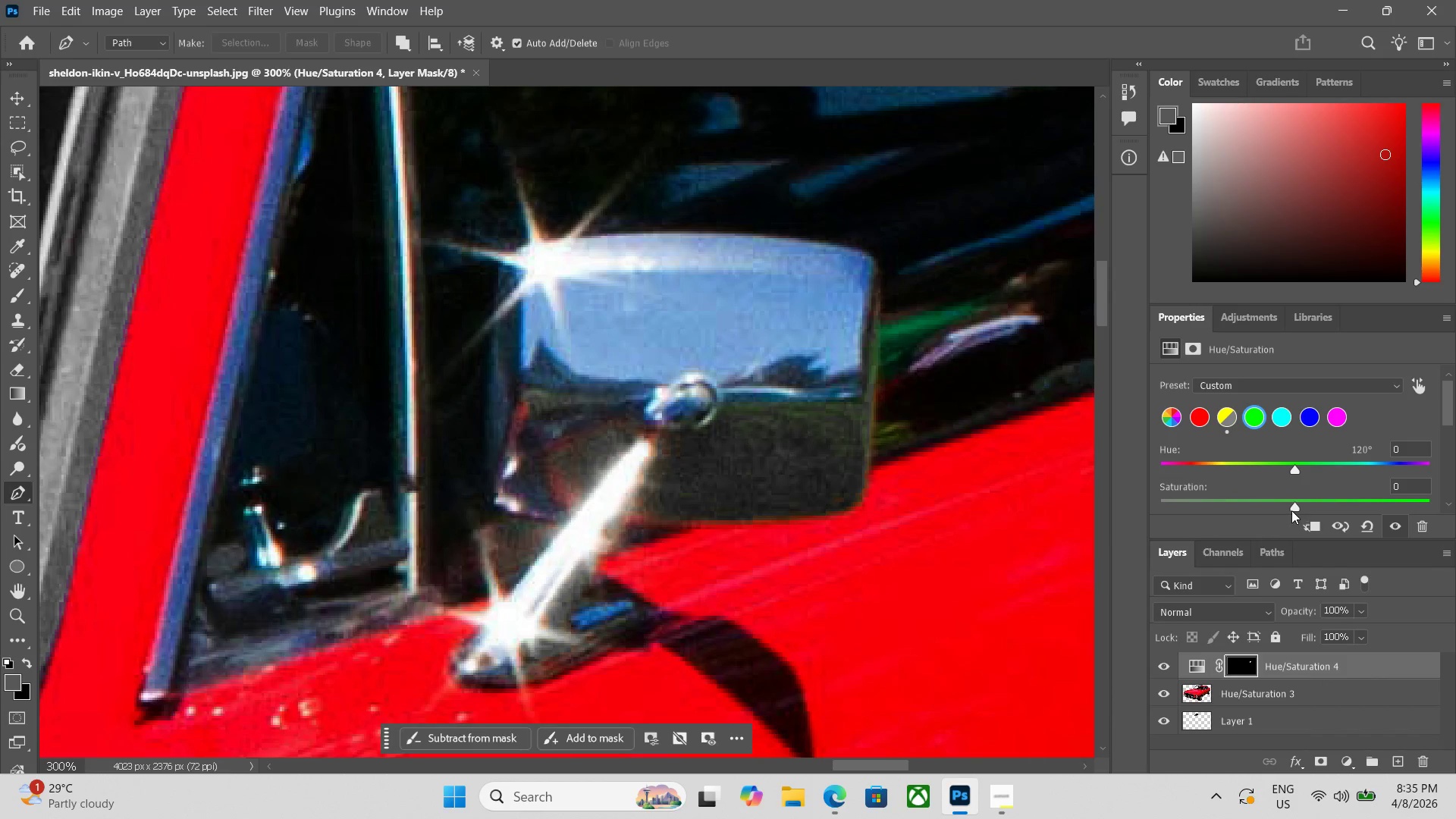 
left_click_drag(start_coordinate=[1291, 507], to_coordinate=[1103, 505])
 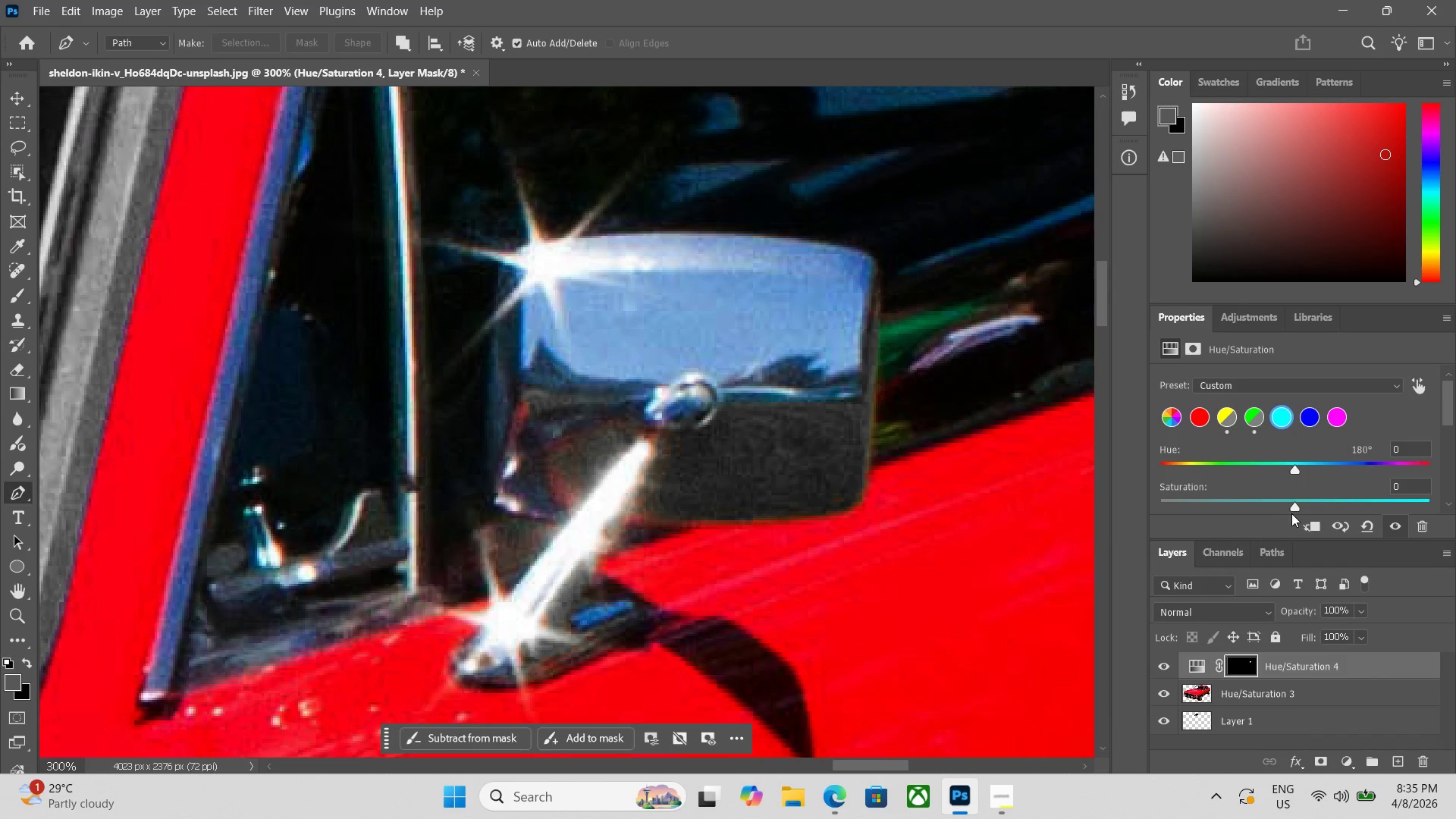 
left_click_drag(start_coordinate=[1294, 505], to_coordinate=[1094, 497])
 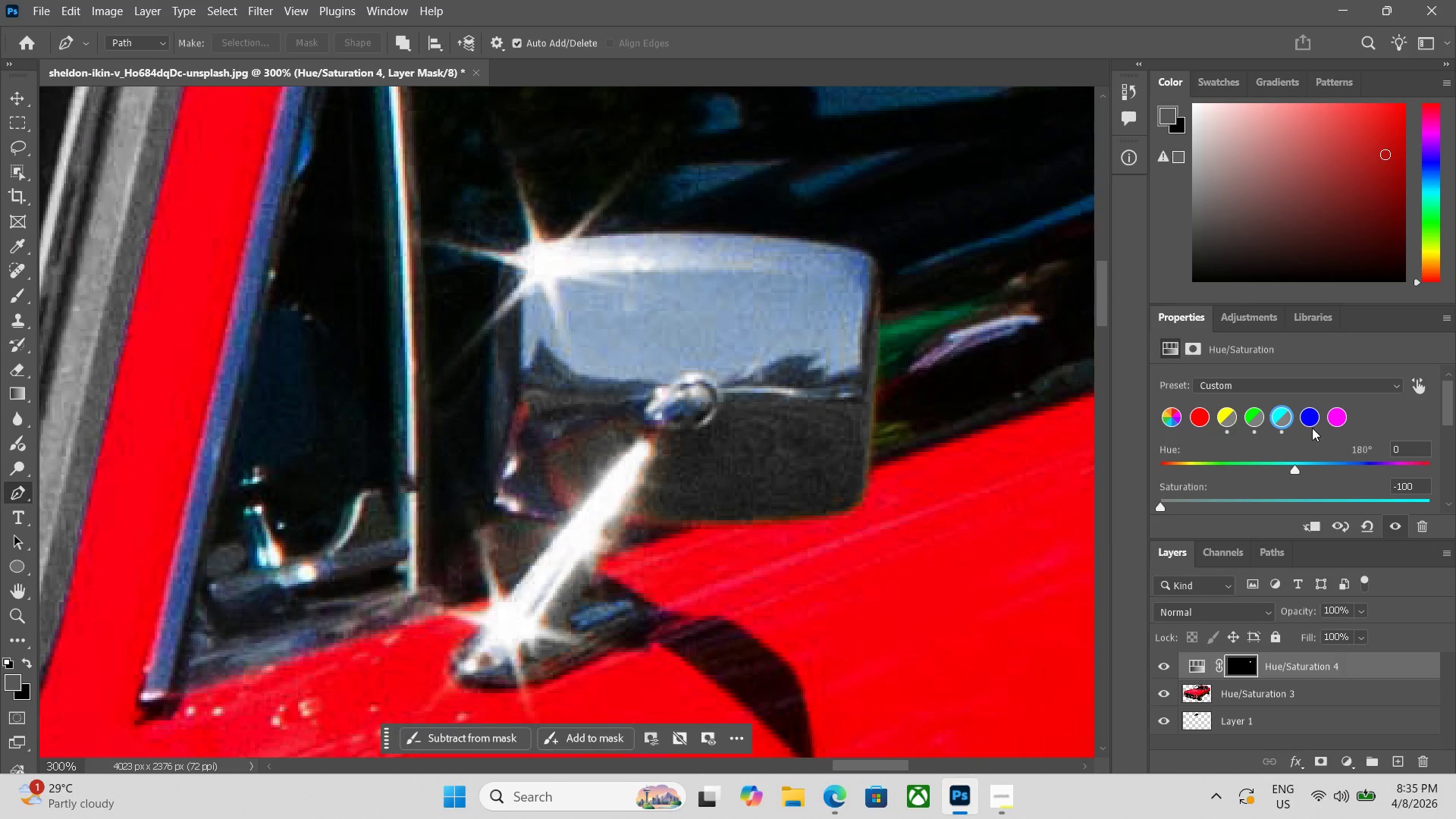 
left_click([1313, 416])
 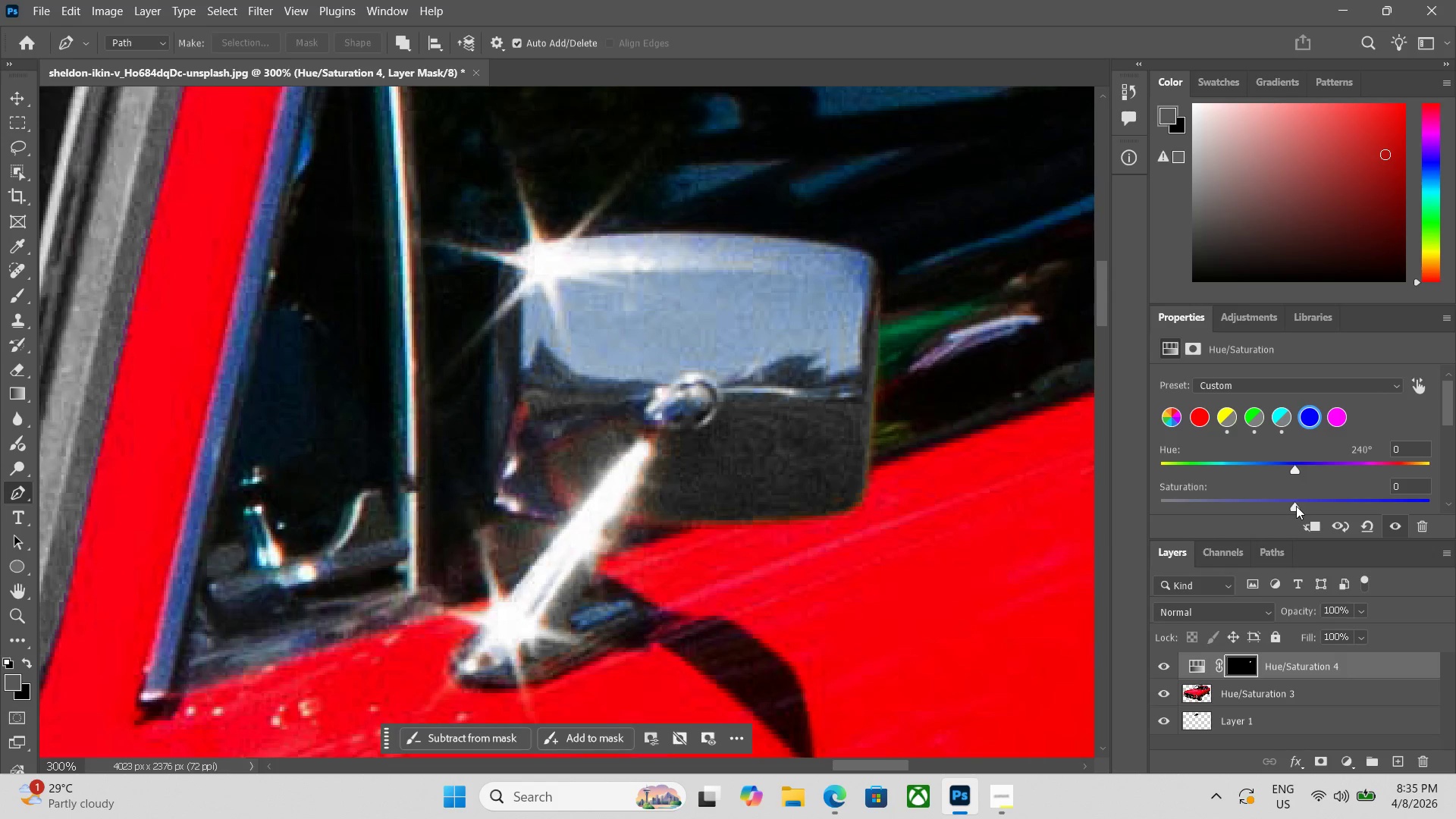 
left_click_drag(start_coordinate=[1295, 506], to_coordinate=[1072, 510])
 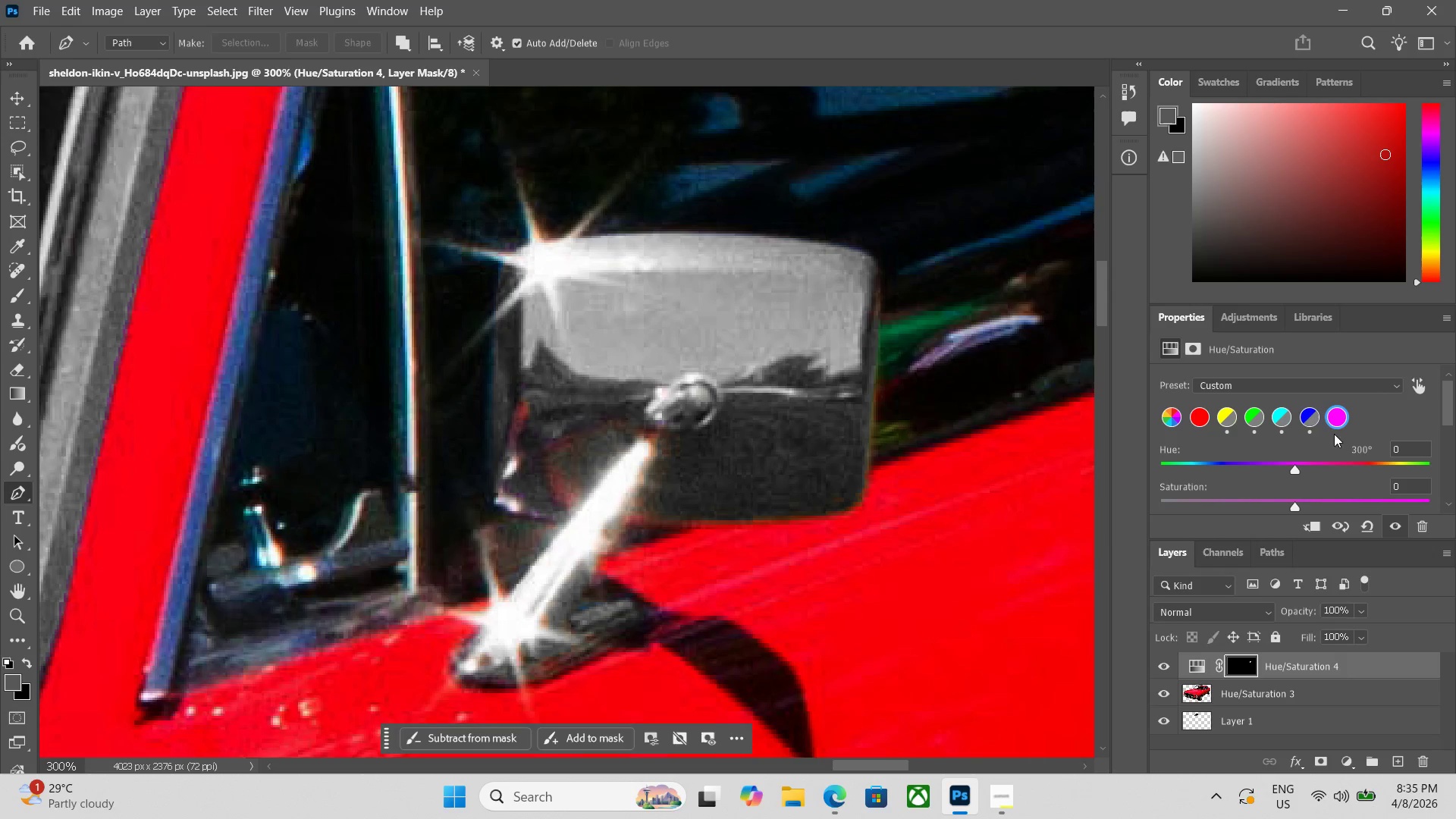 
left_click_drag(start_coordinate=[1294, 507], to_coordinate=[980, 501])
 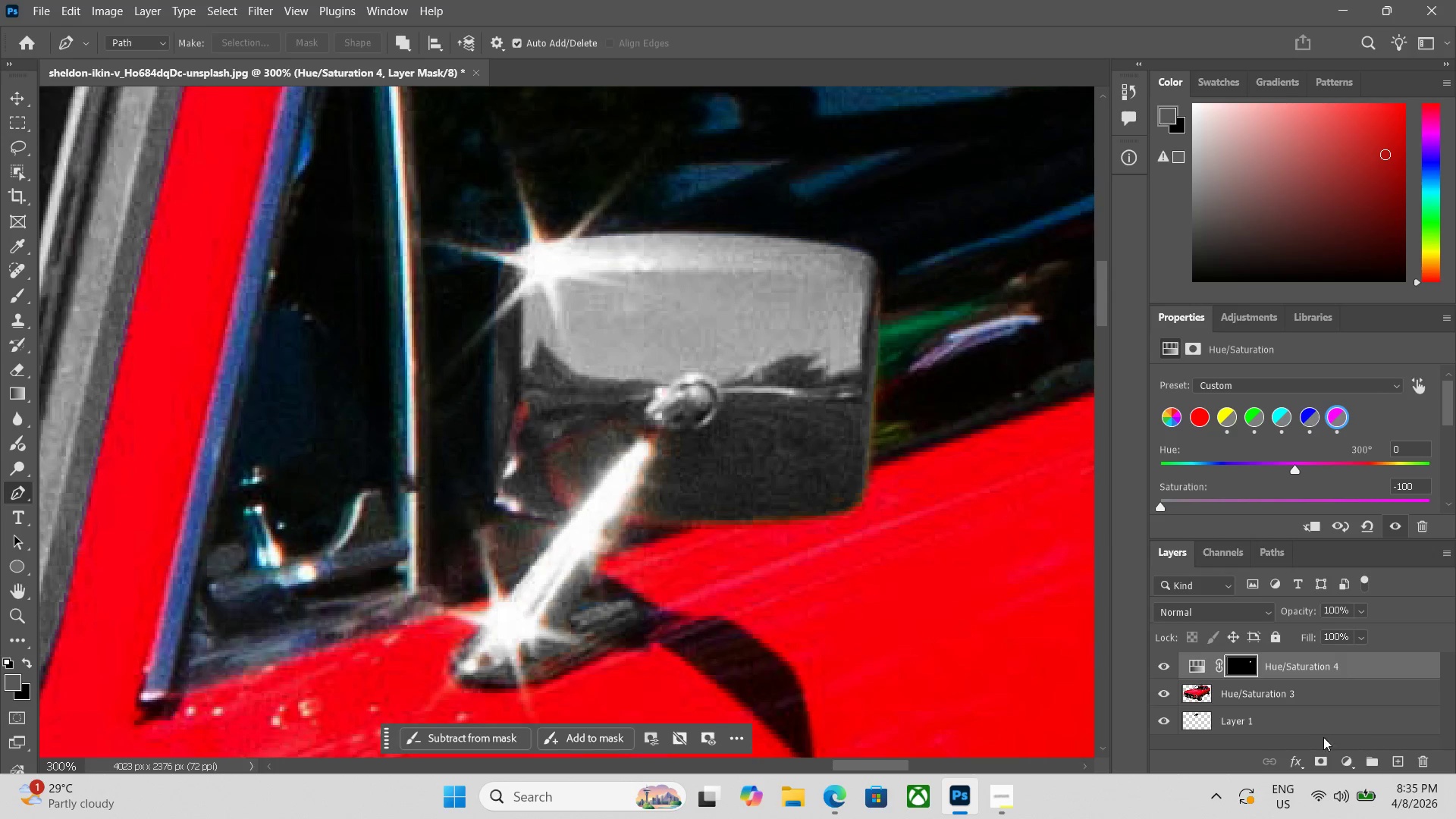 
left_click([1305, 702])
 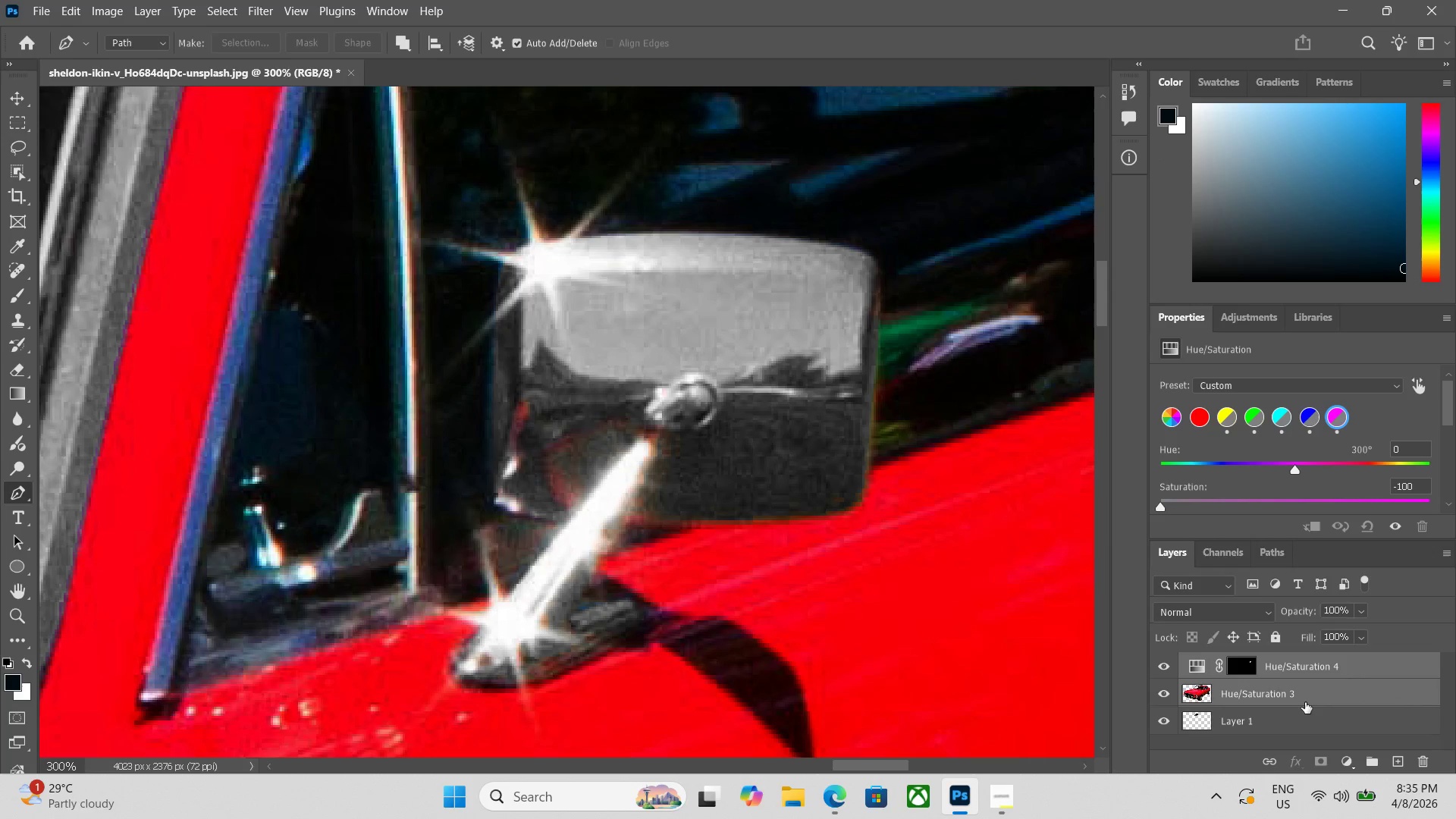 
key(Control+E)
 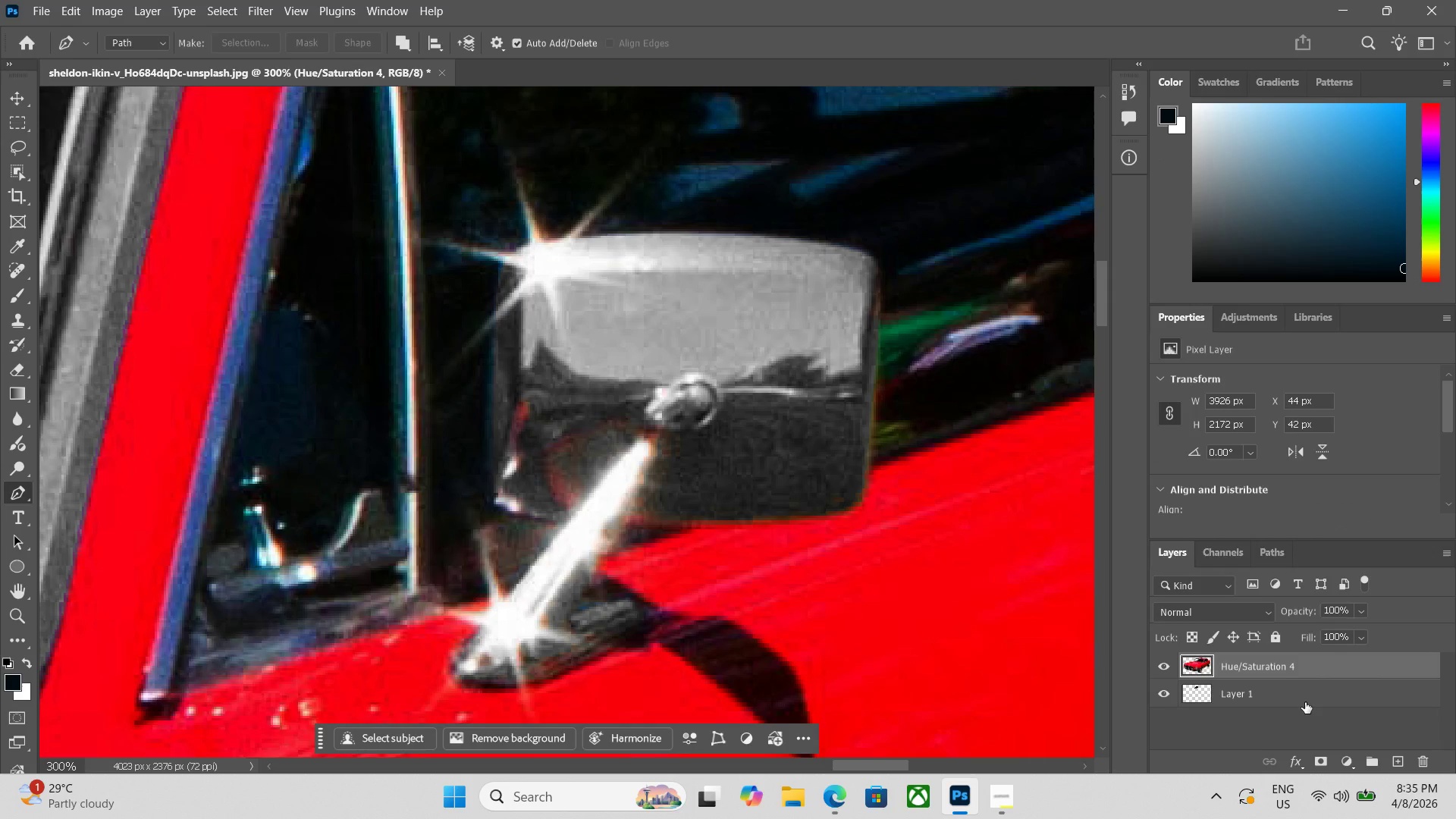 
key(Control+Minus)
 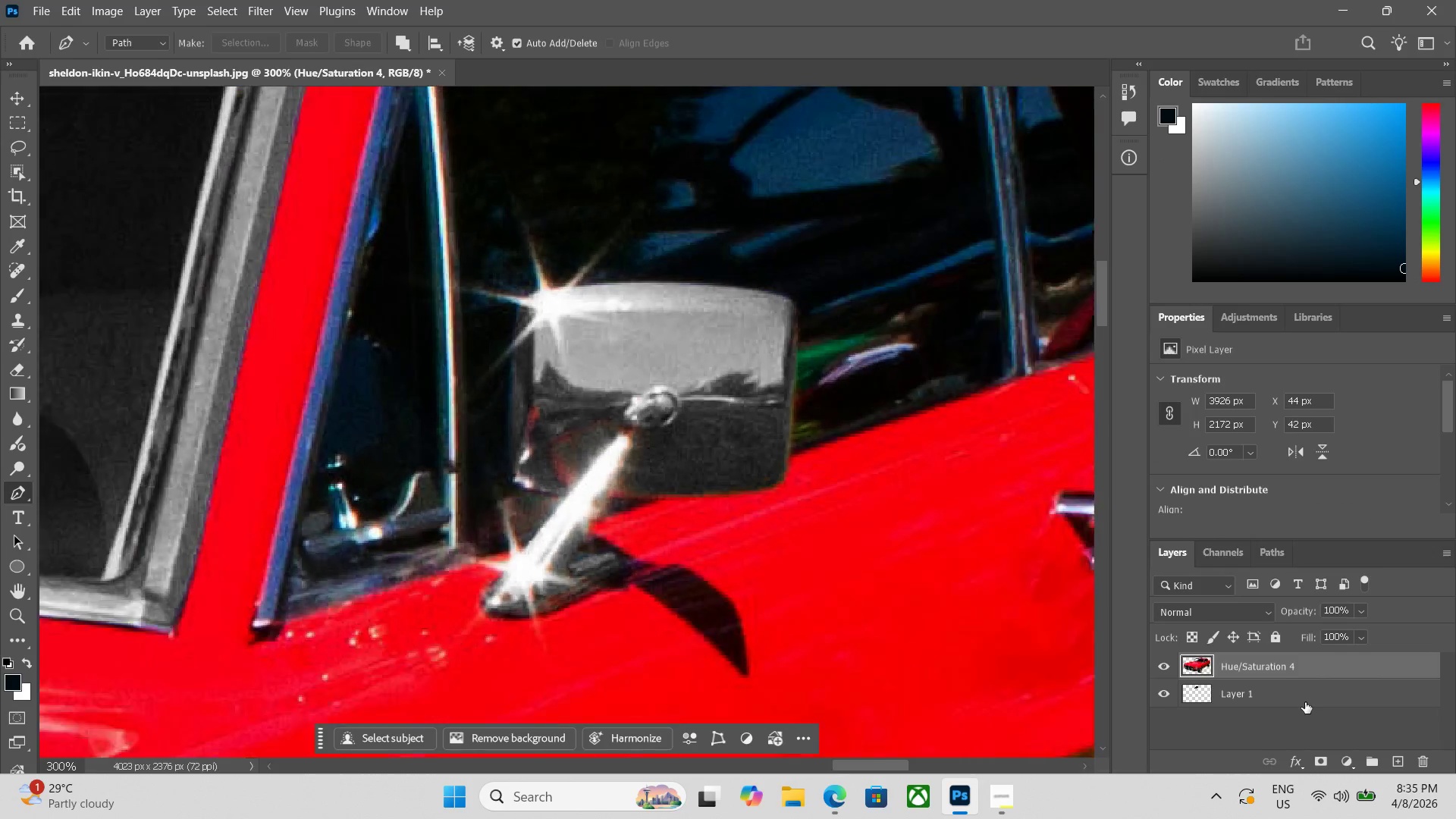 
key(Control+Minus)
 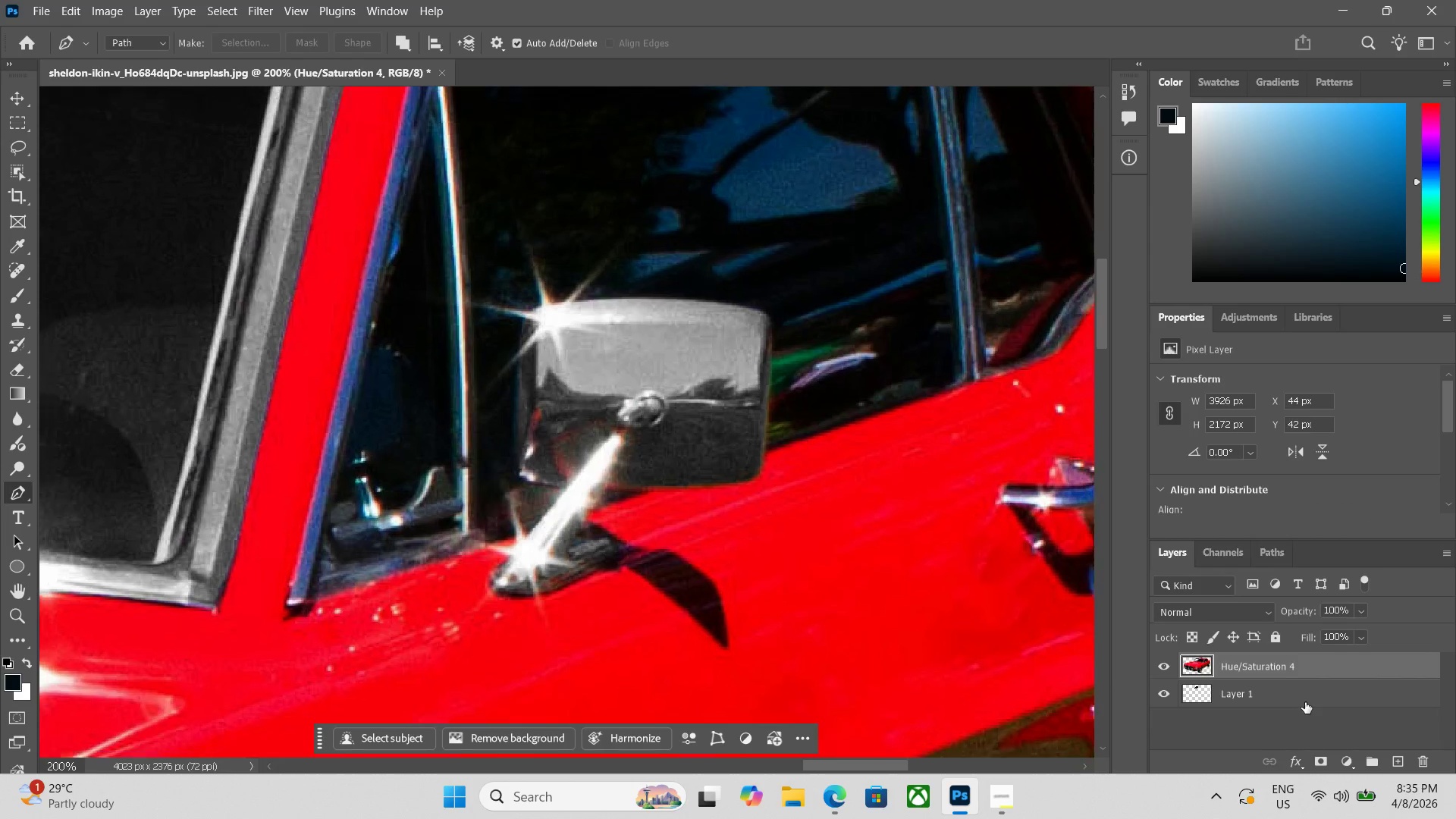 
key(Control+Minus)
 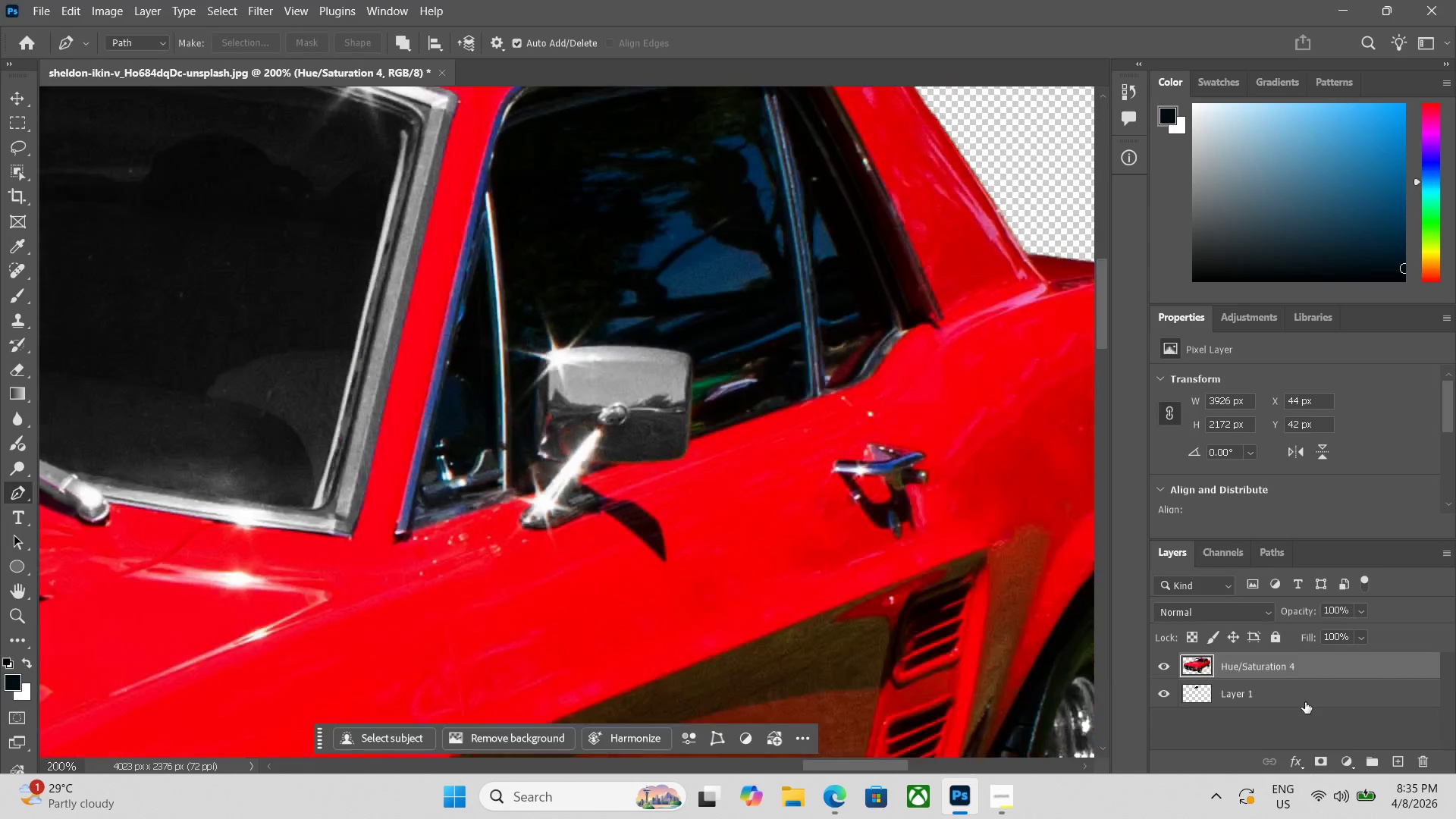 
key(Control+Minus)
 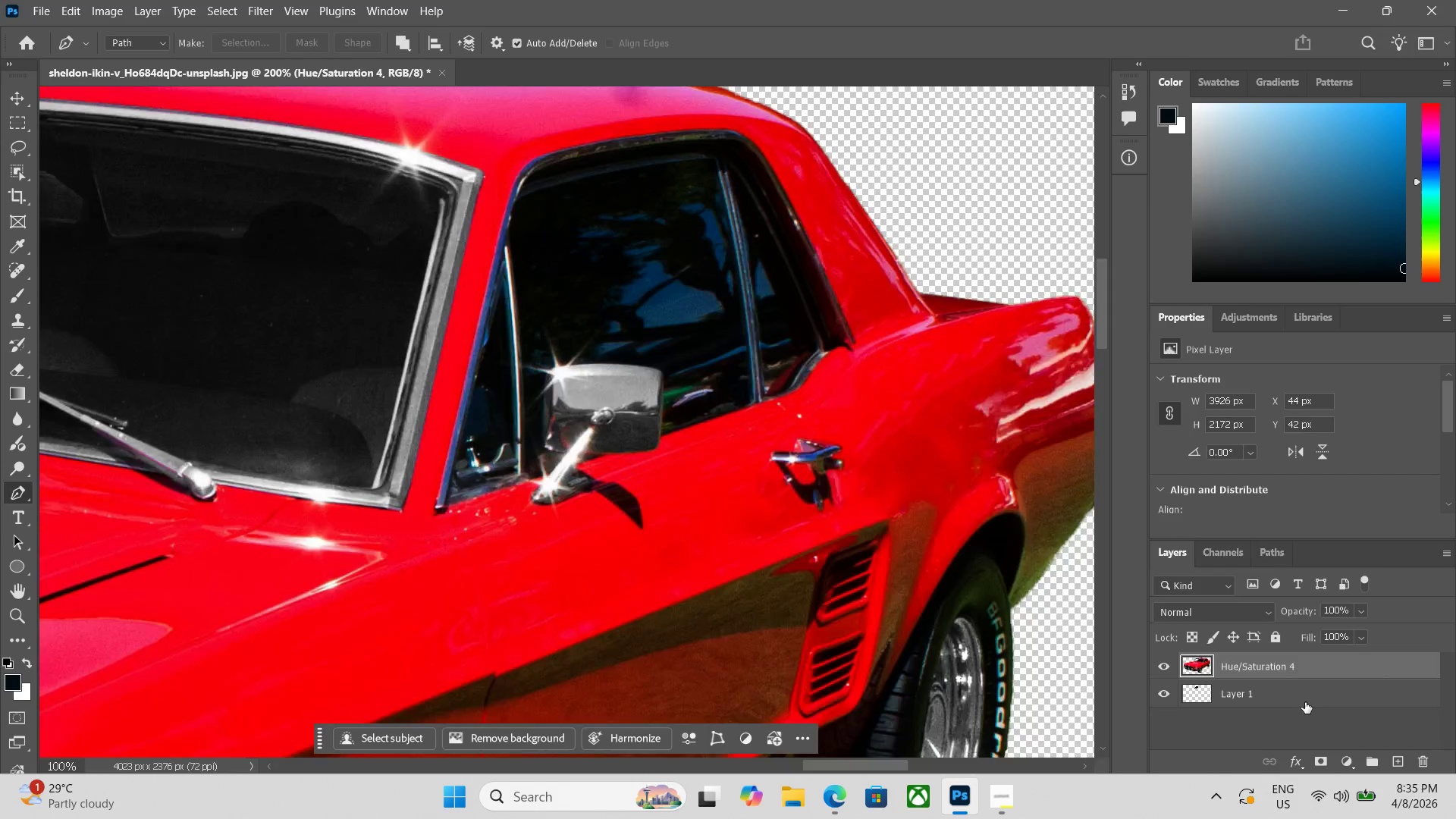 
key(Control+Minus)
 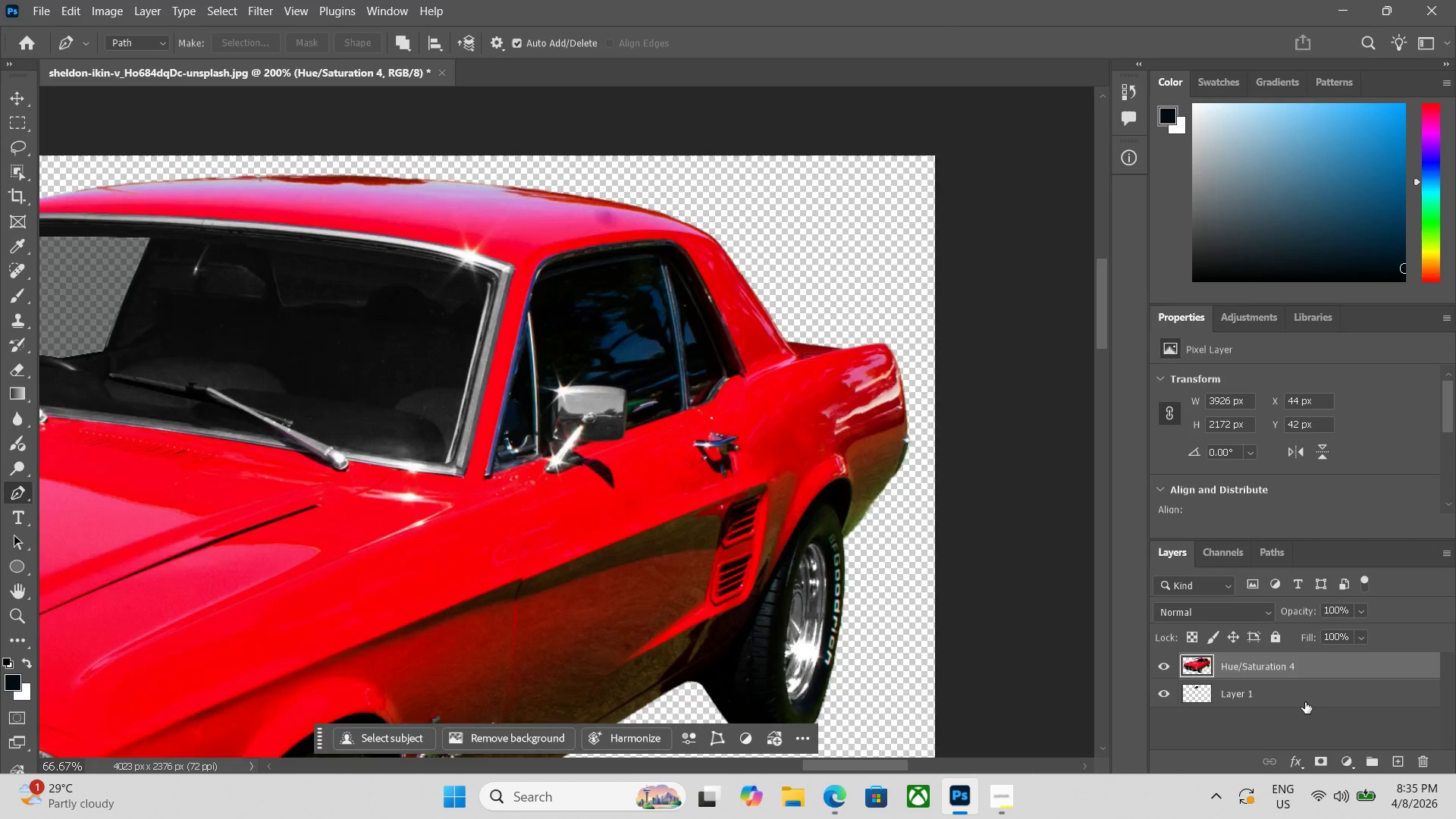 
key(Control+Minus)
 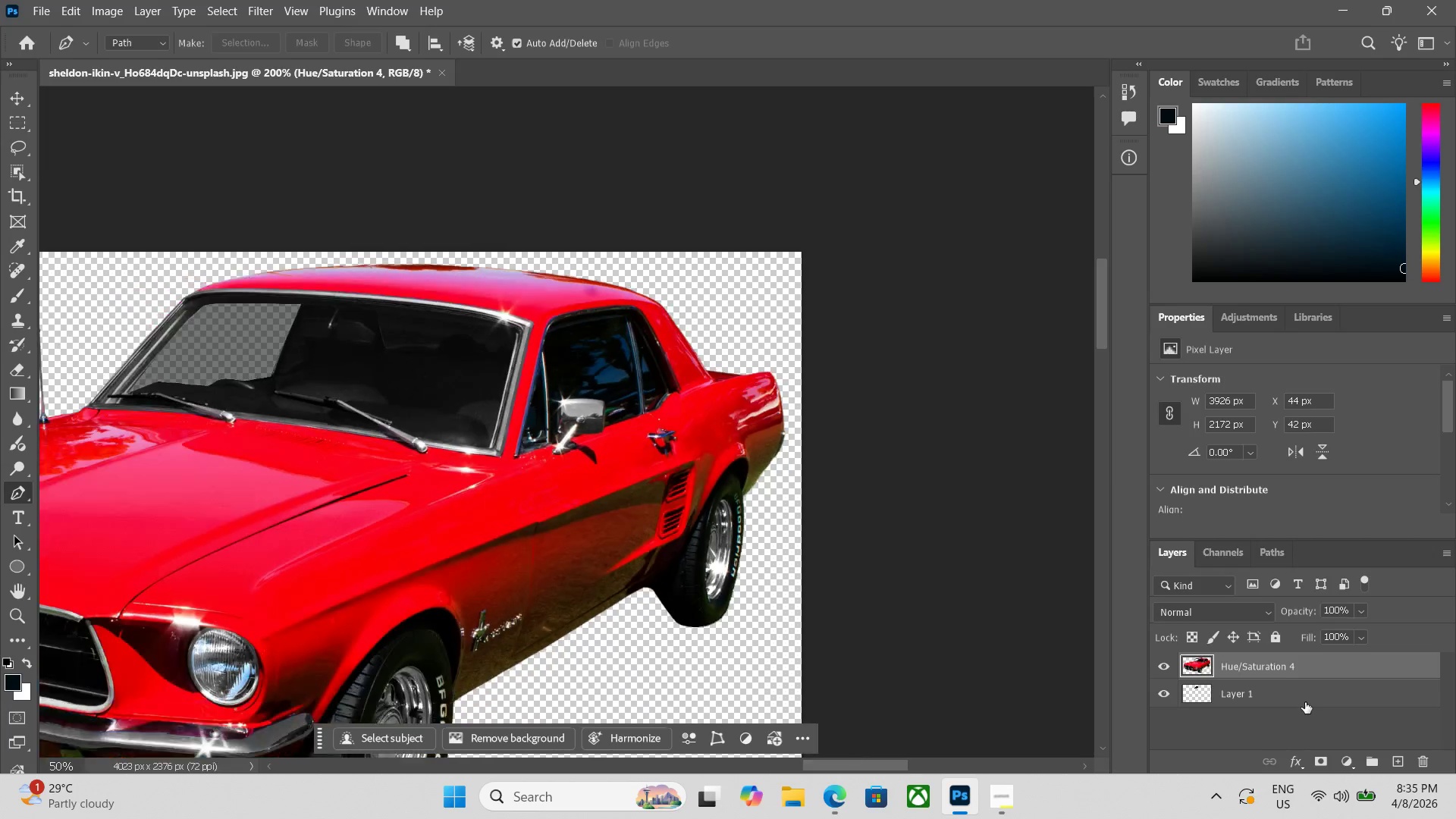 
key(Control+ControlLeft)
 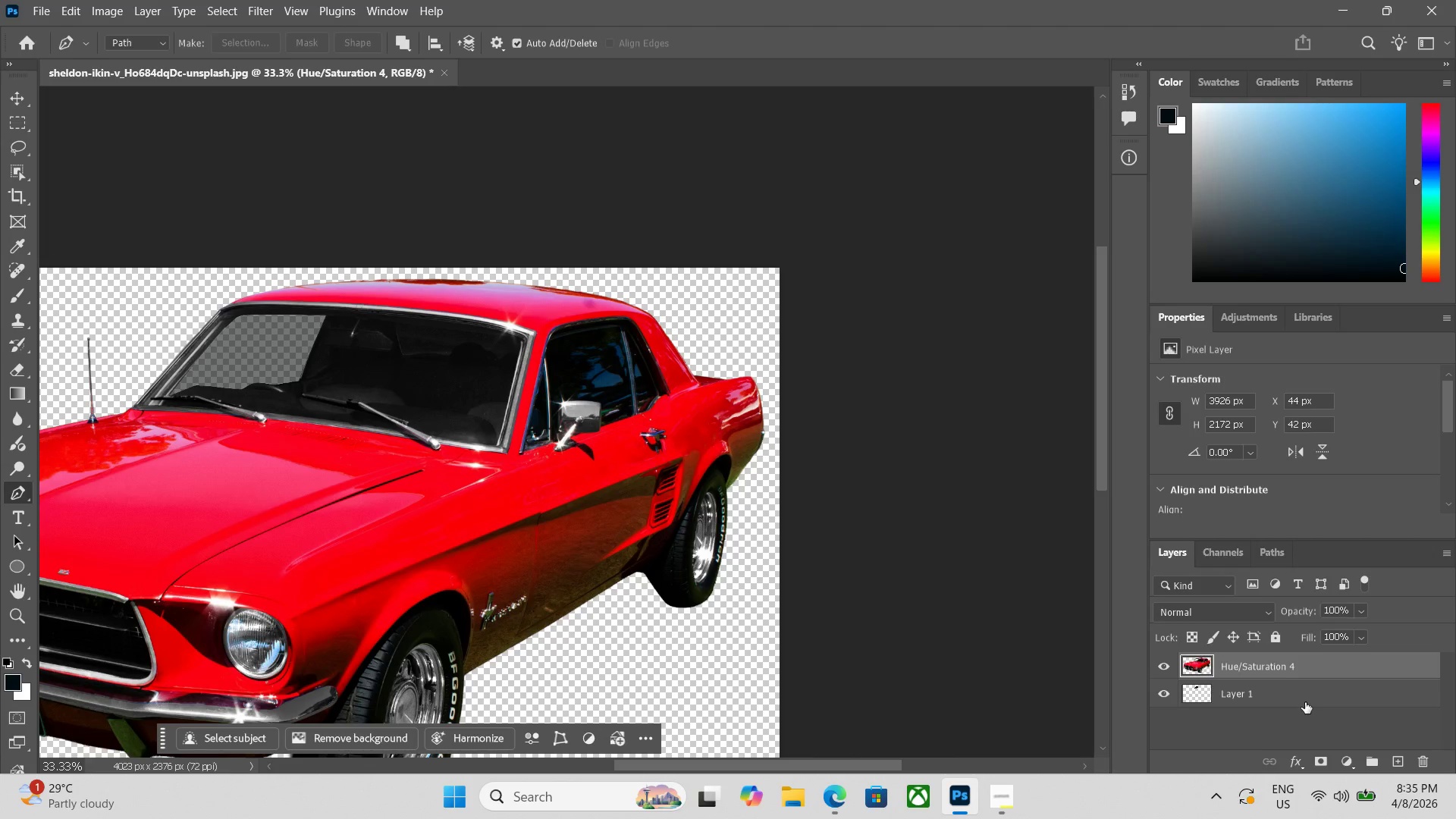 
wait(19.16)
 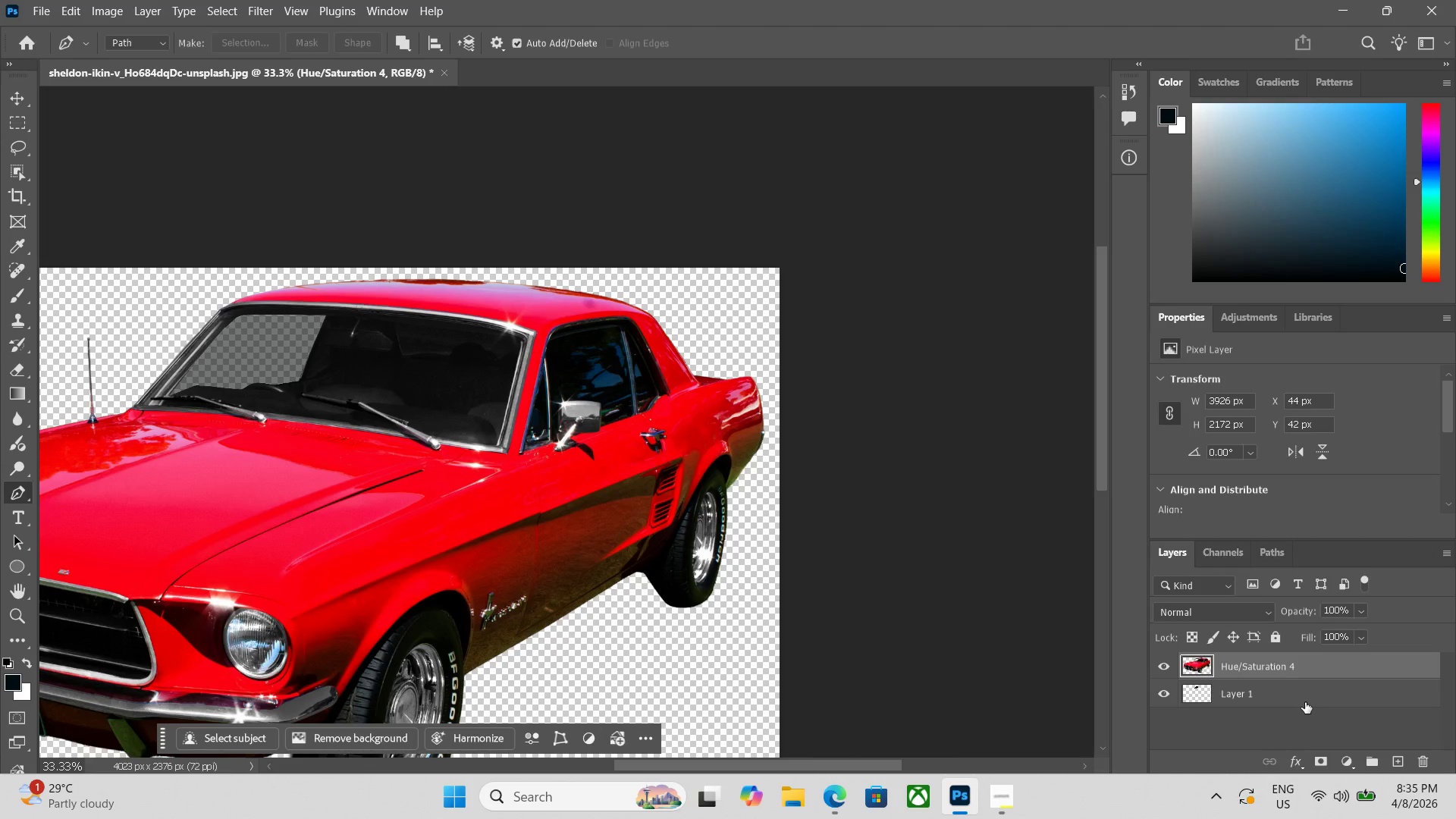 
key(Control+Equal)
 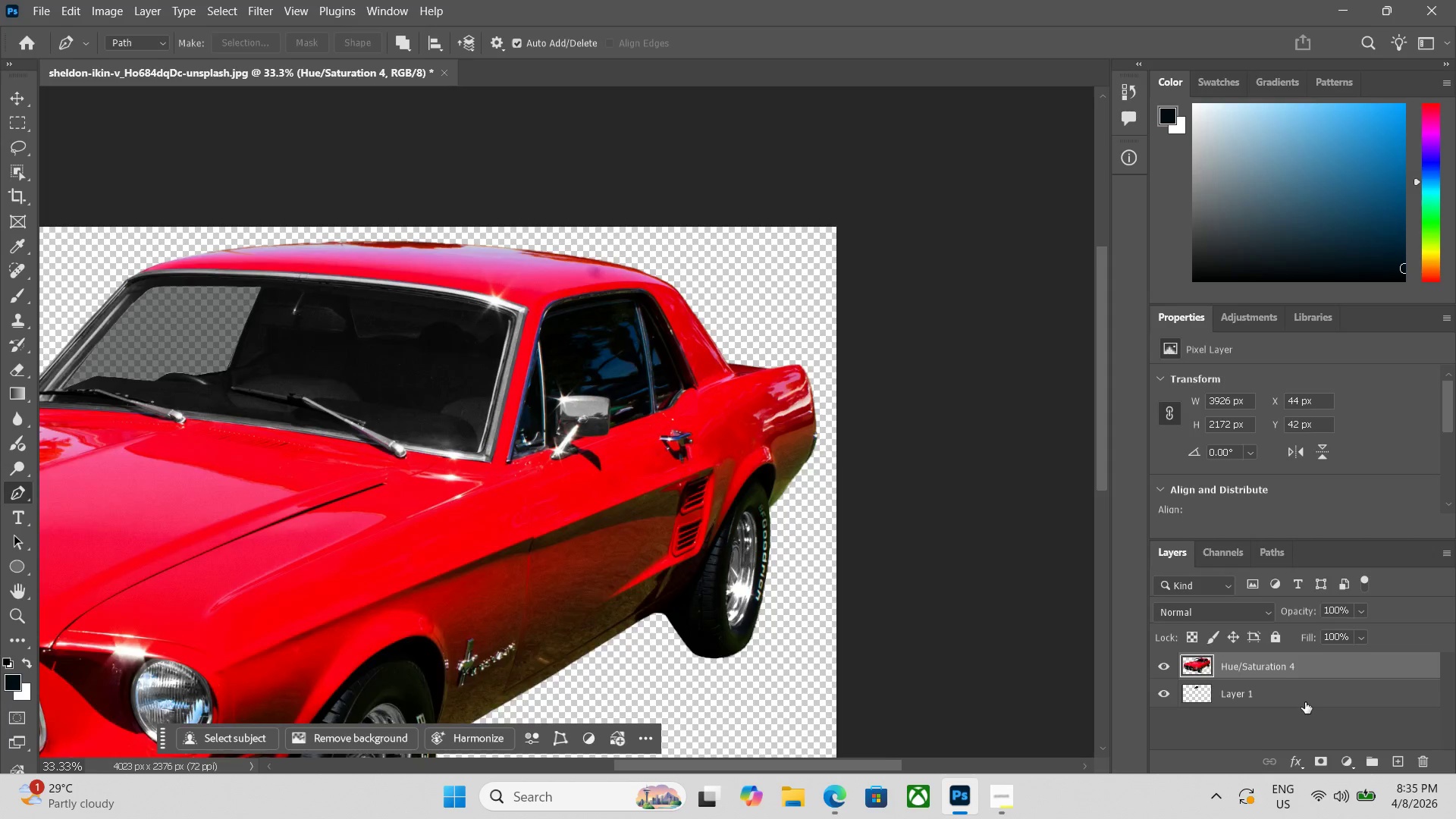 
key(Control+Equal)
 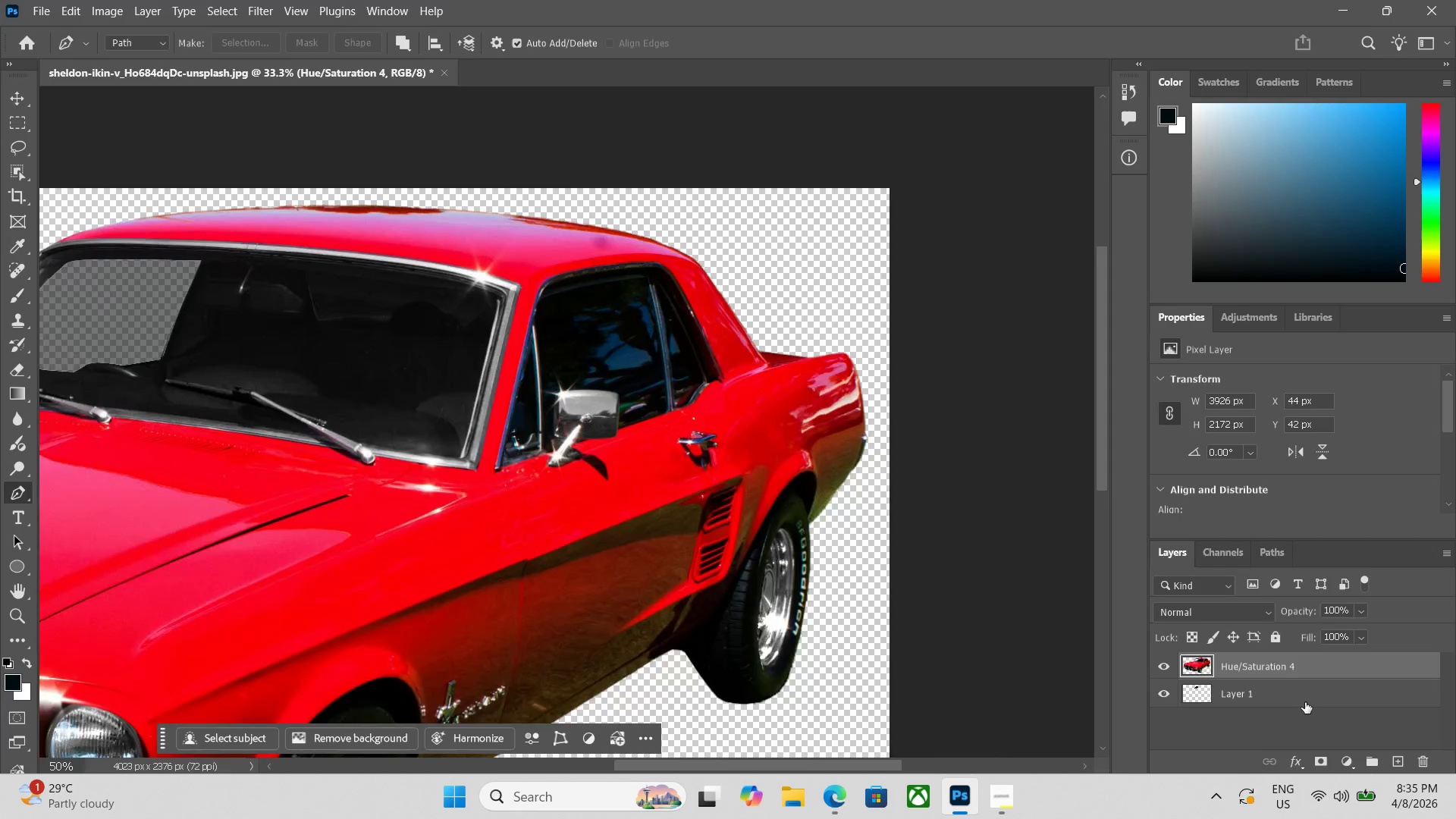 
key(Control+Equal)
 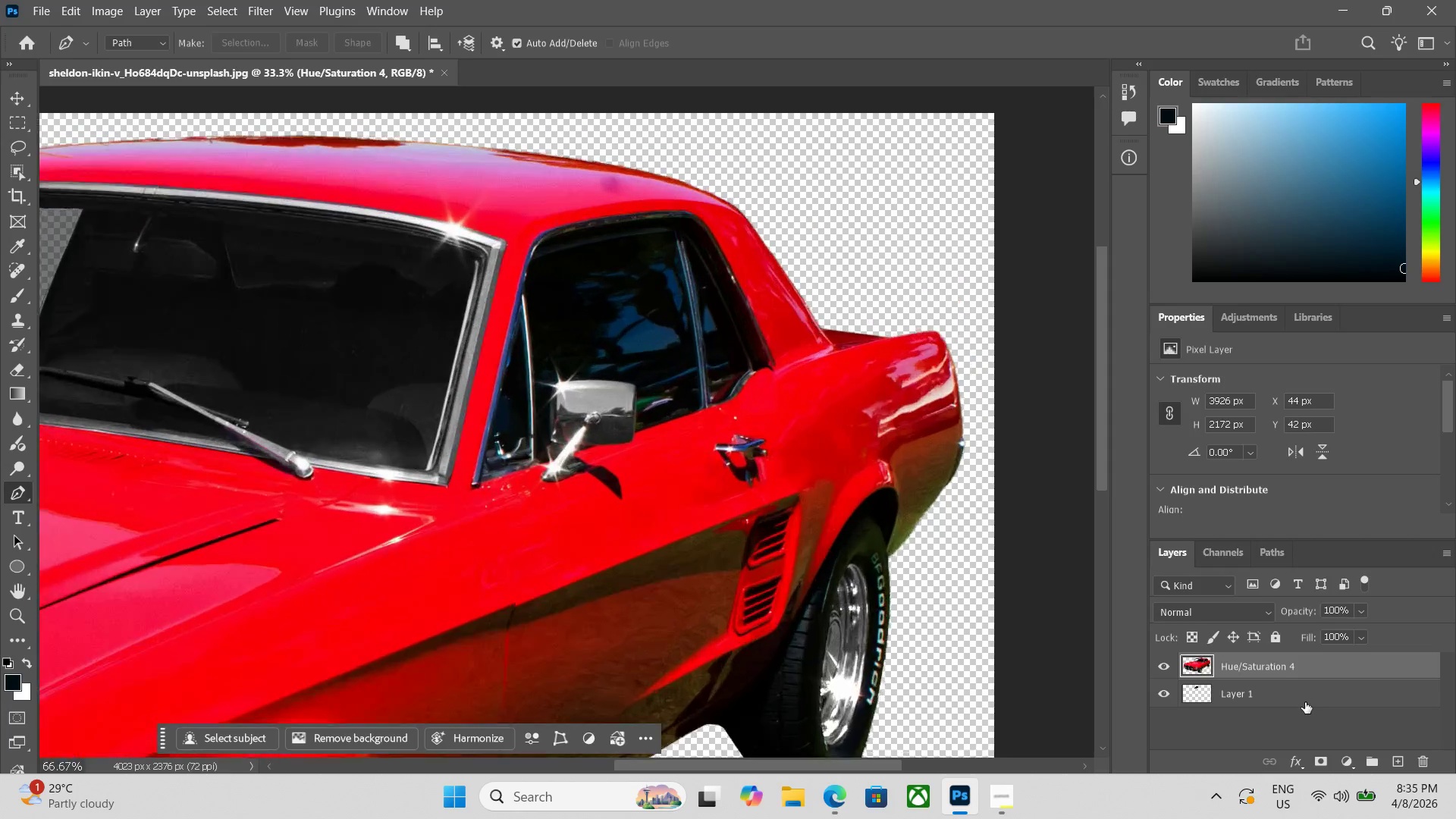 
key(Control+Equal)
 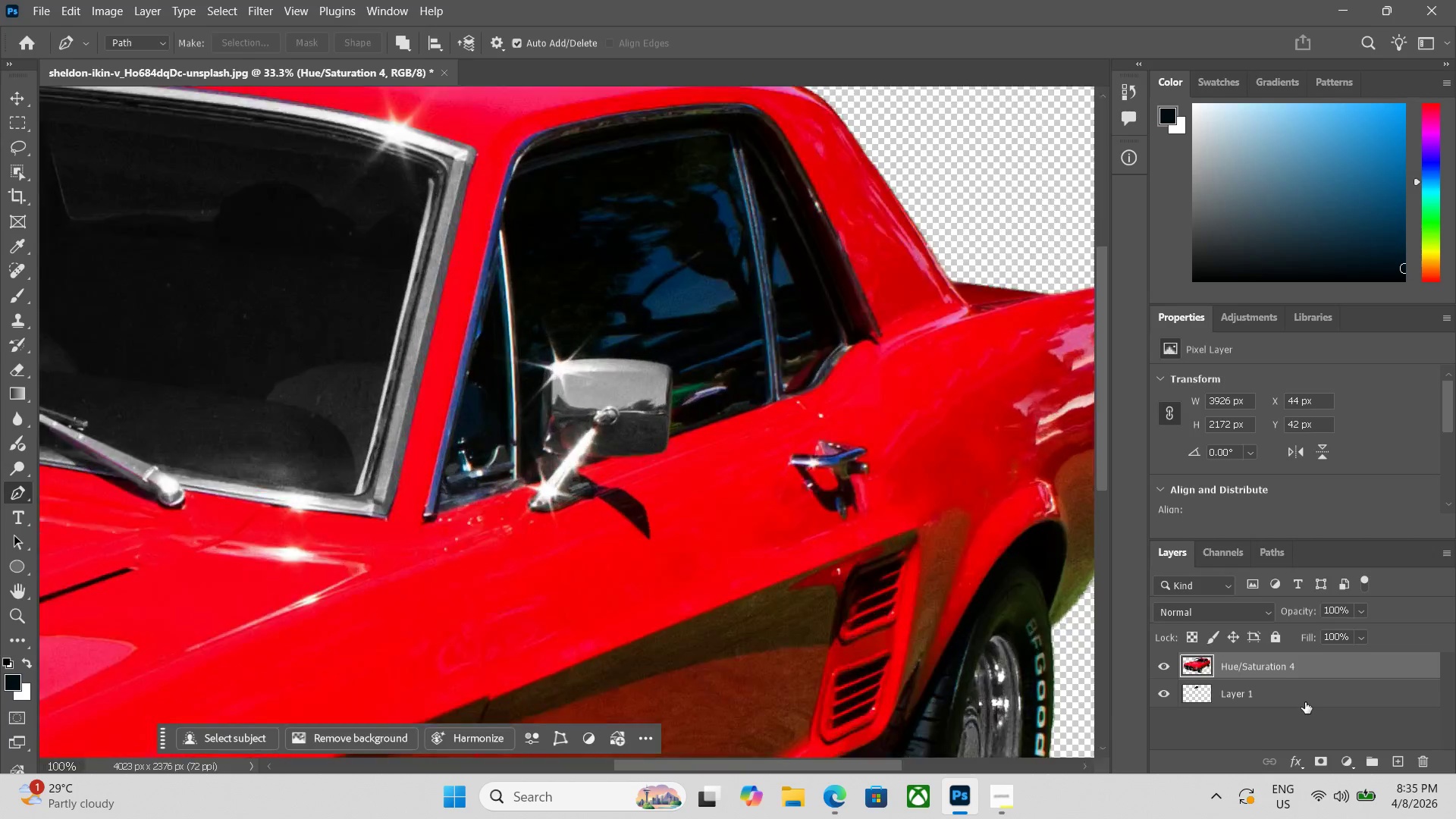 
key(Control+Equal)
 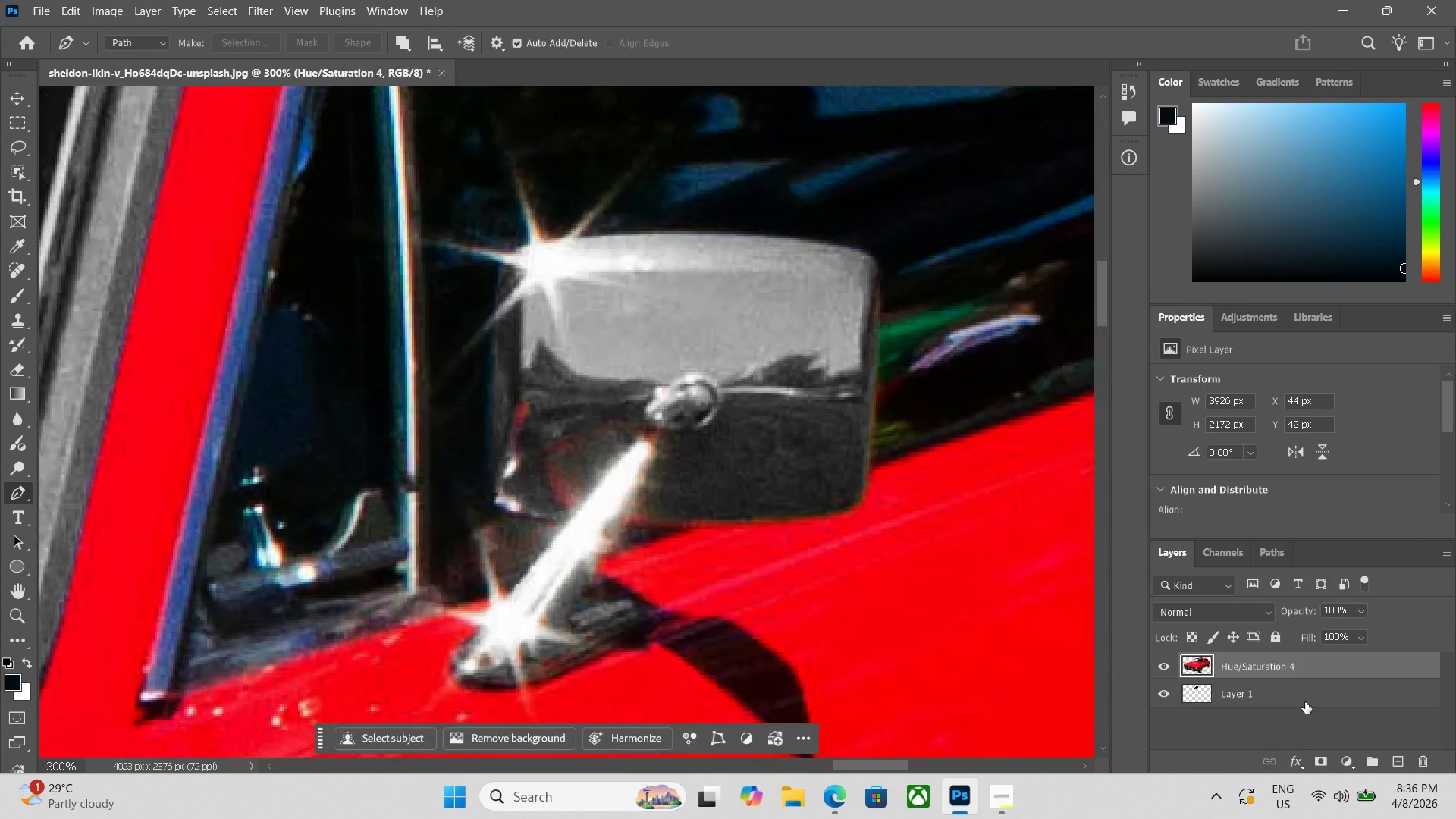 
key(Control+Minus)
 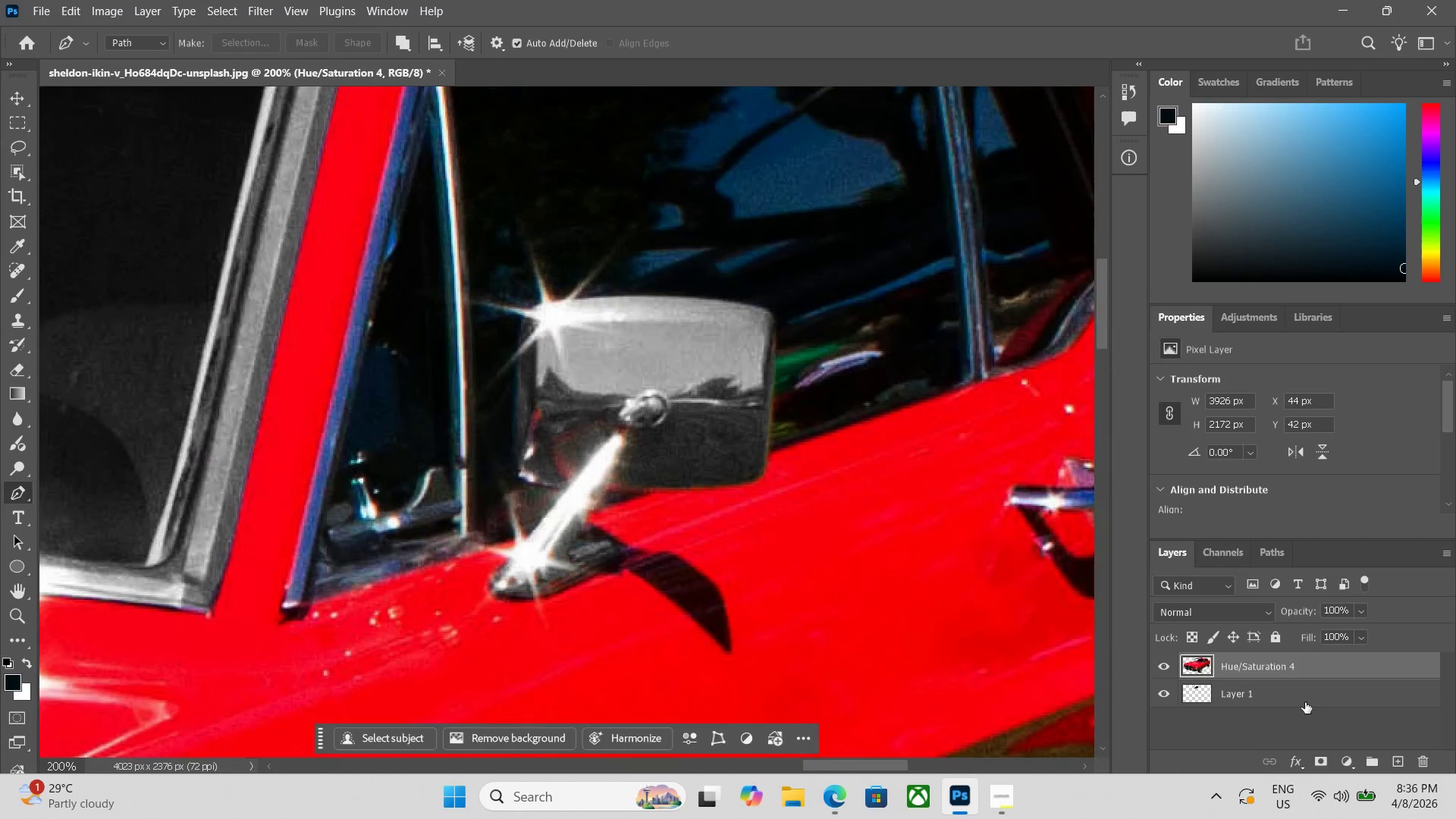 
key(Control+Minus)
 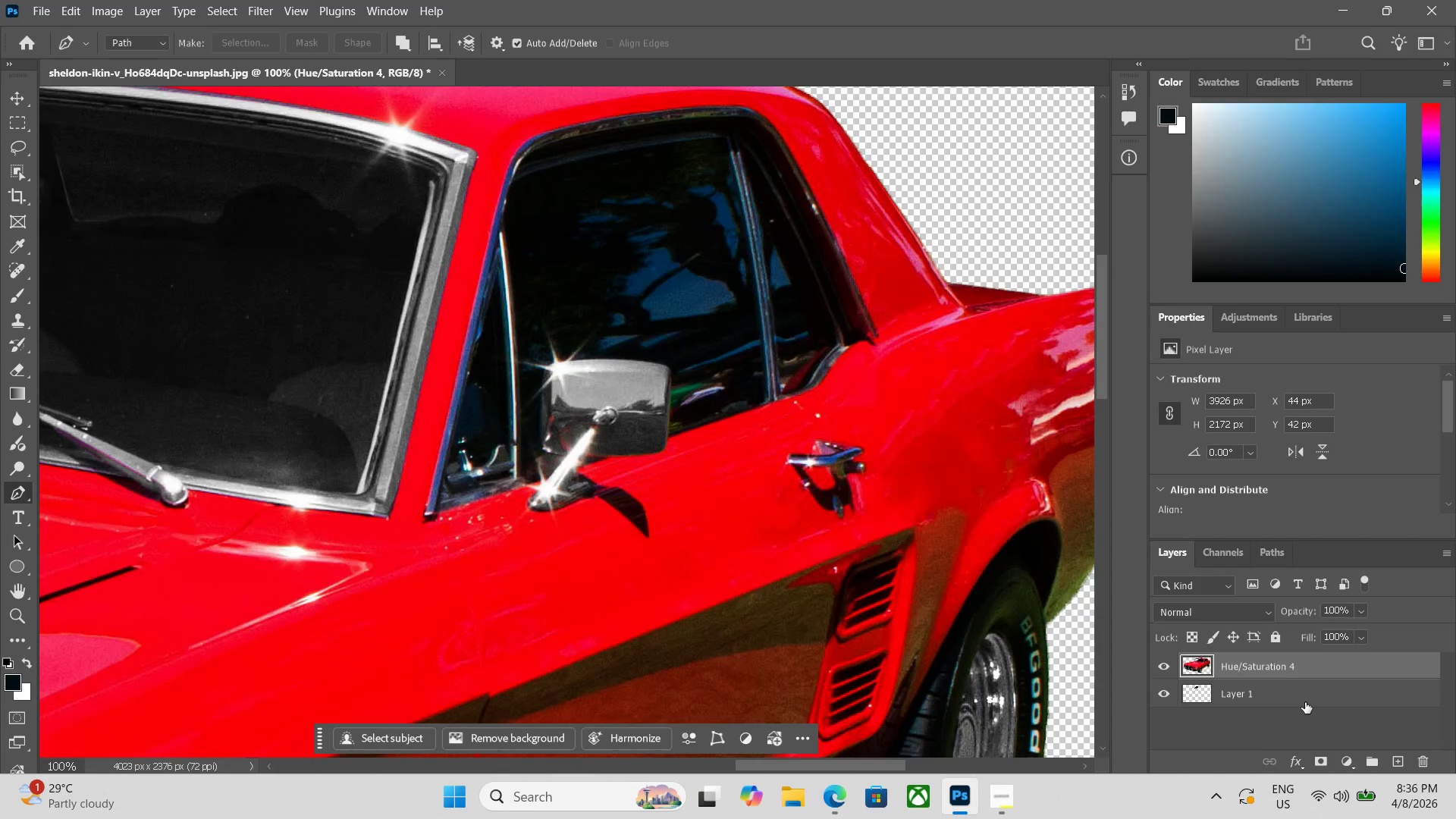 
key(Control+Equal)
 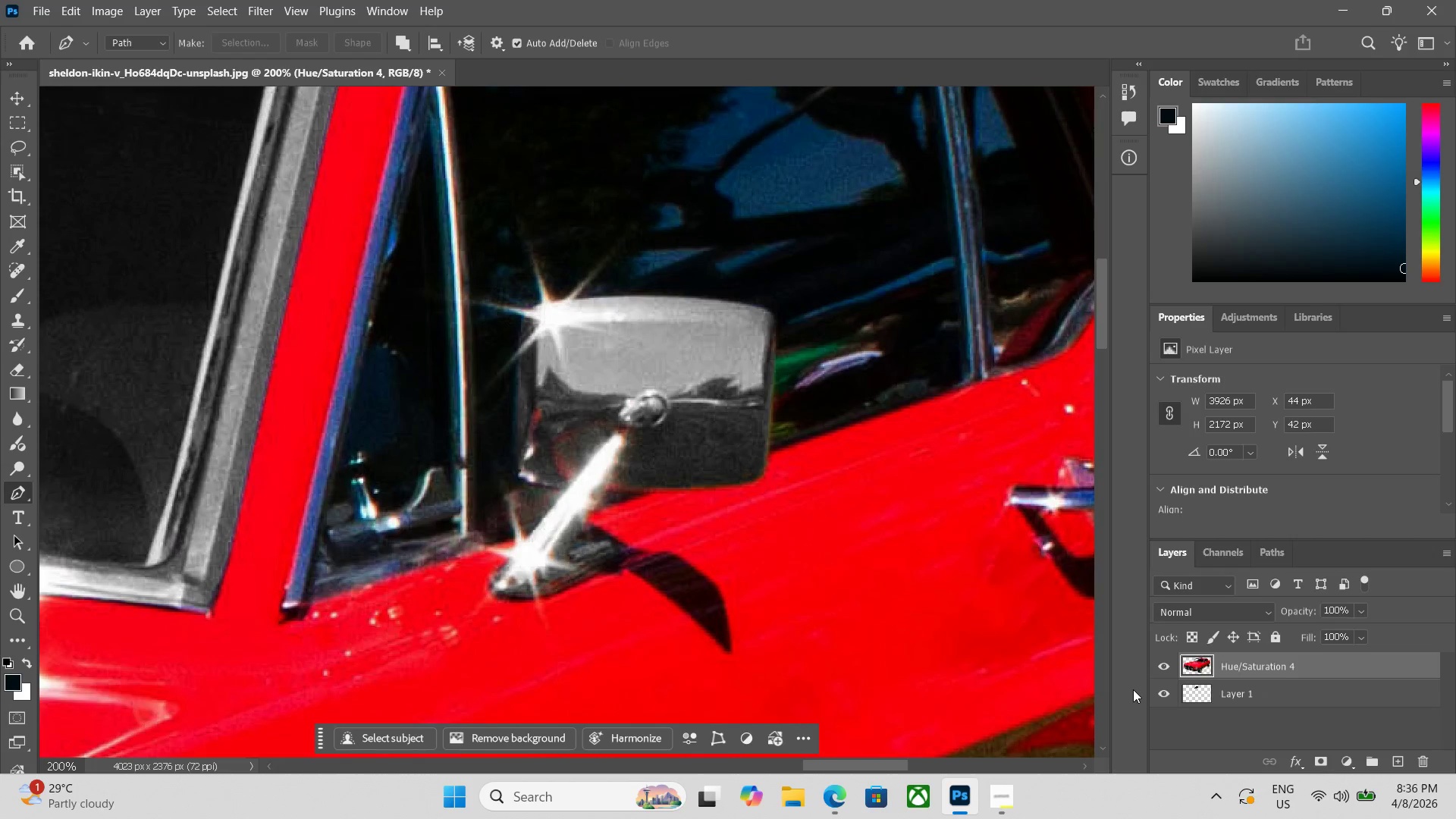 
key(Control+Minus)
 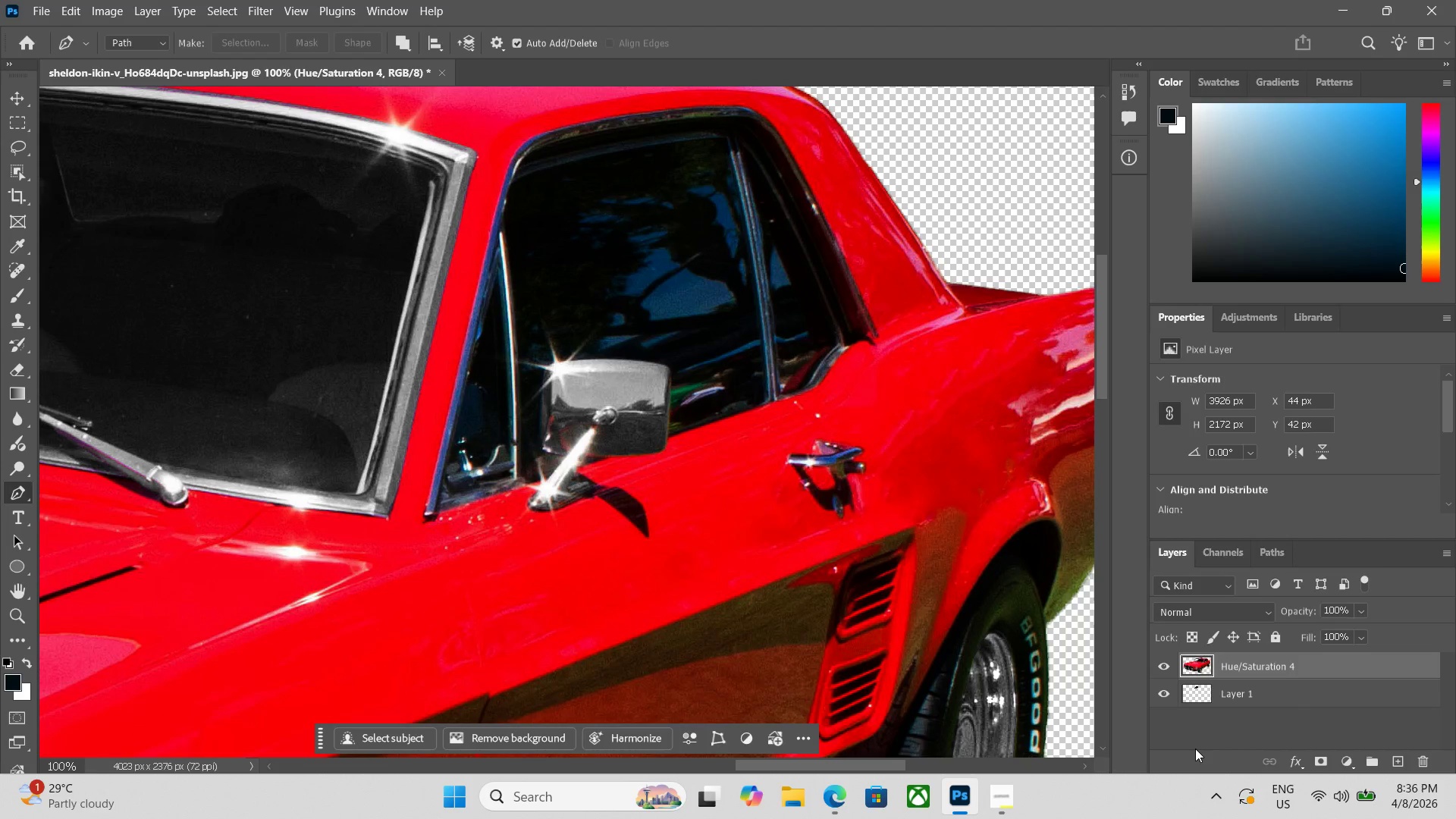 
key(P)
 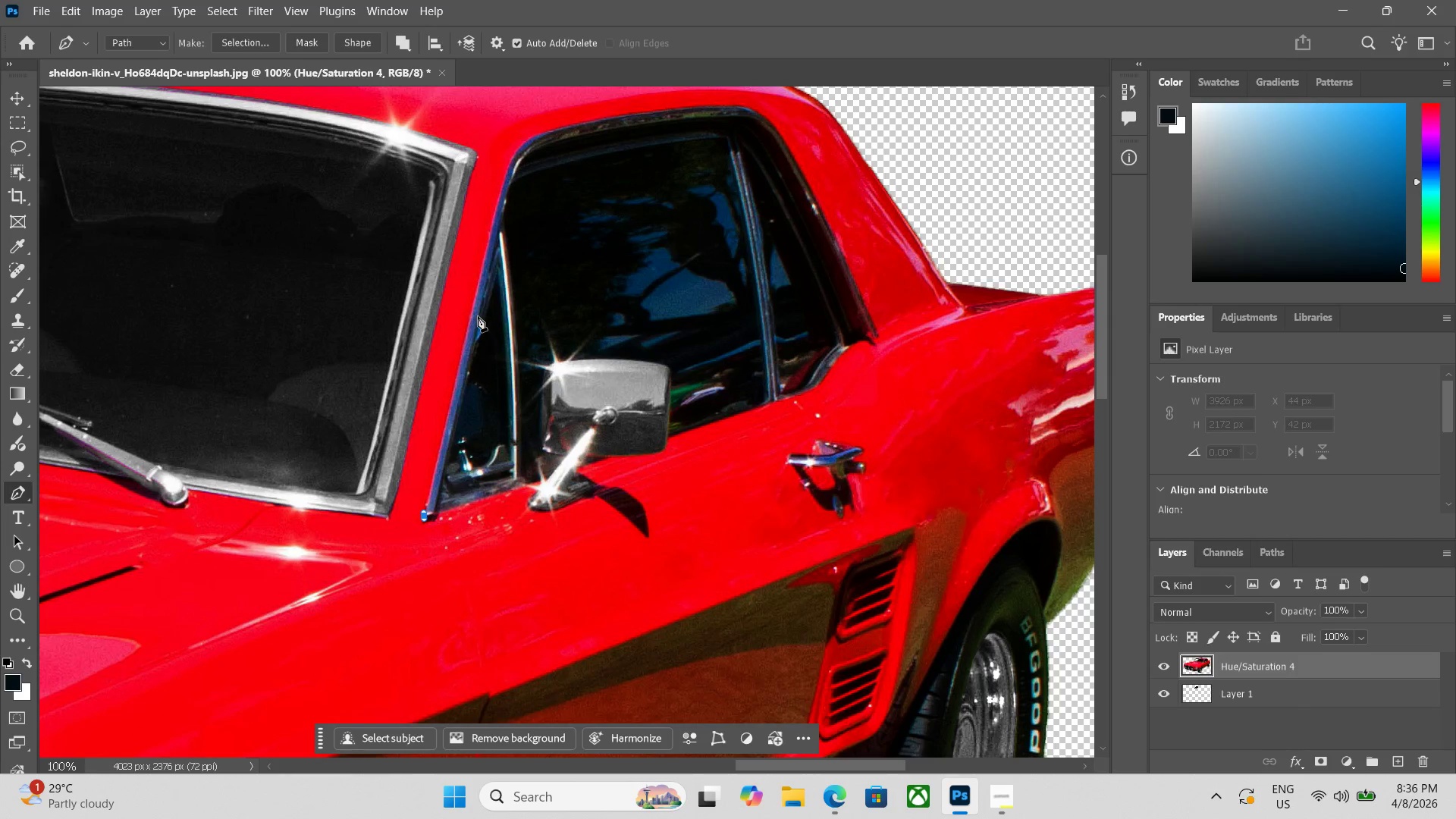 
wait(5.05)
 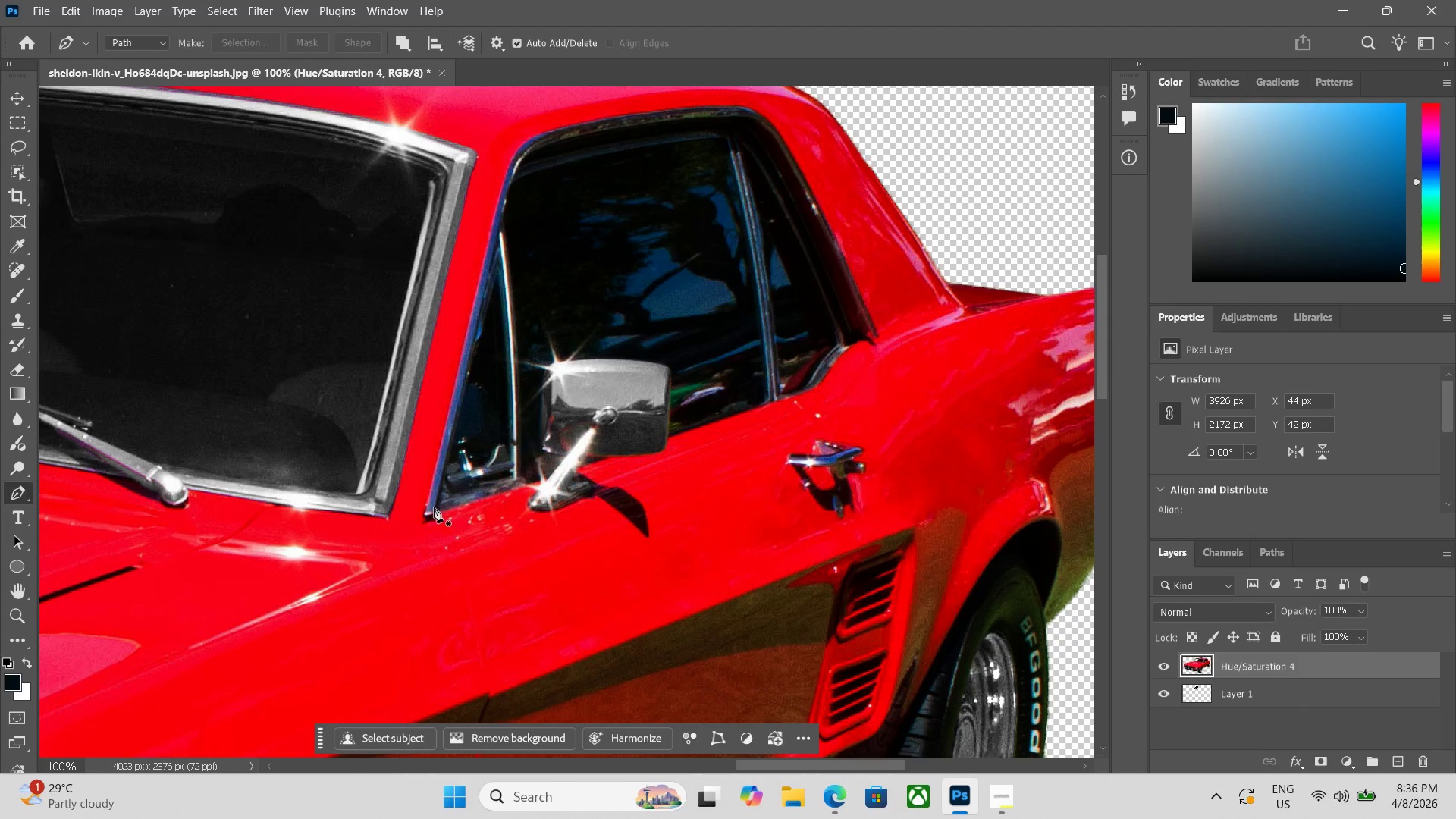 
left_click([474, 306])
 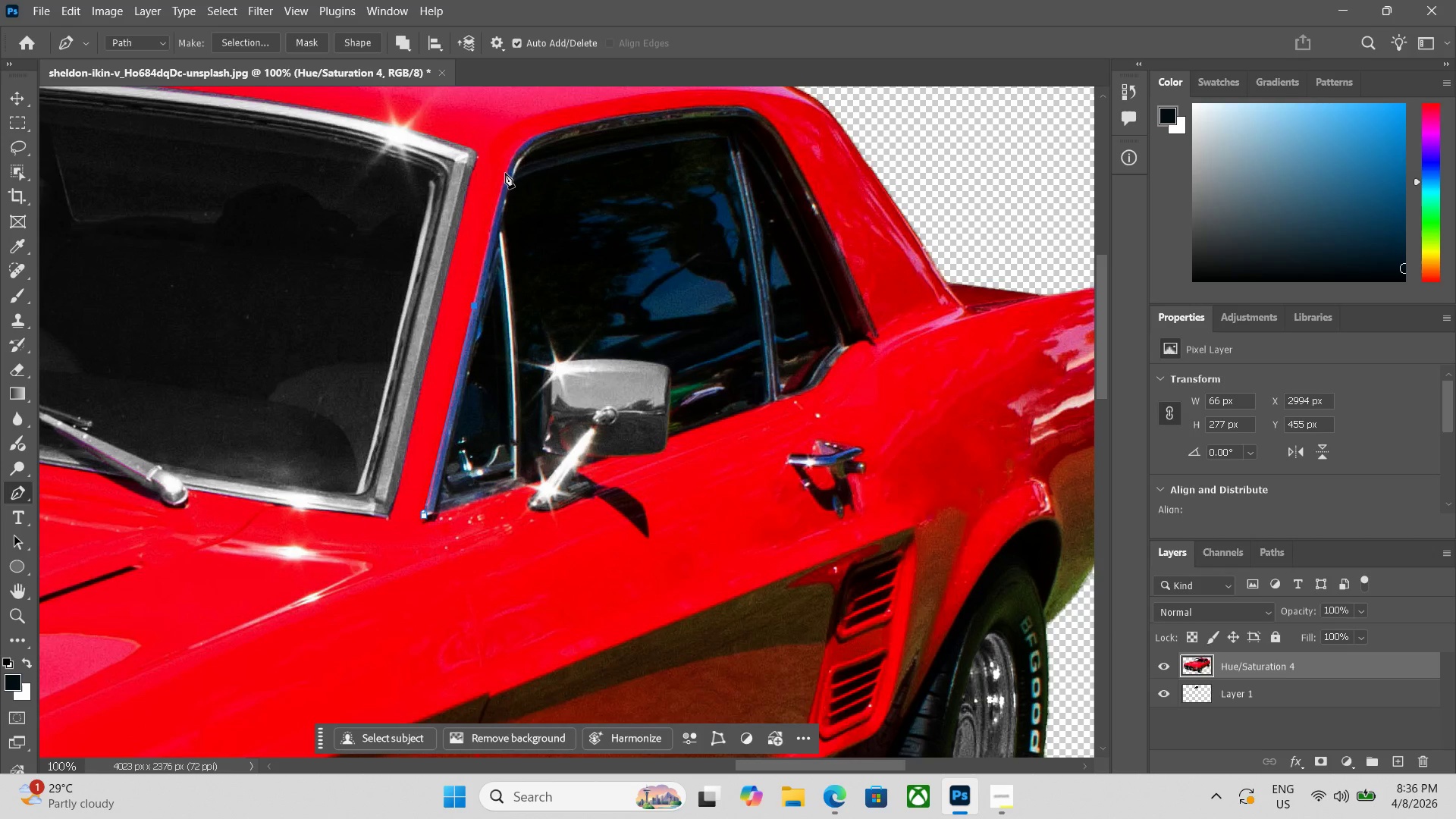 
left_click([507, 173])
 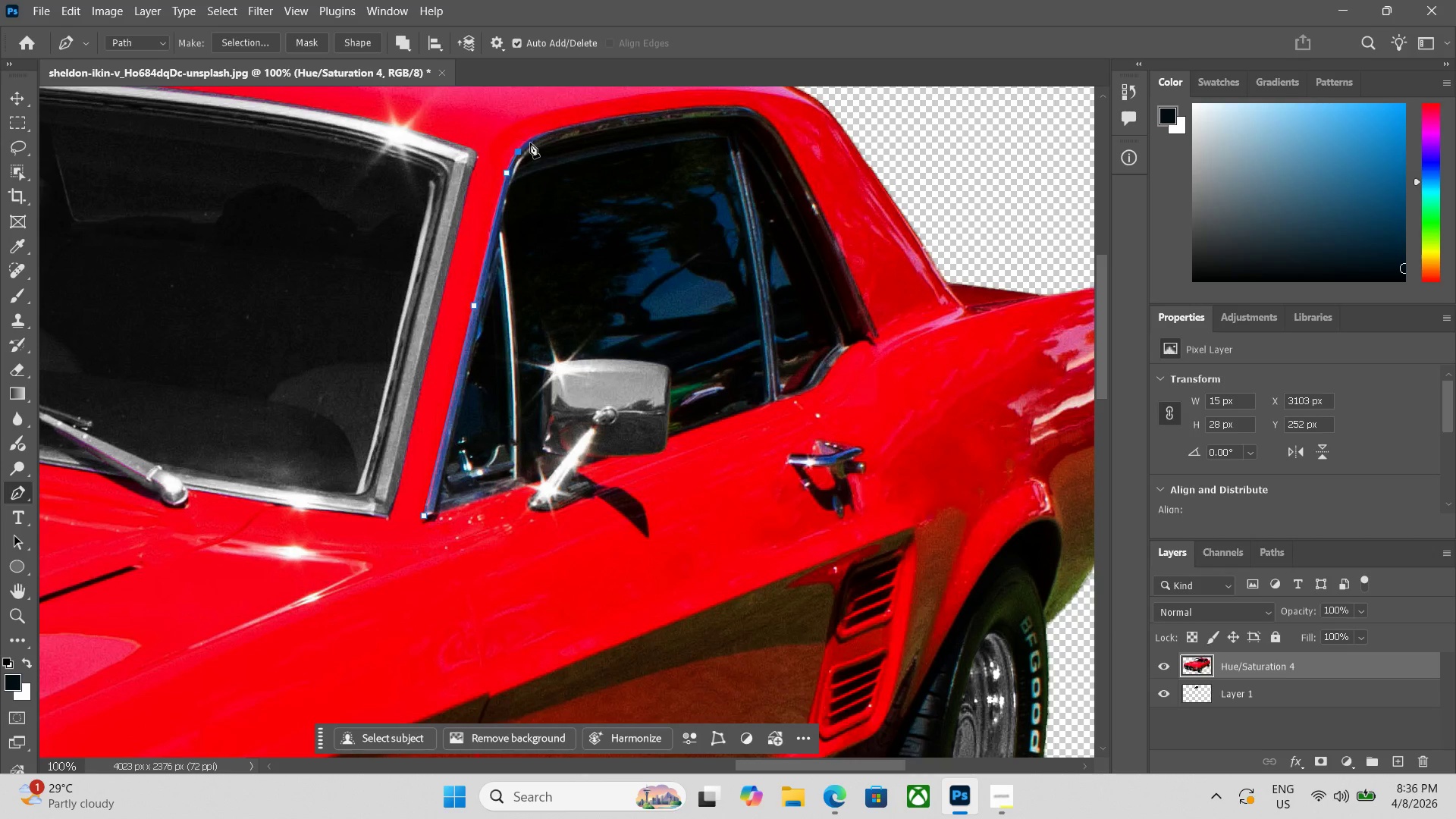 
left_click([532, 139])
 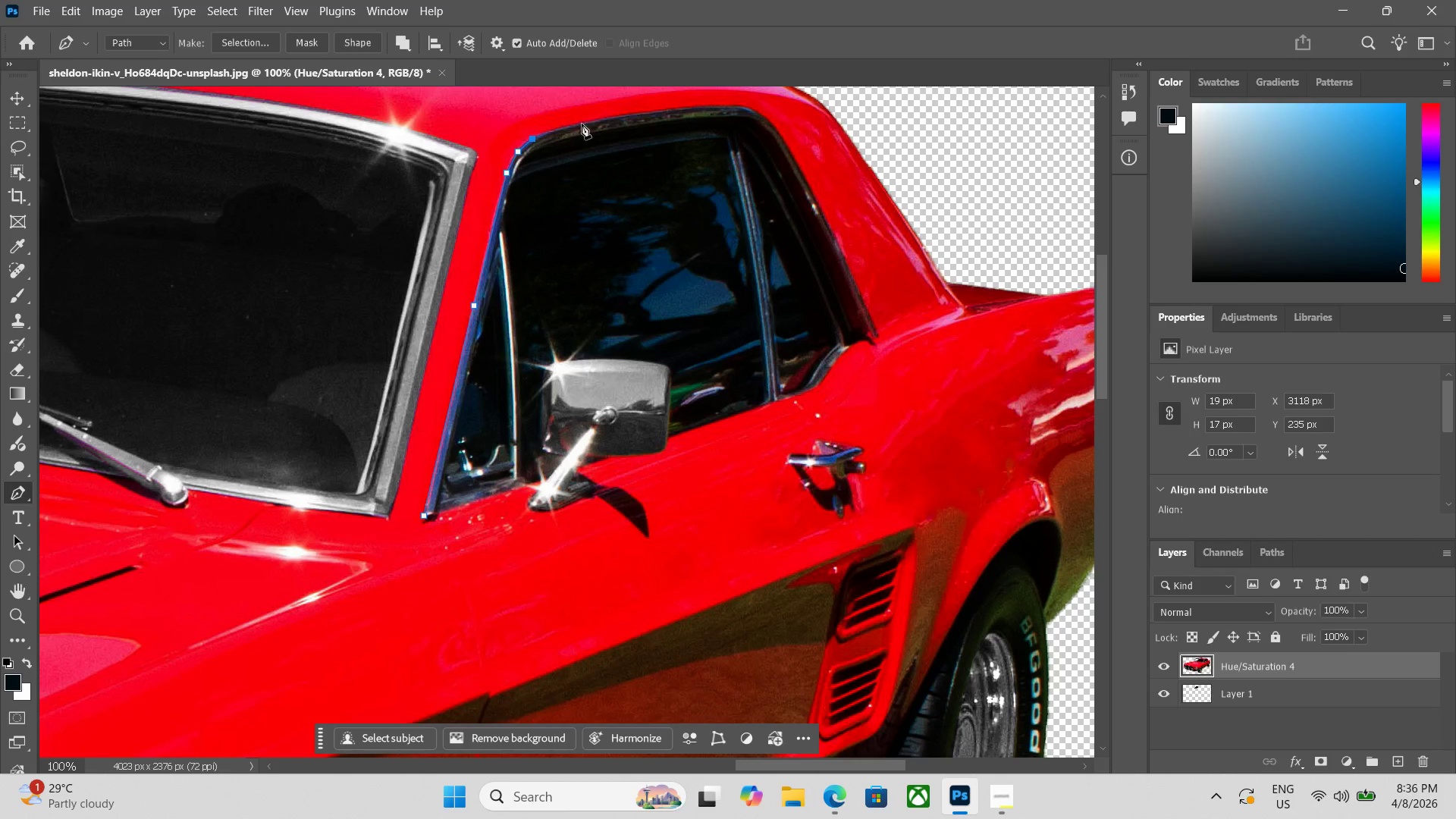 
left_click([582, 124])
 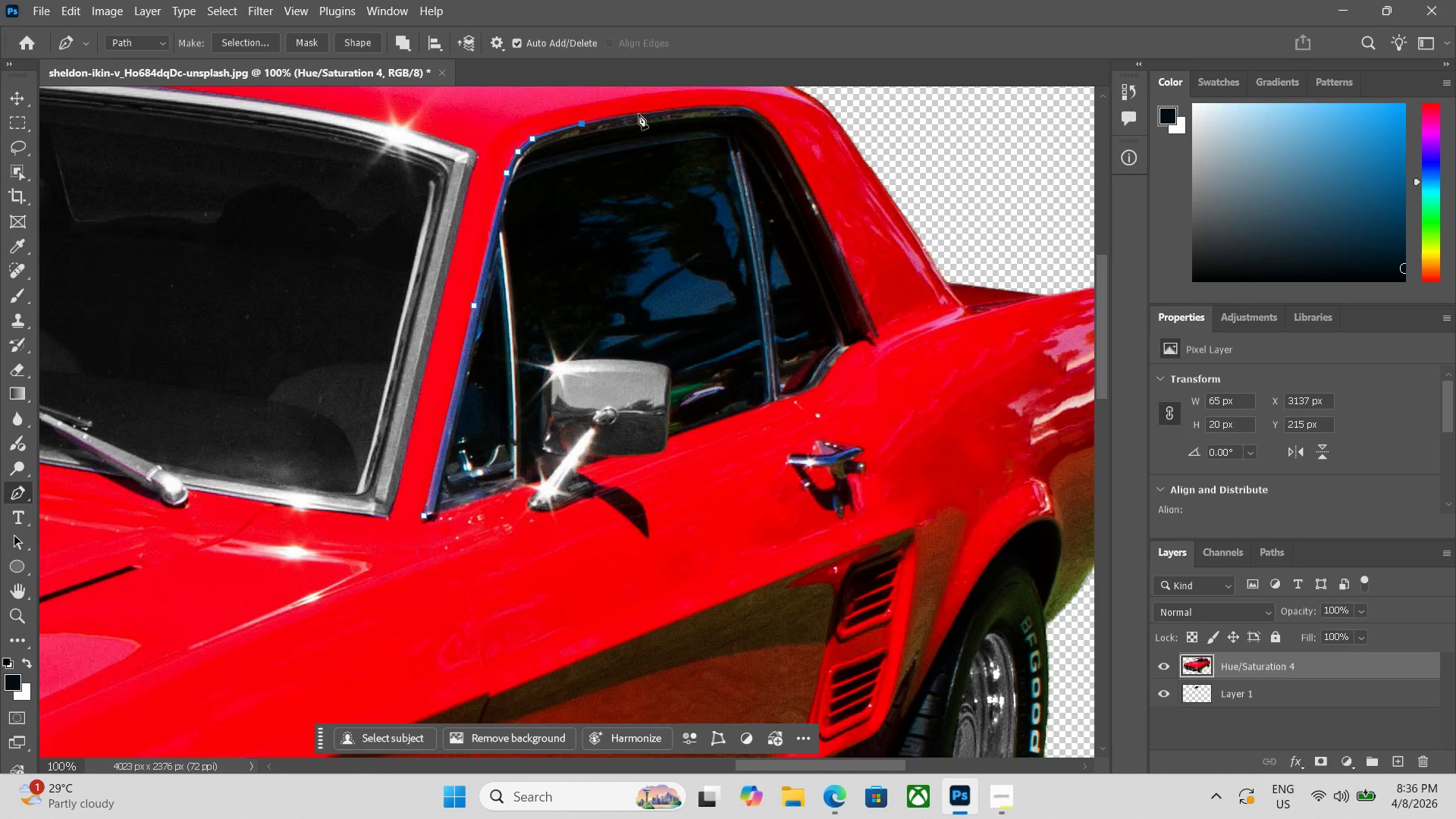 
left_click([639, 113])
 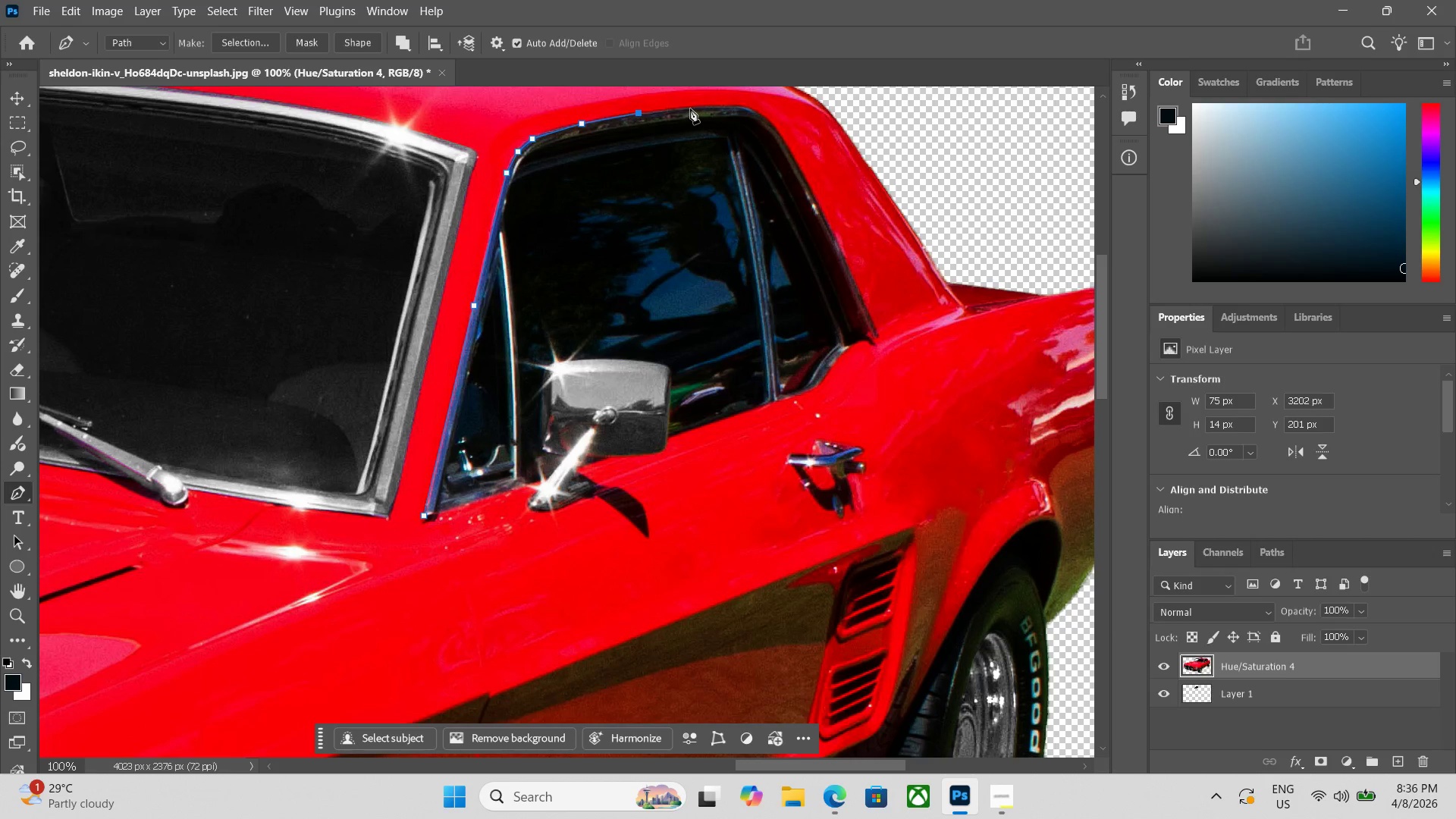 
left_click([692, 108])
 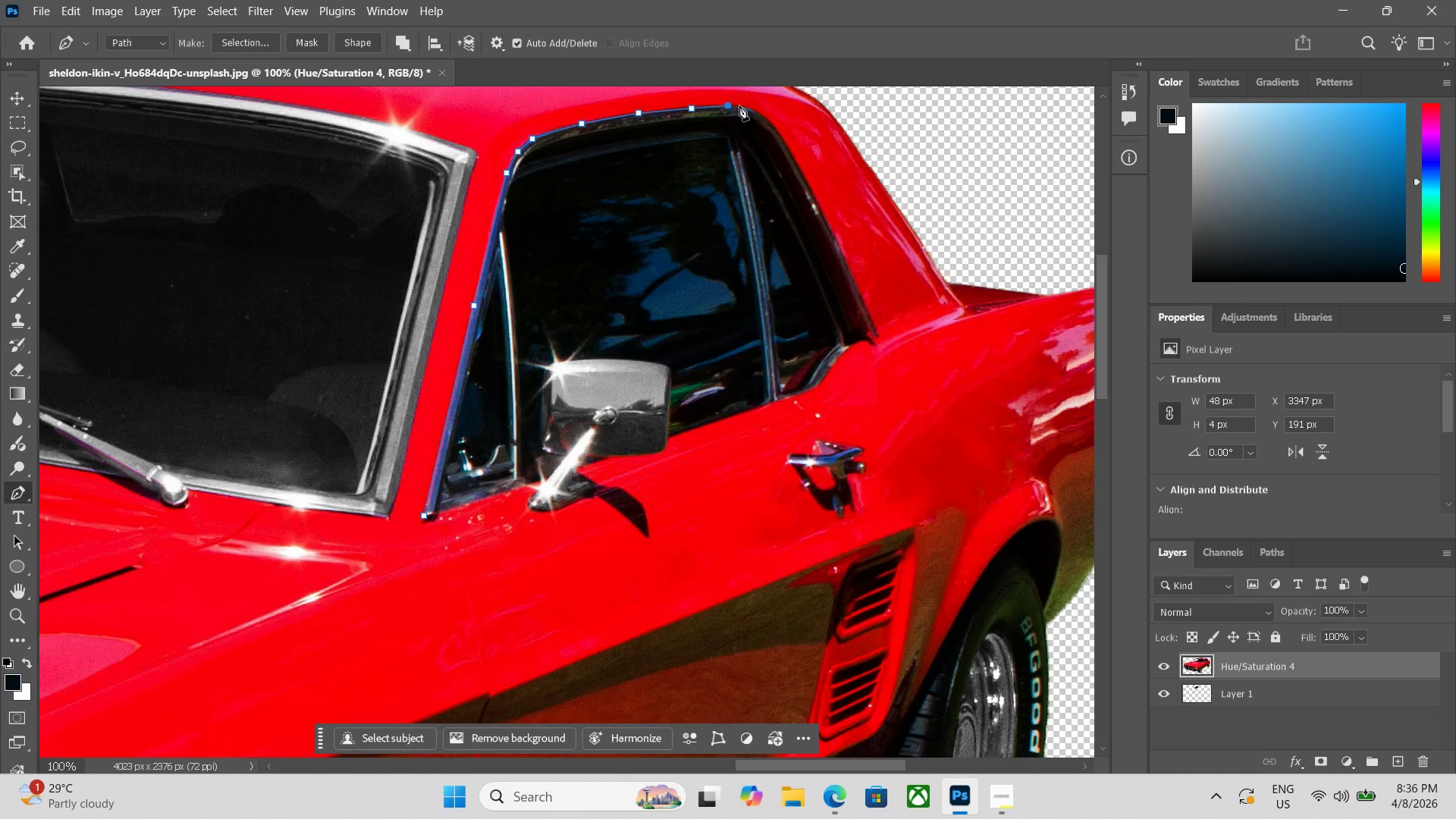 
left_click_drag(start_coordinate=[741, 105], to_coordinate=[746, 107])
 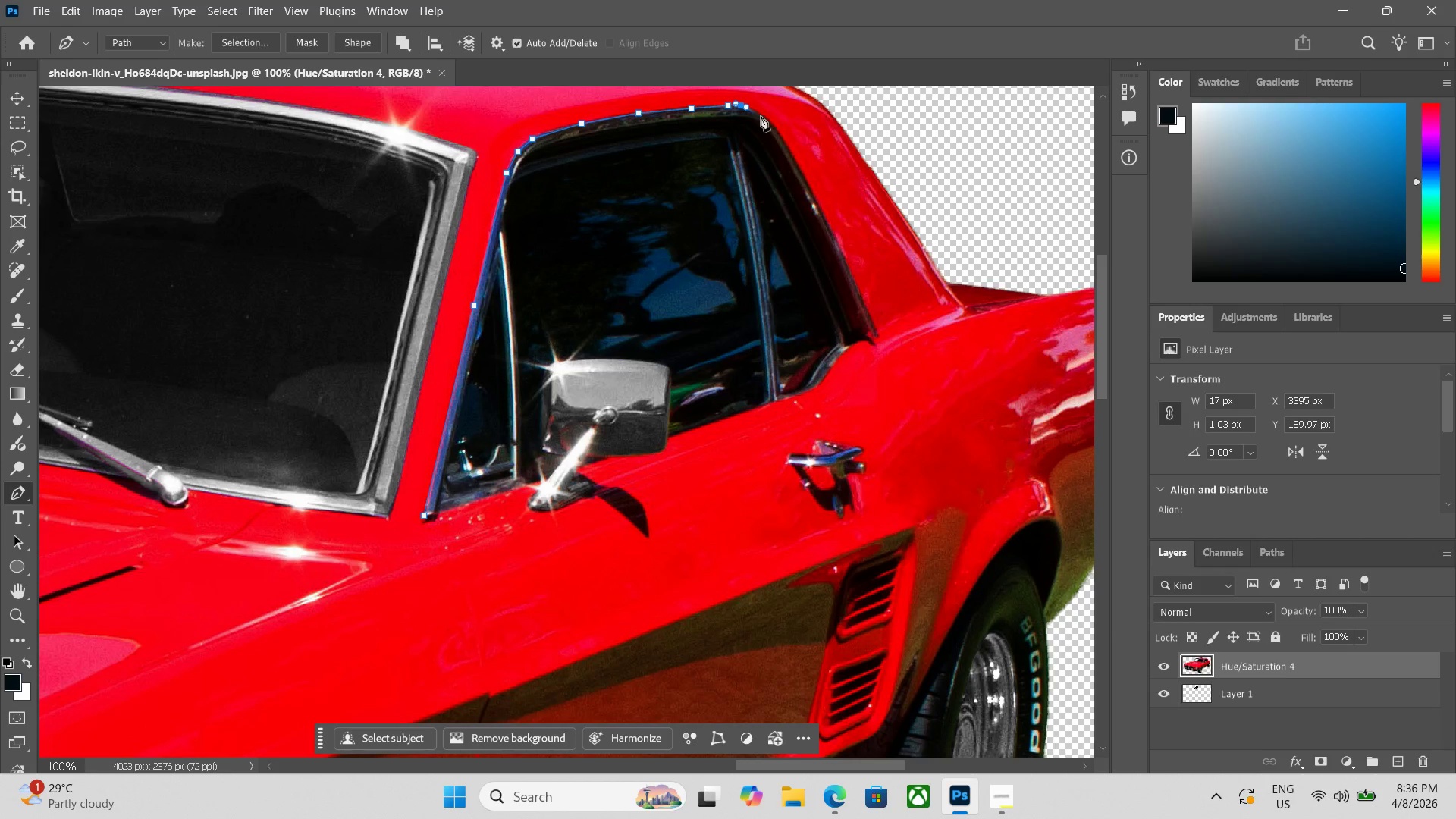 
left_click([761, 116])
 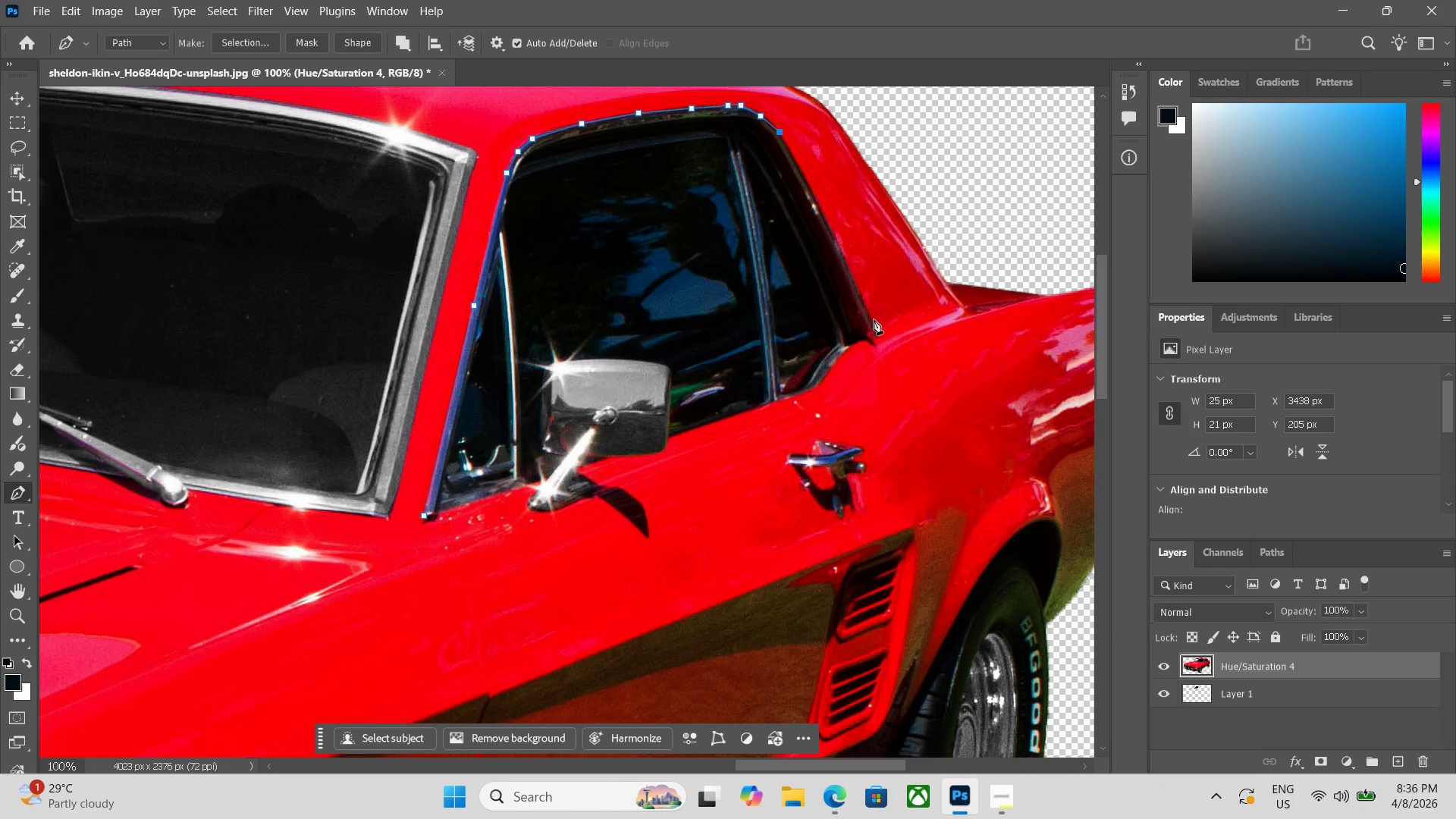 
left_click([871, 334])
 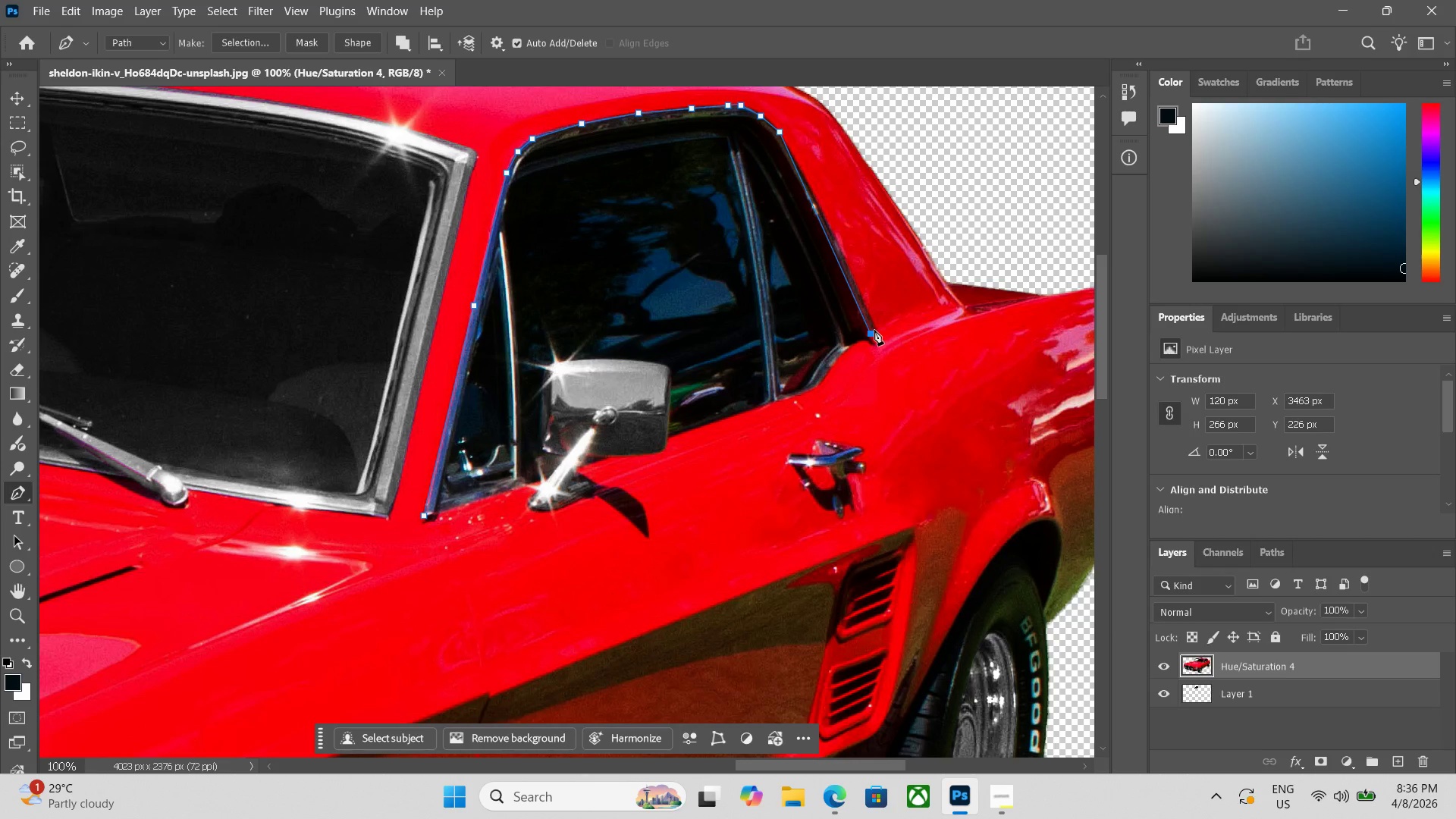 
key(Control+Equal)
 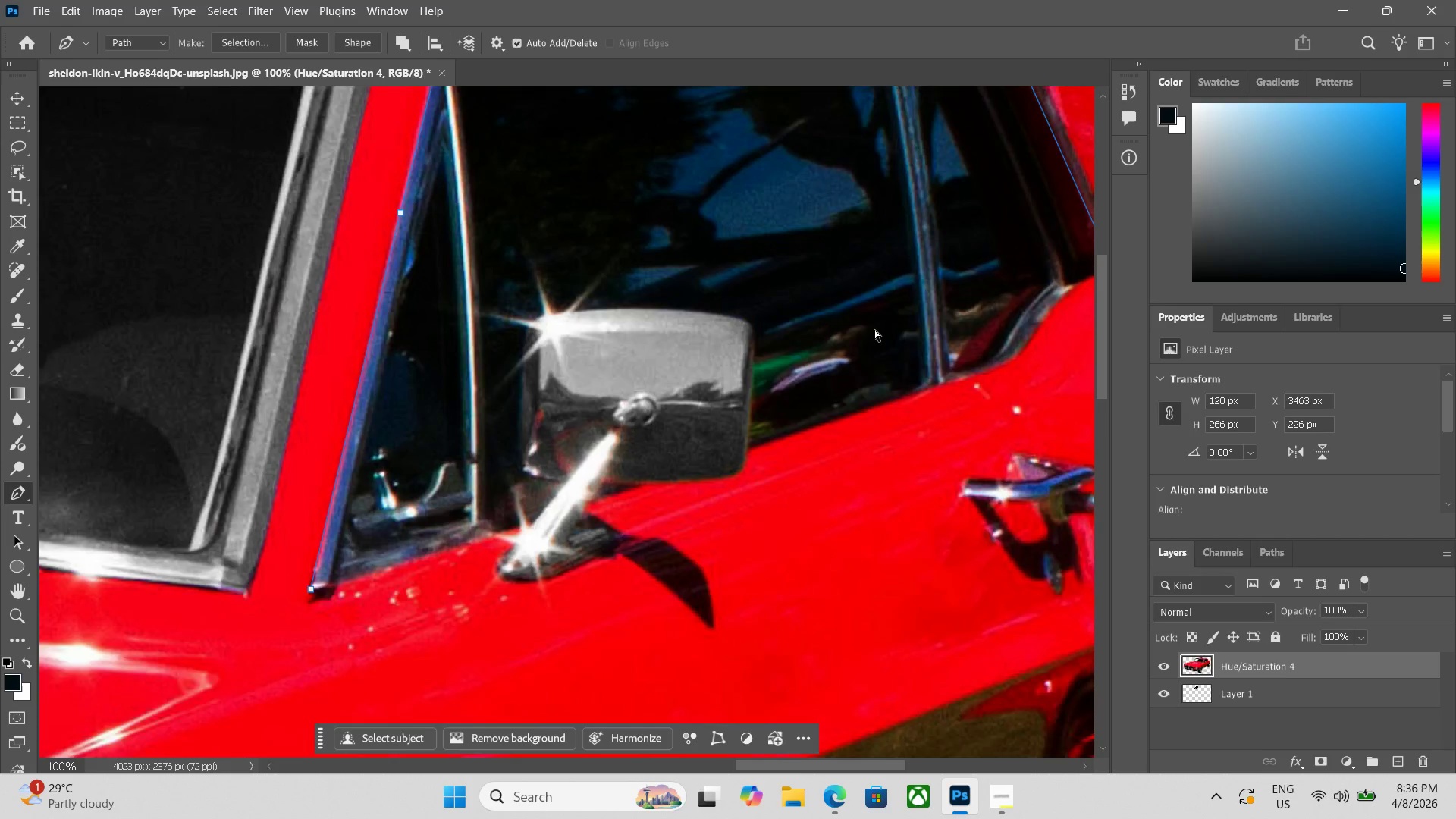 
key(Control+Equal)
 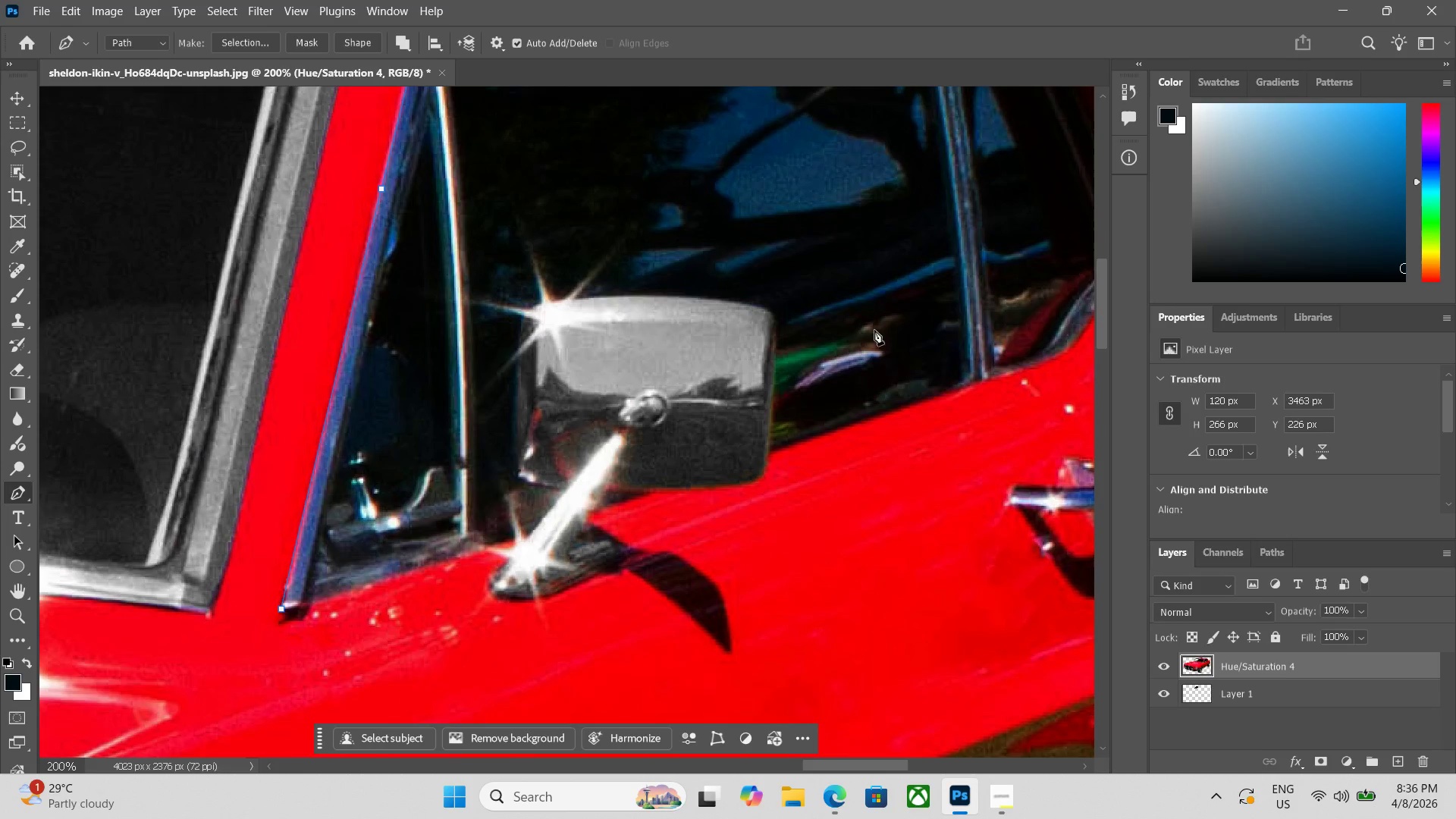 
hold_key(key=Space, duration=0.84)
 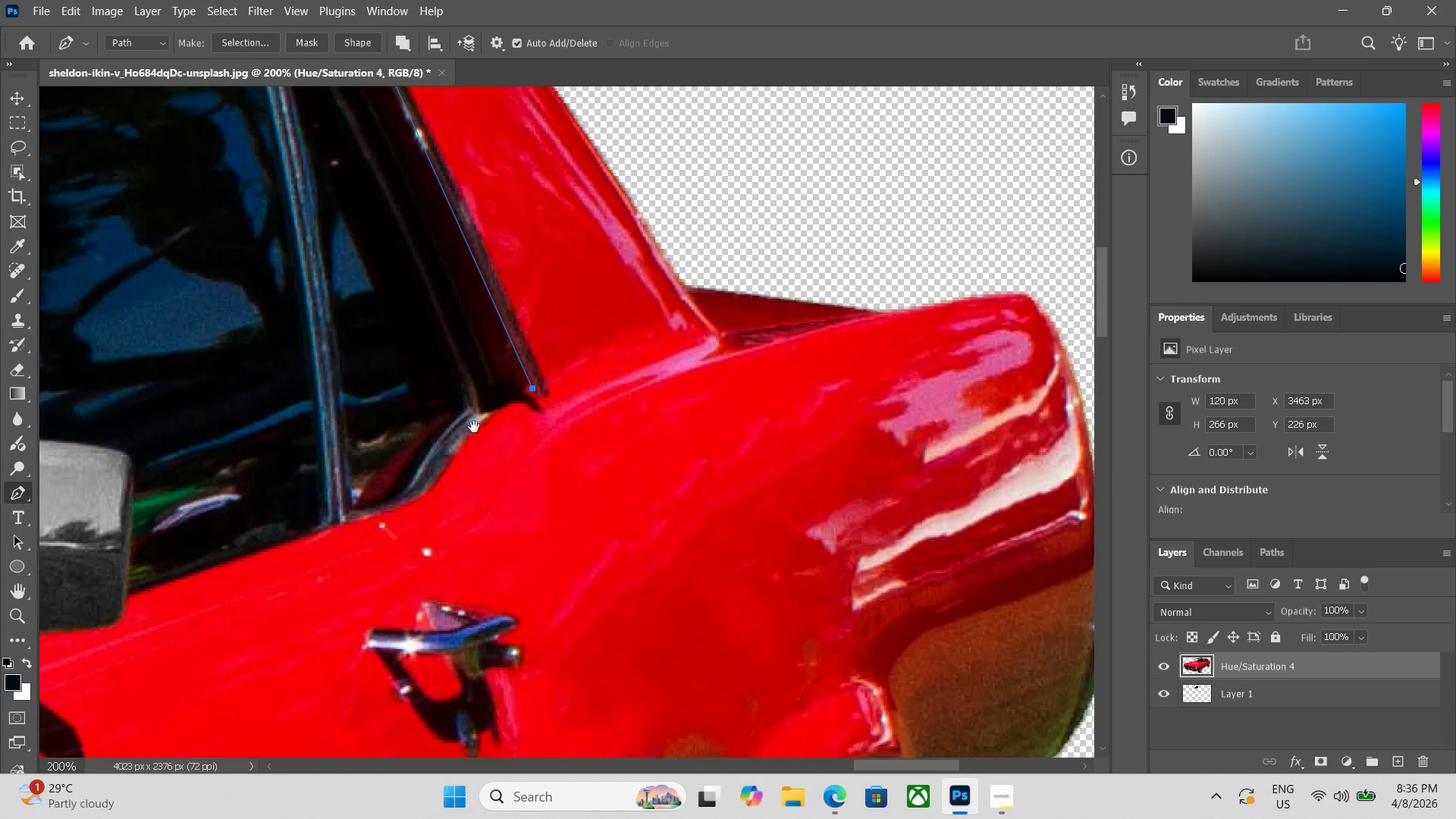 
left_click_drag(start_coordinate=[855, 334], to_coordinate=[344, 420])
 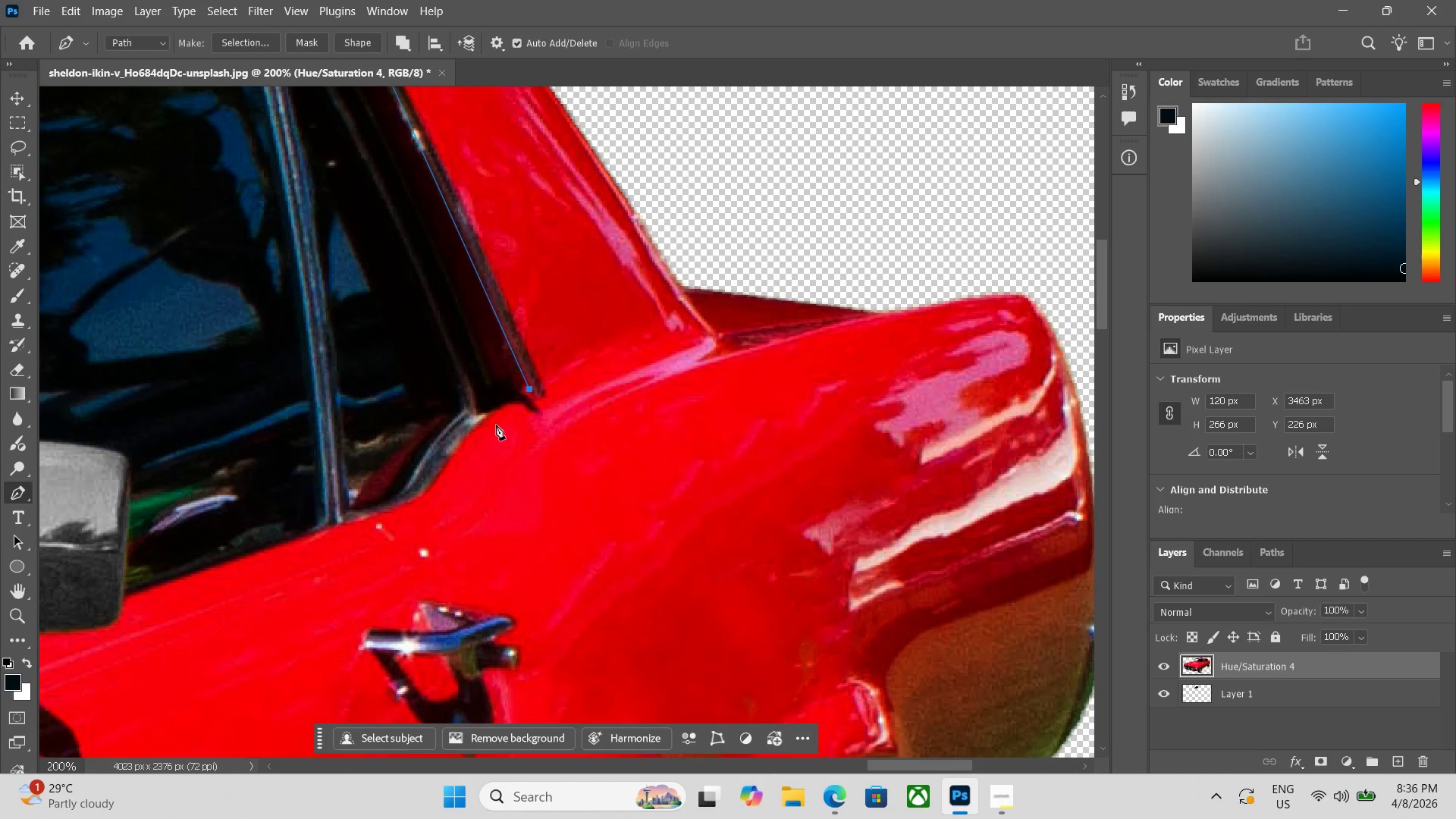 
left_click_drag(start_coordinate=[516, 396], to_coordinate=[513, 401])
 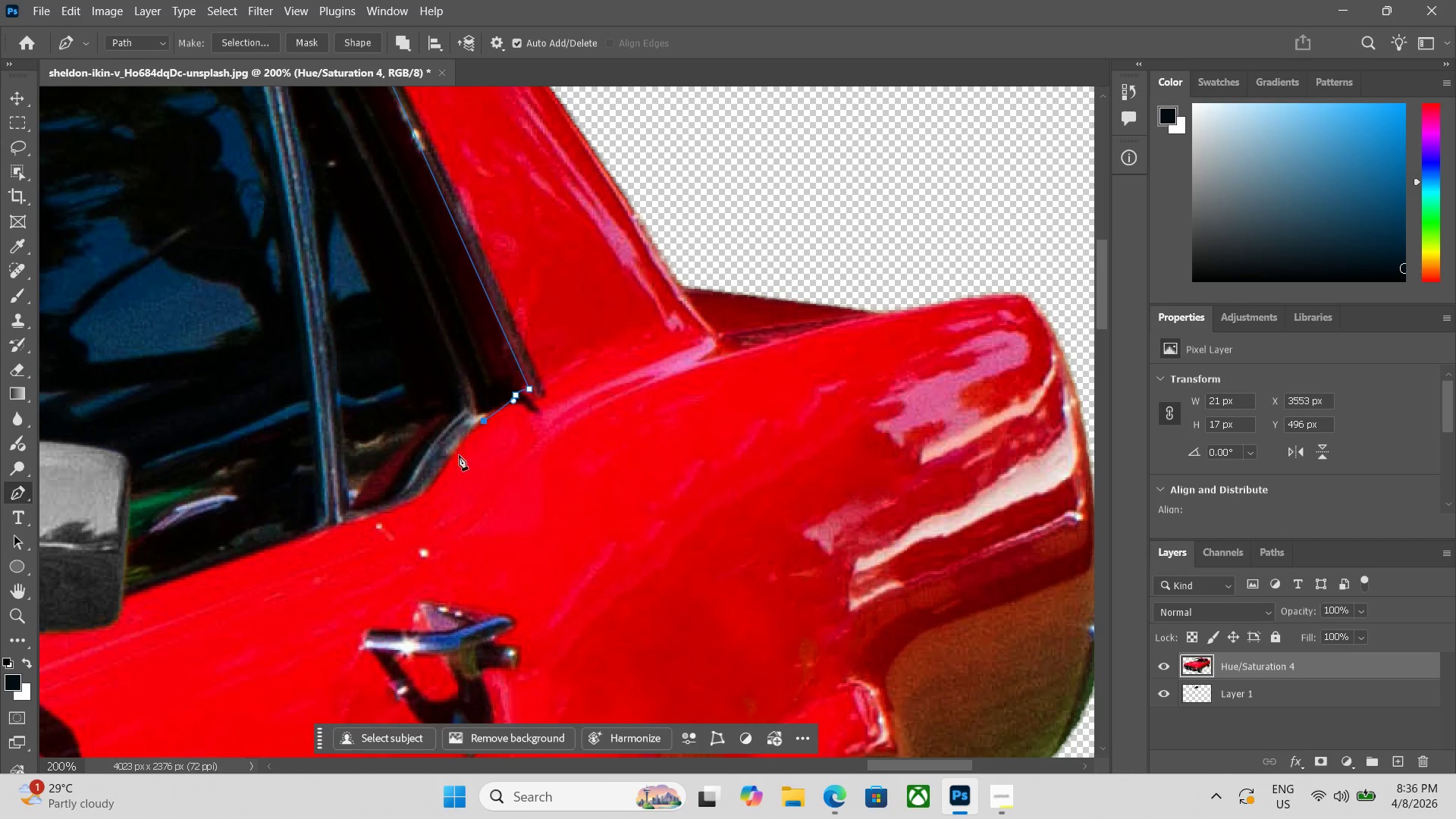 
left_click_drag(start_coordinate=[439, 471], to_coordinate=[439, 475])
 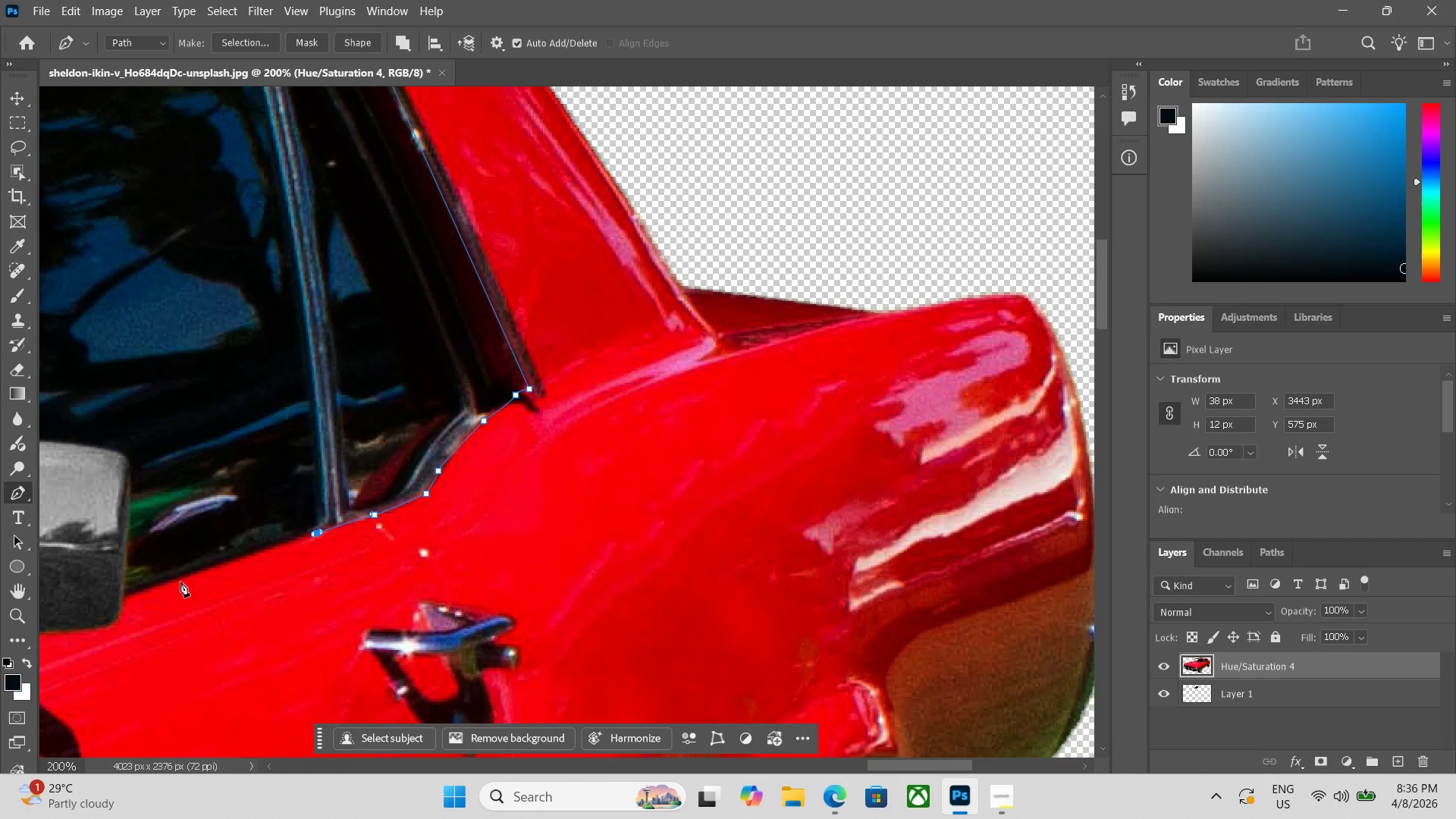 
left_click([127, 598])
 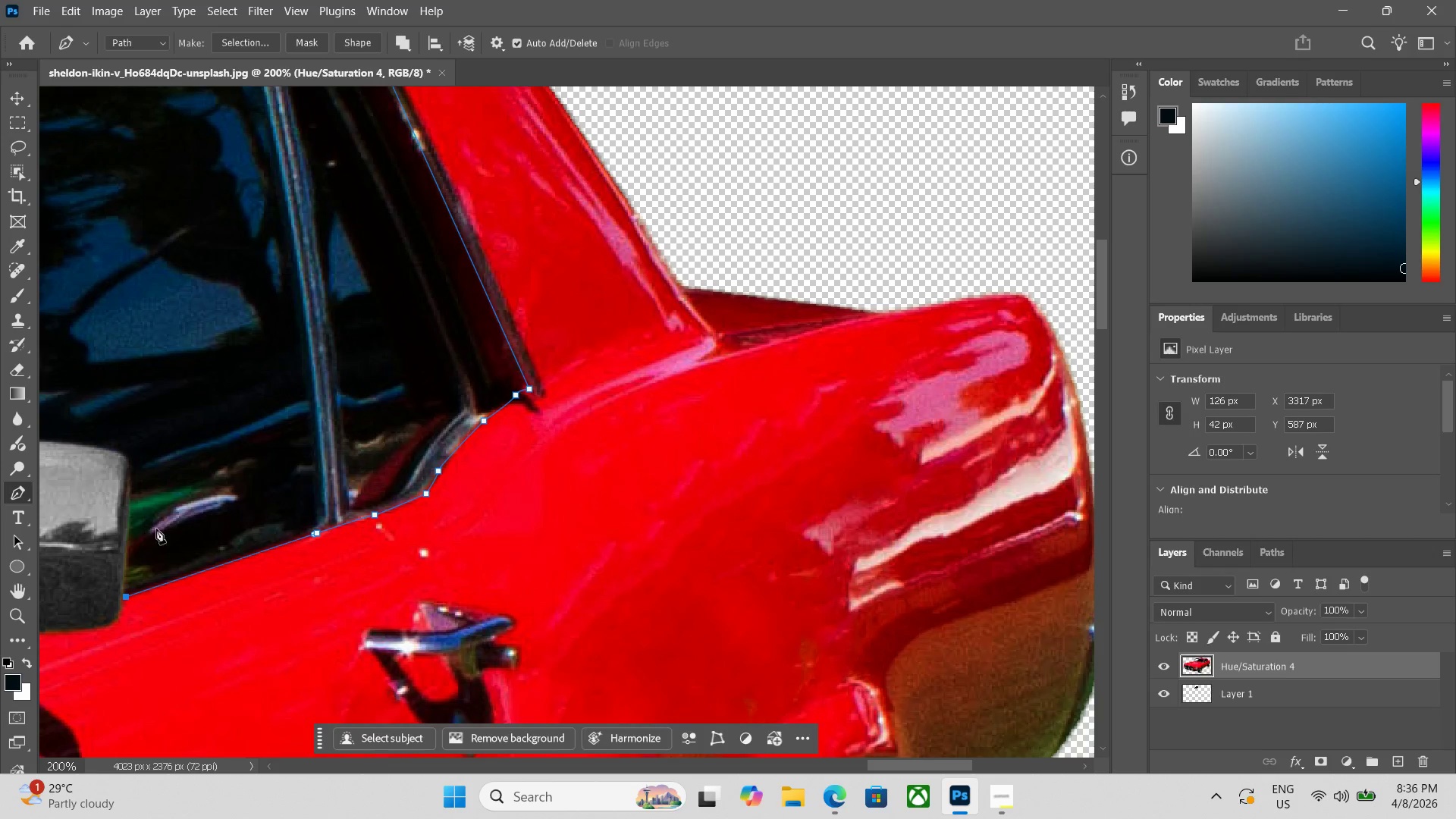 
hold_key(key=Space, duration=0.62)
 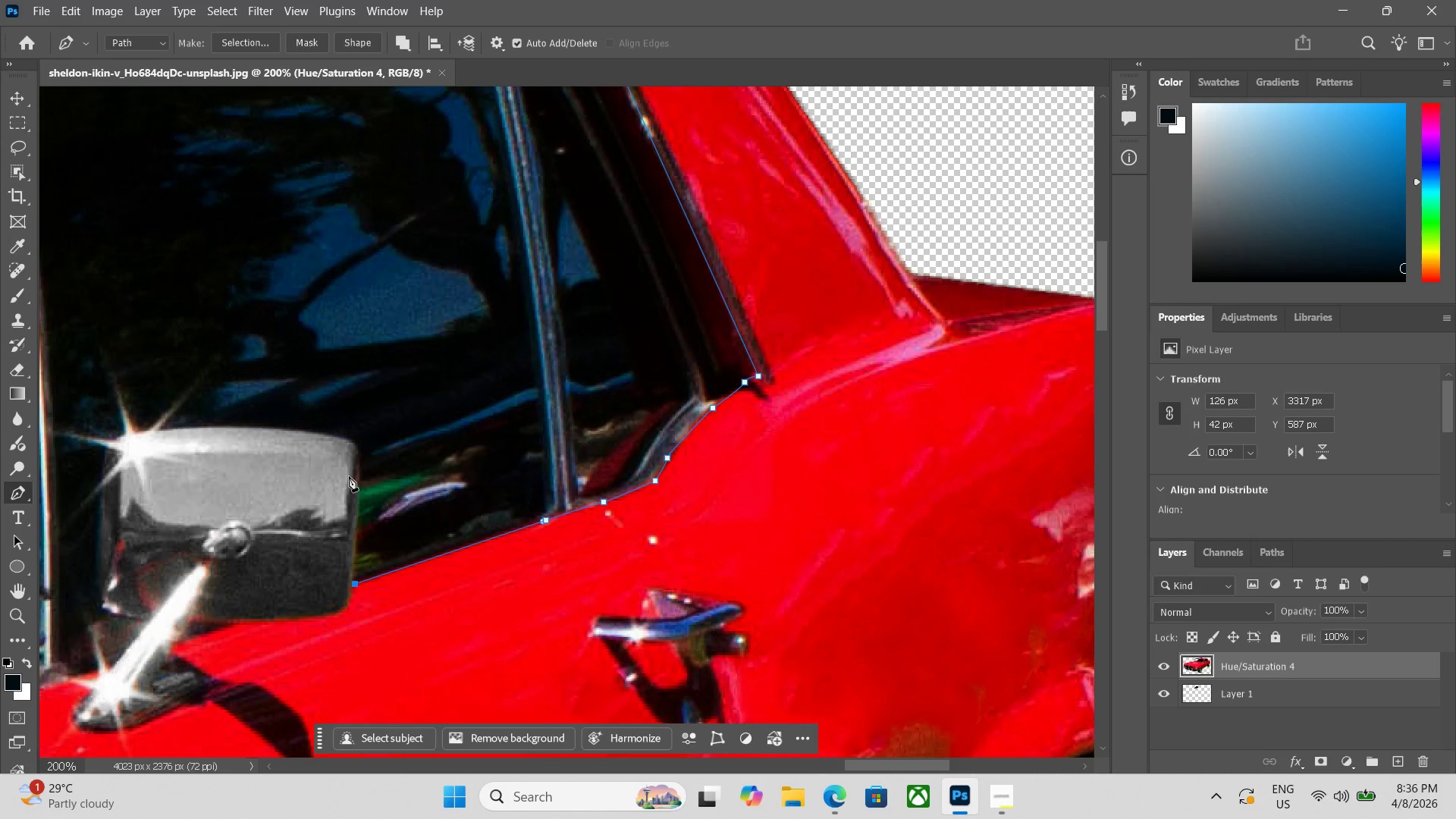 
left_click_drag(start_coordinate=[220, 454], to_coordinate=[449, 441])
 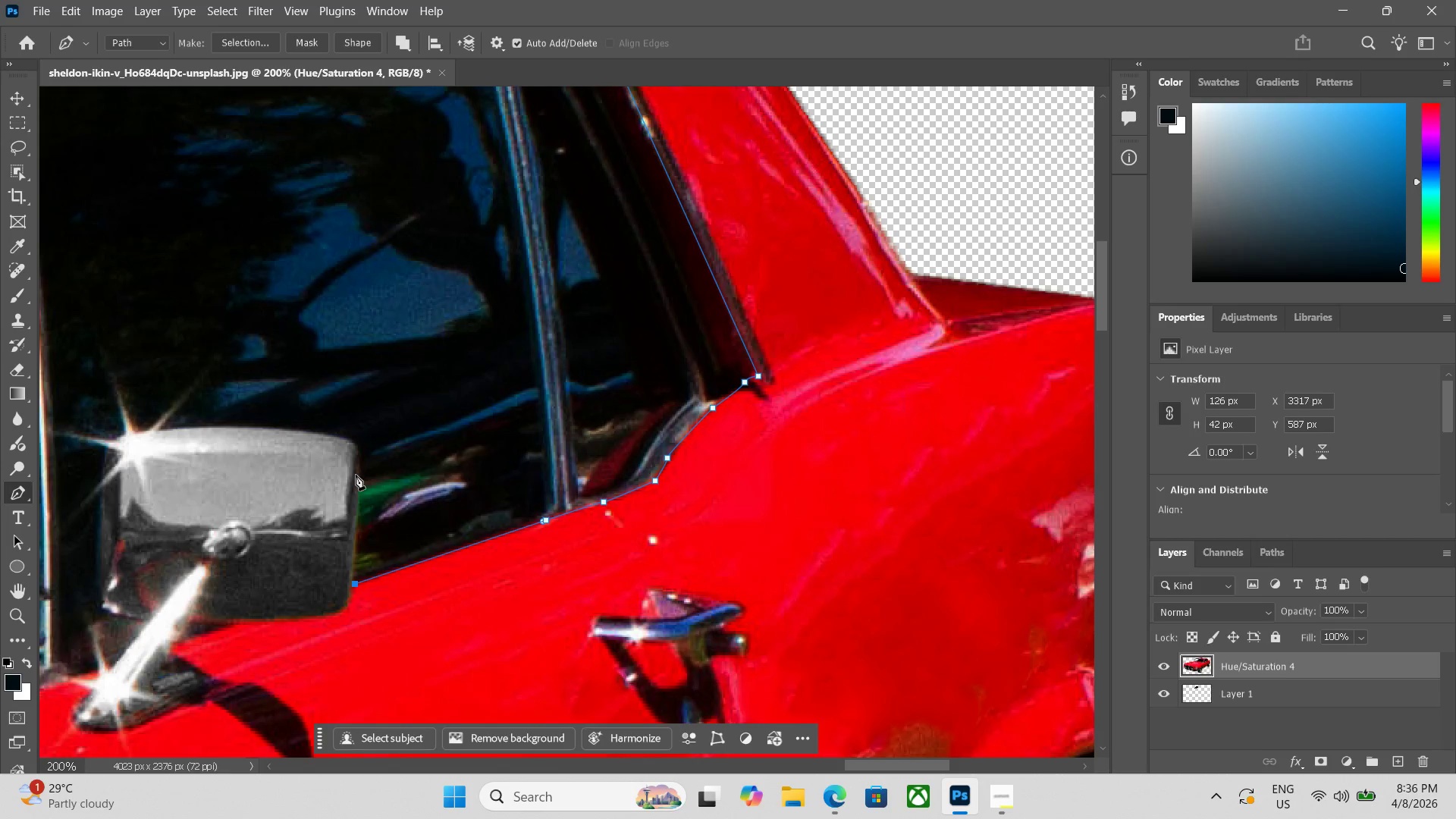 
hold_key(key=Space, duration=0.55)
 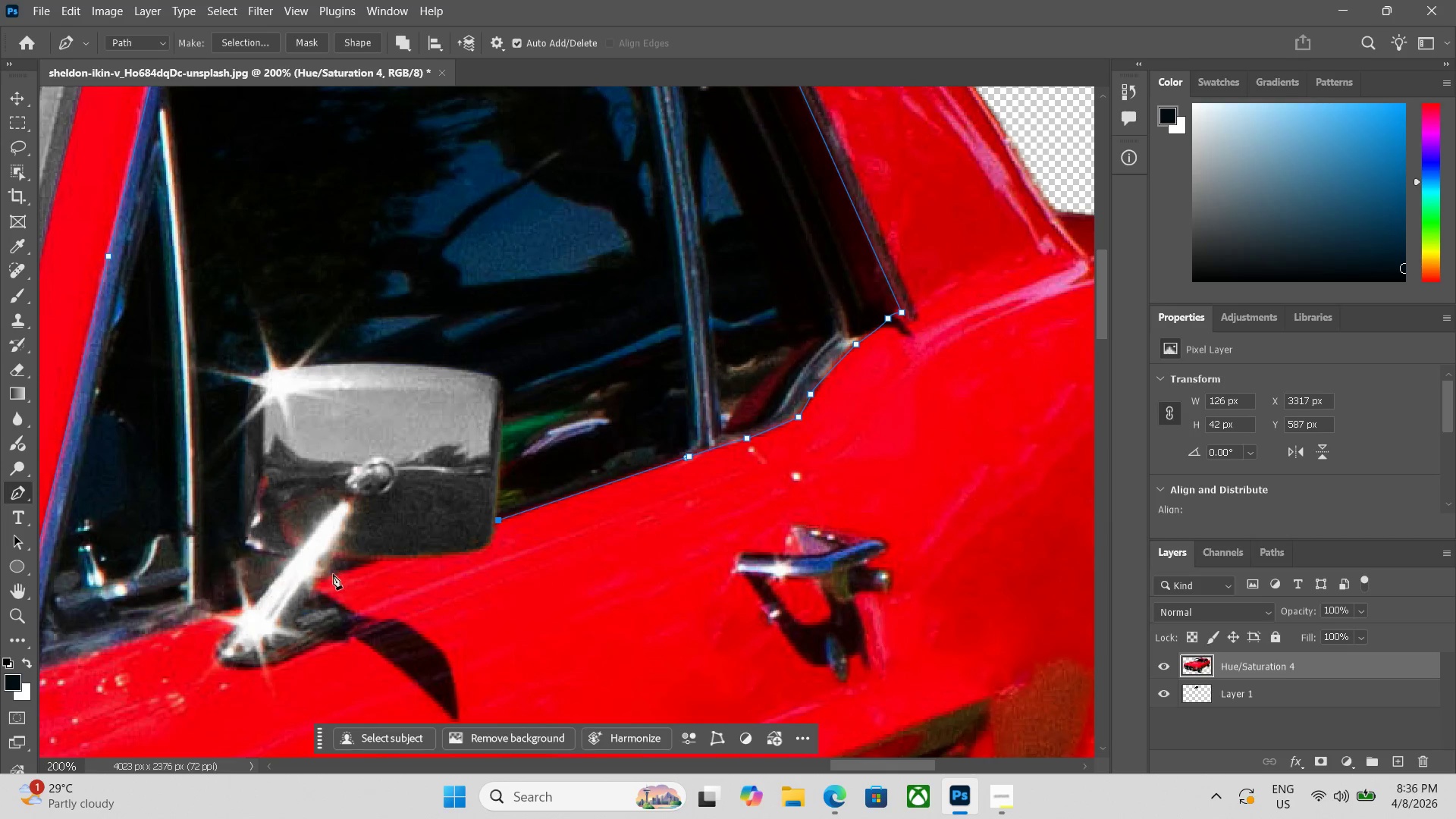 
left_click_drag(start_coordinate=[341, 541], to_coordinate=[485, 477])
 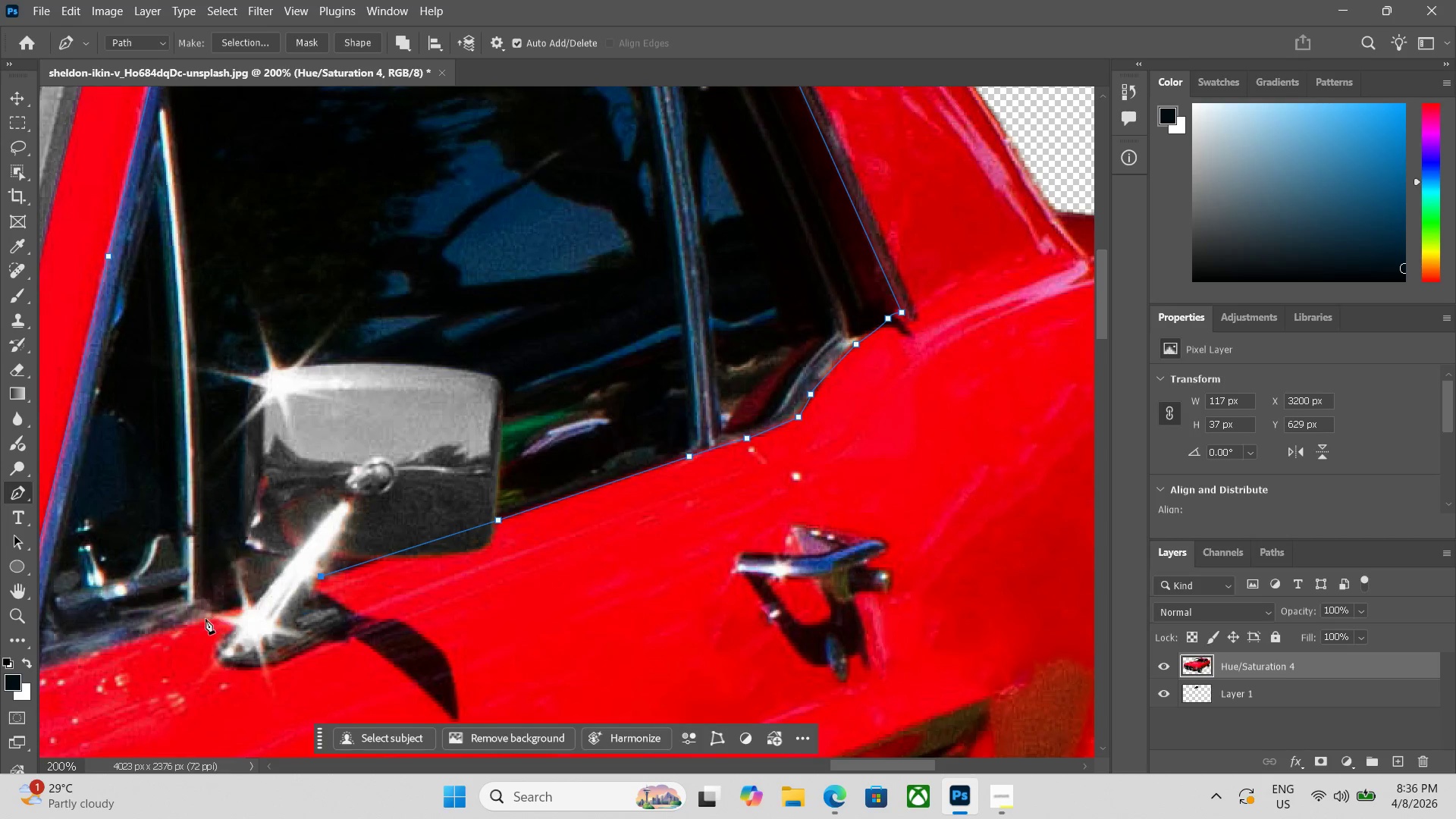 
hold_key(key=Space, duration=0.44)
 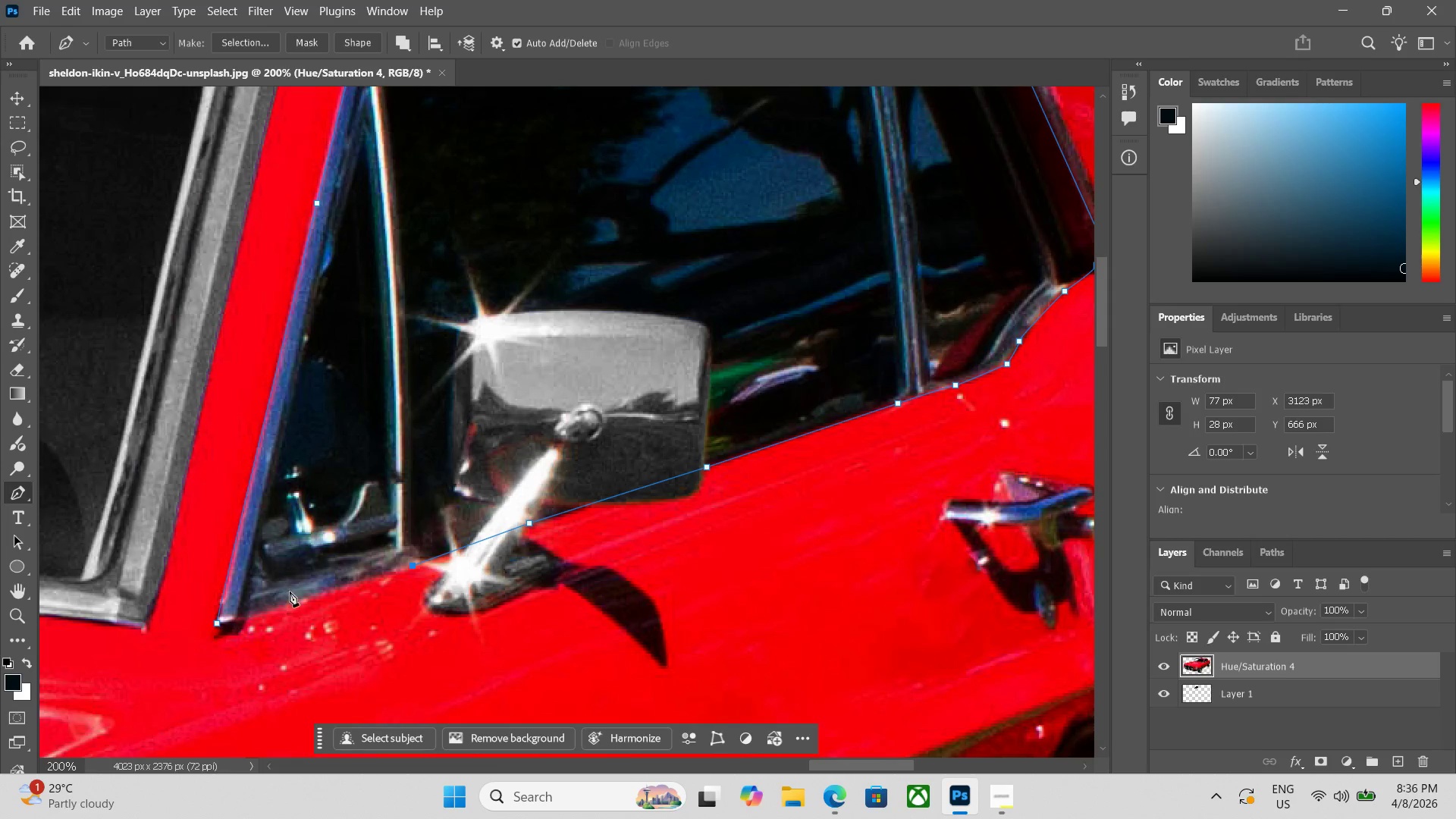 
left_click_drag(start_coordinate=[73, 612], to_coordinate=[281, 559])
 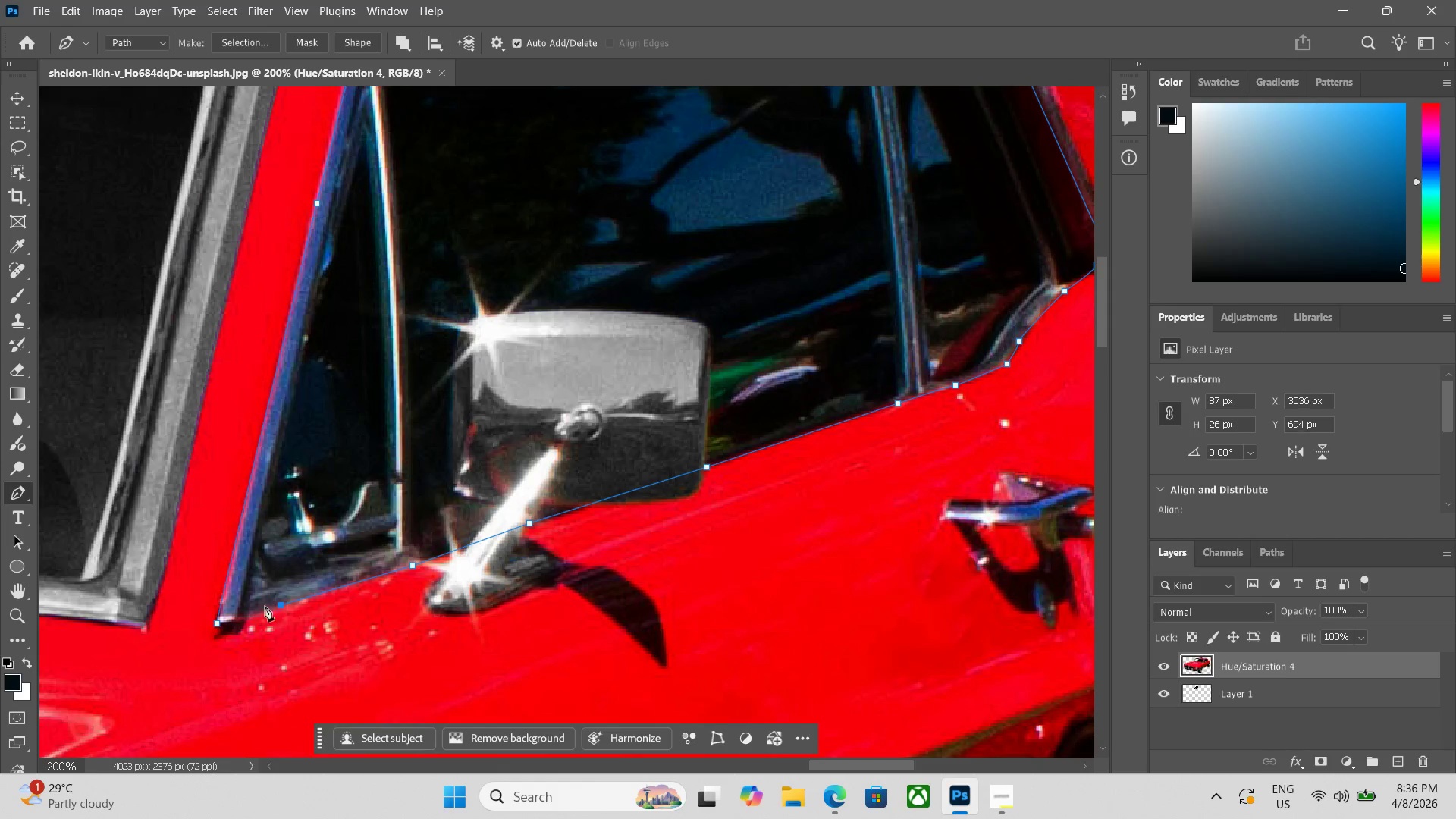 
left_click([251, 619])
 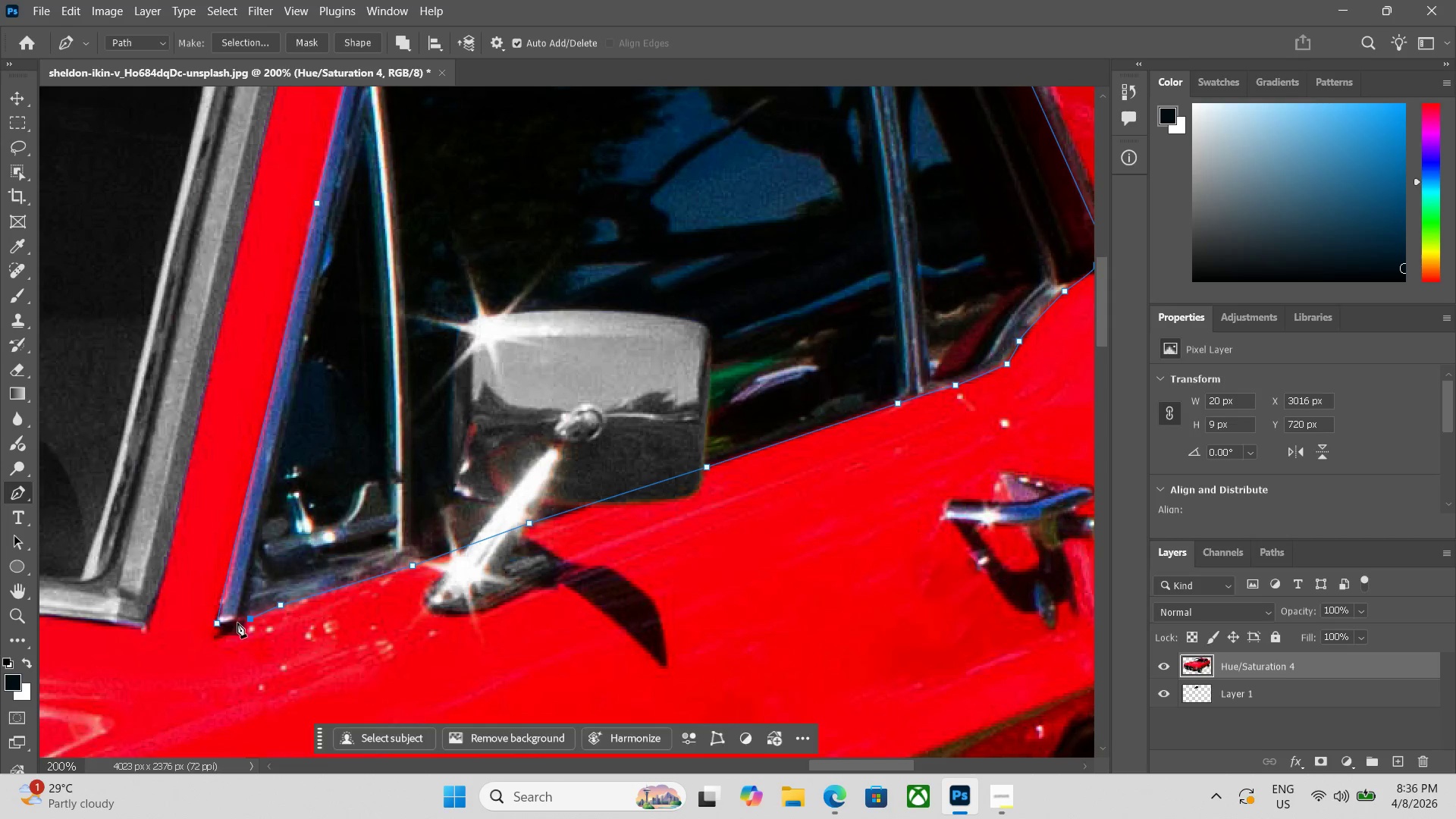 
left_click([237, 623])
 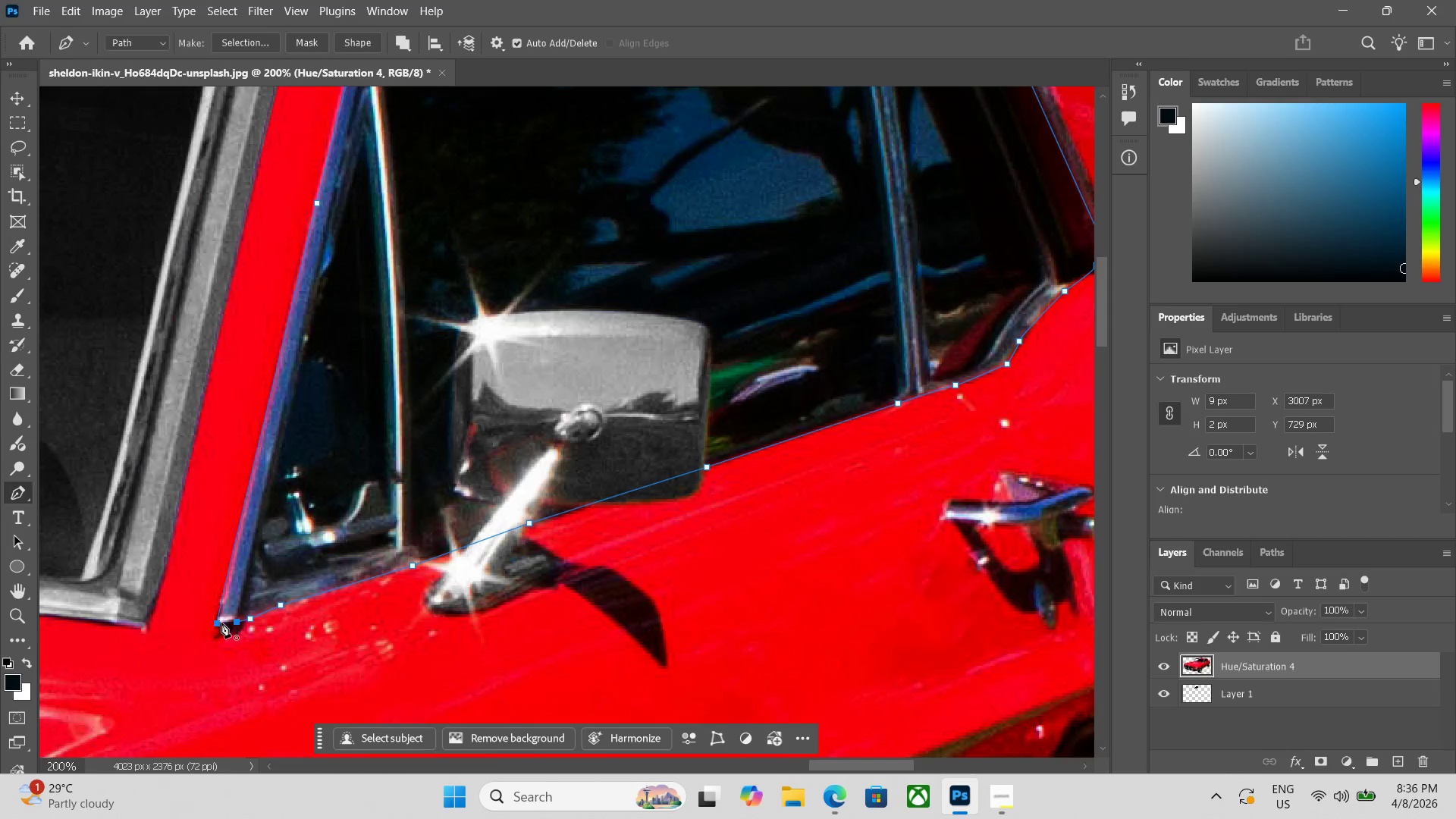 
left_click([220, 623])
 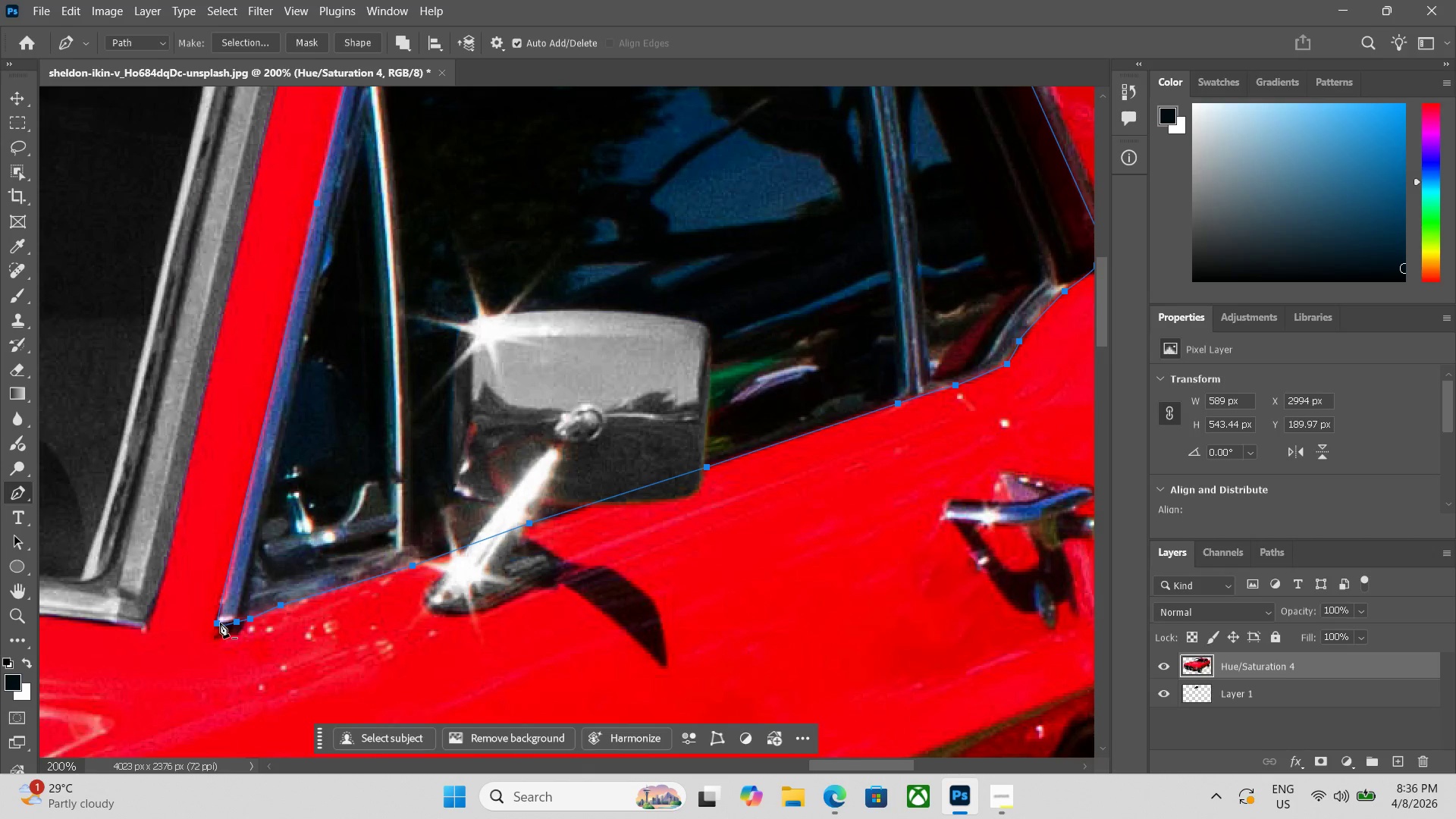 
key(Control+Enter)
 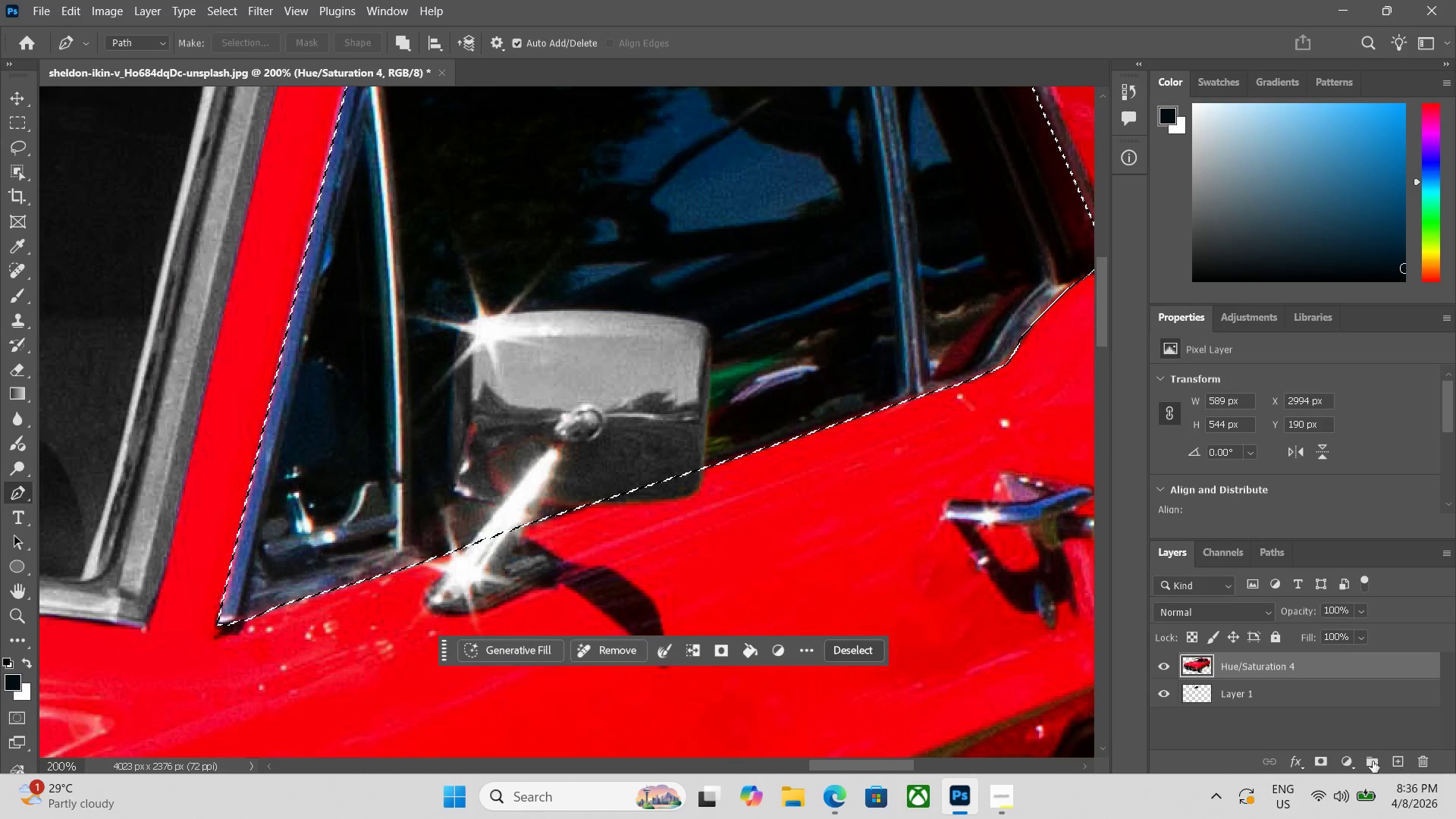 
left_click([1353, 759])
 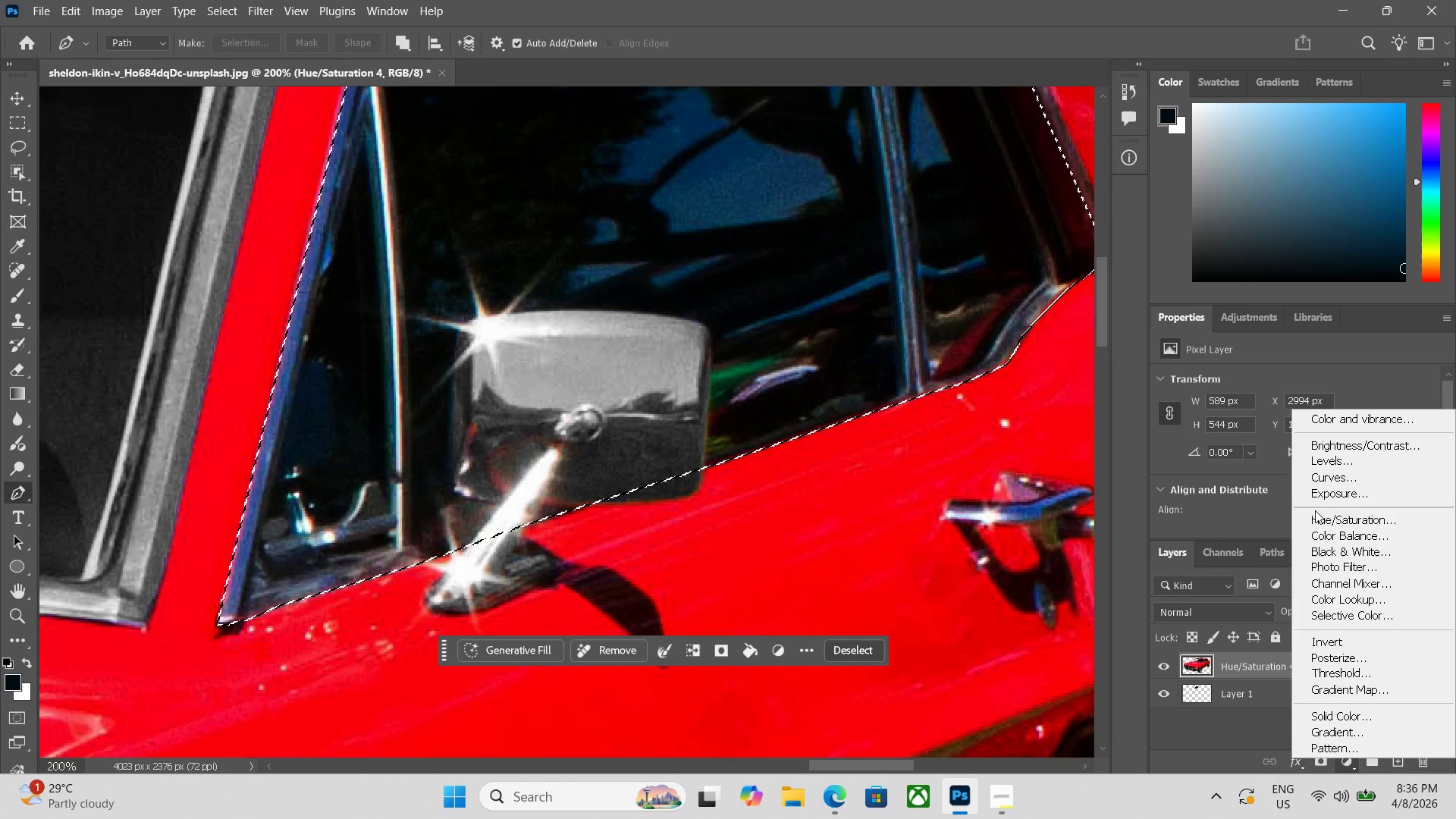 
left_click([1339, 529])
 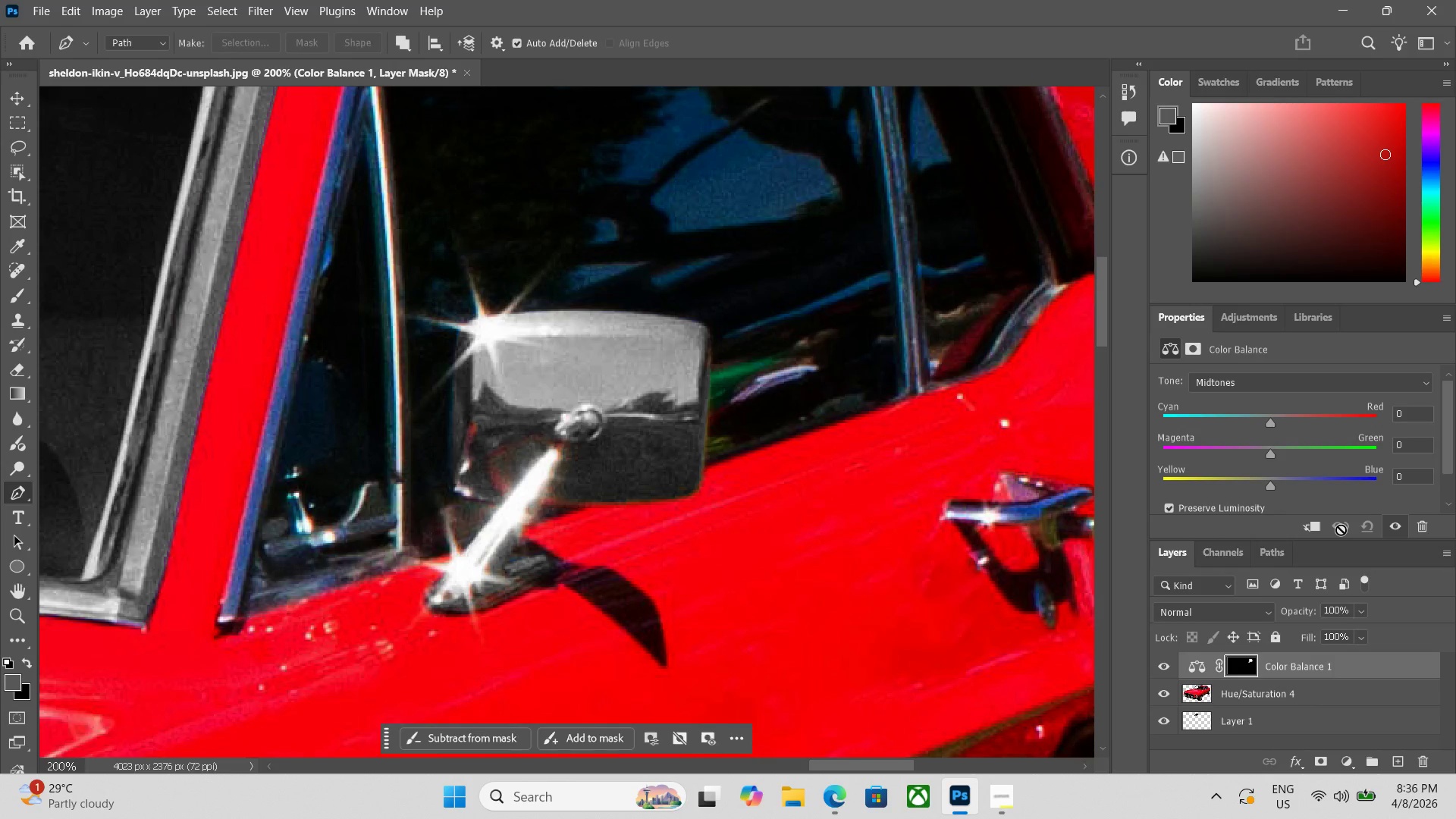 
key(Control+ControlLeft)
 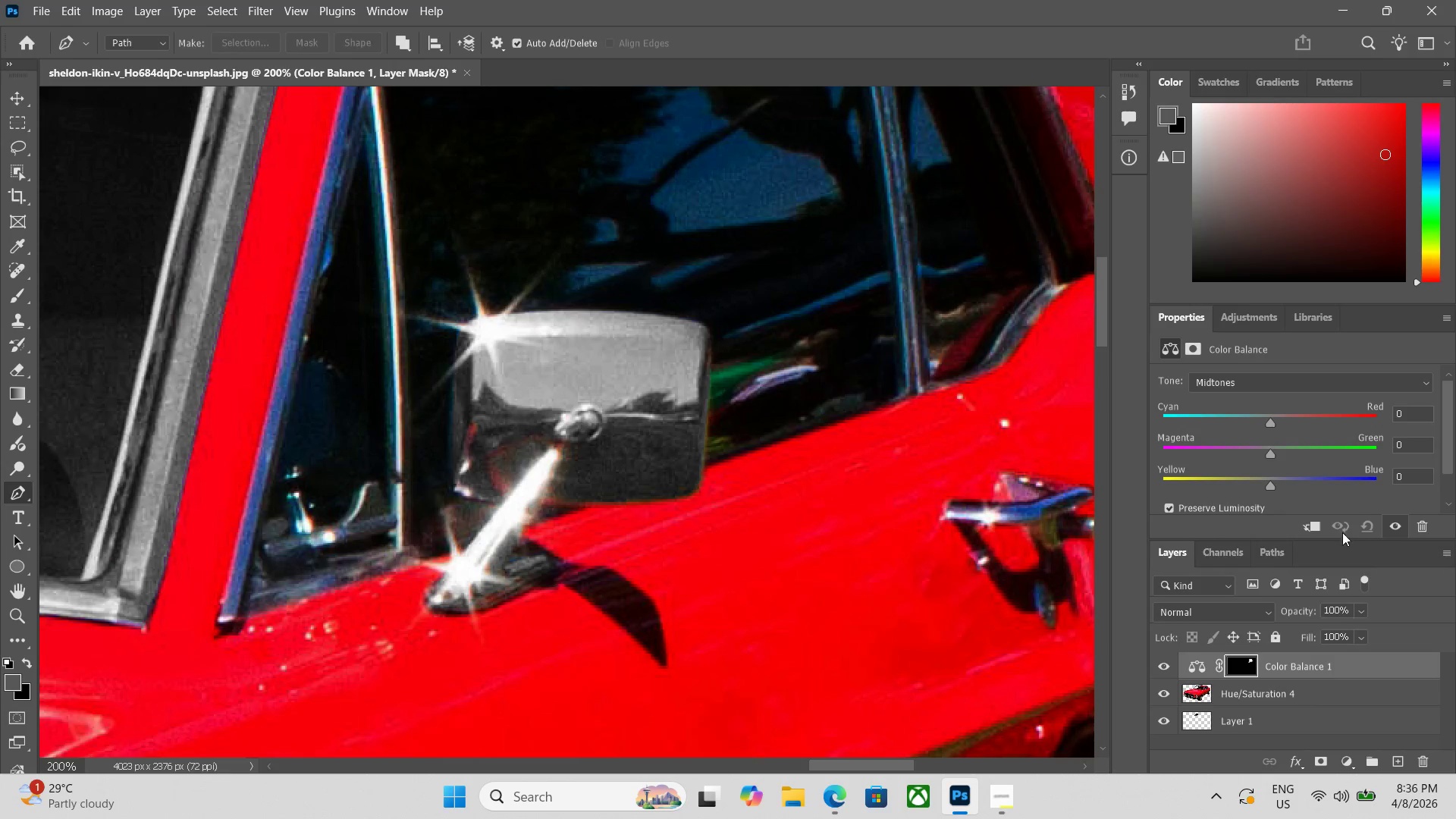 
key(Control+Z)
 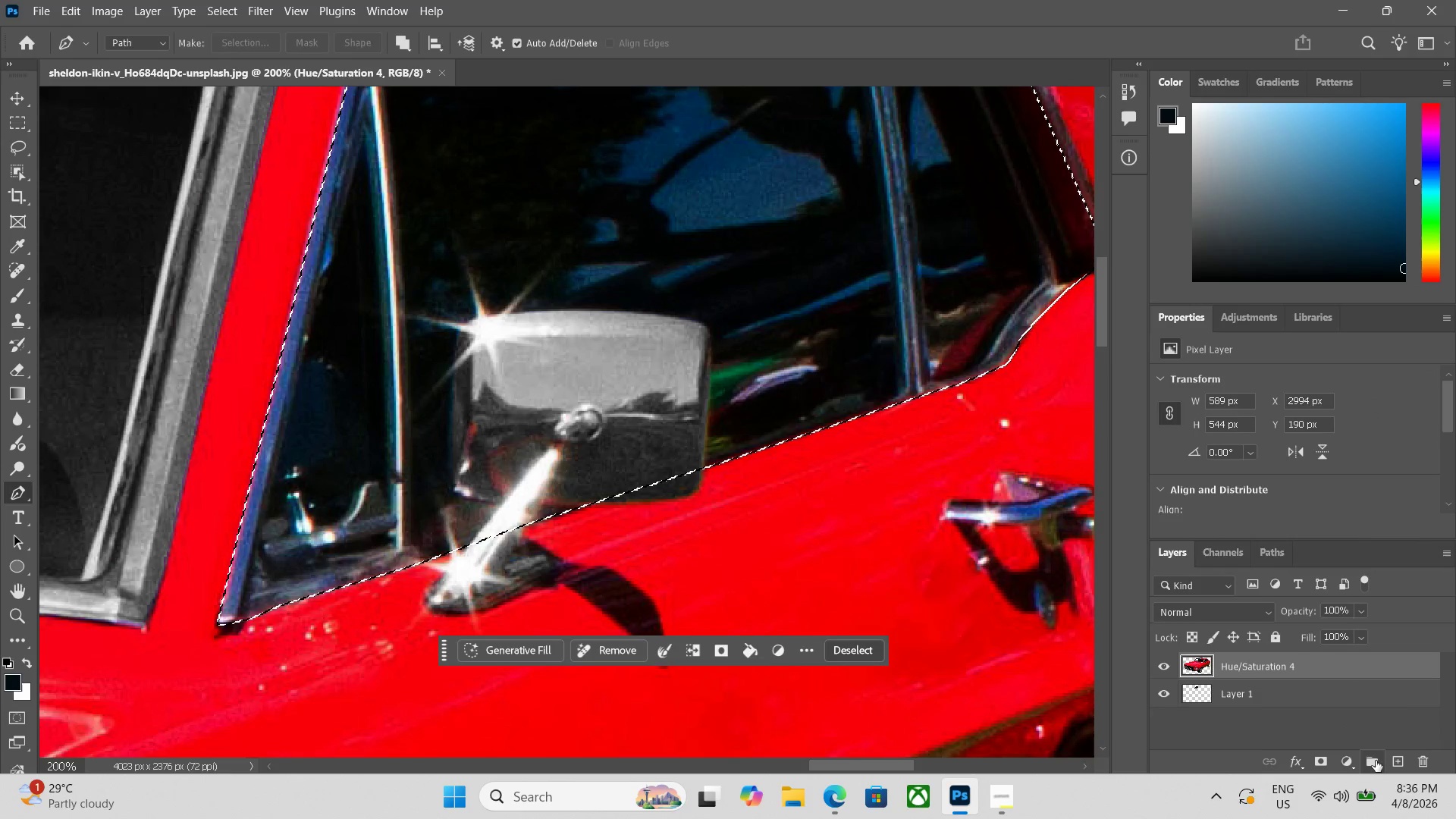 
left_click([1347, 761])
 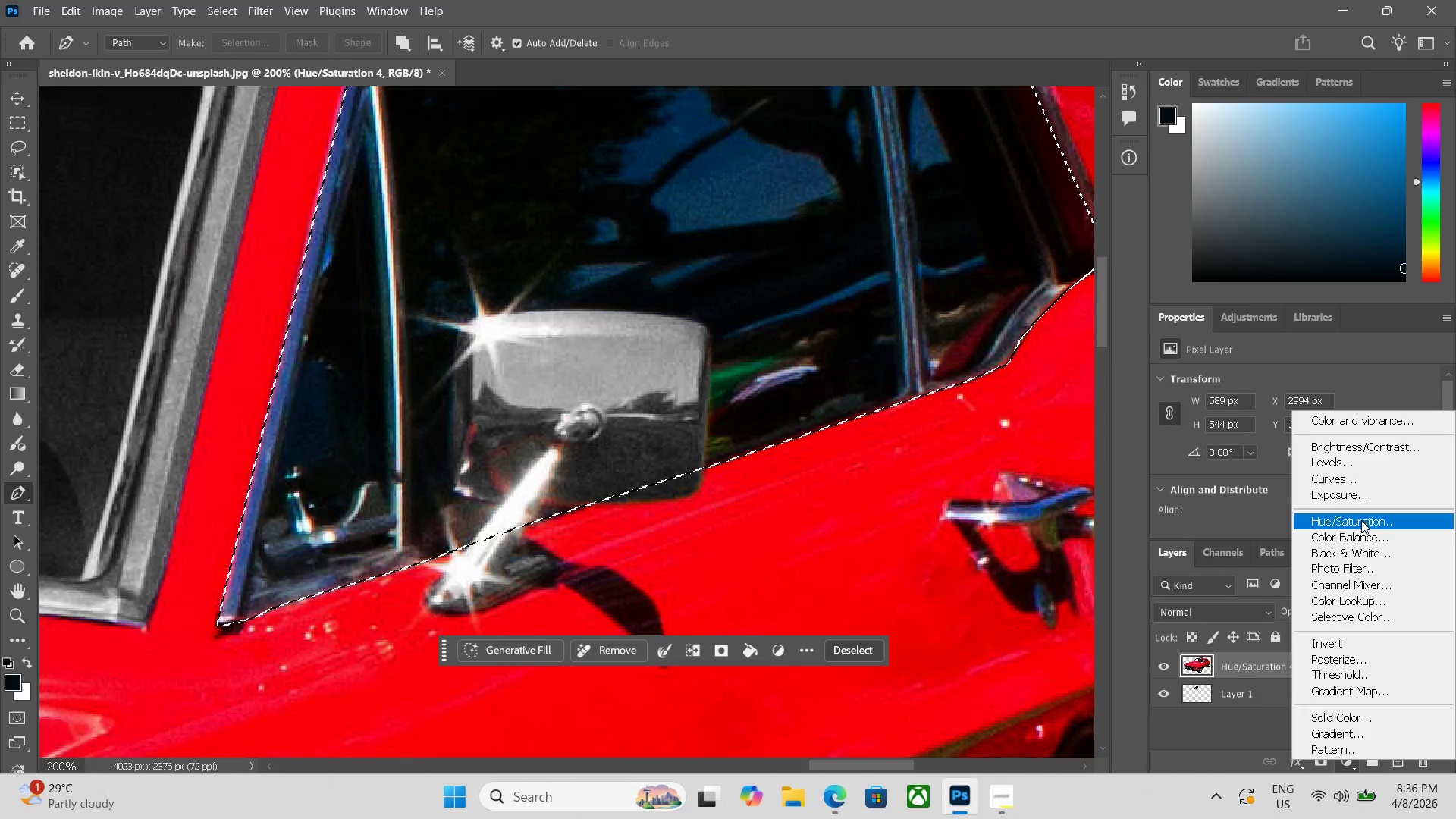 
left_click([1361, 520])
 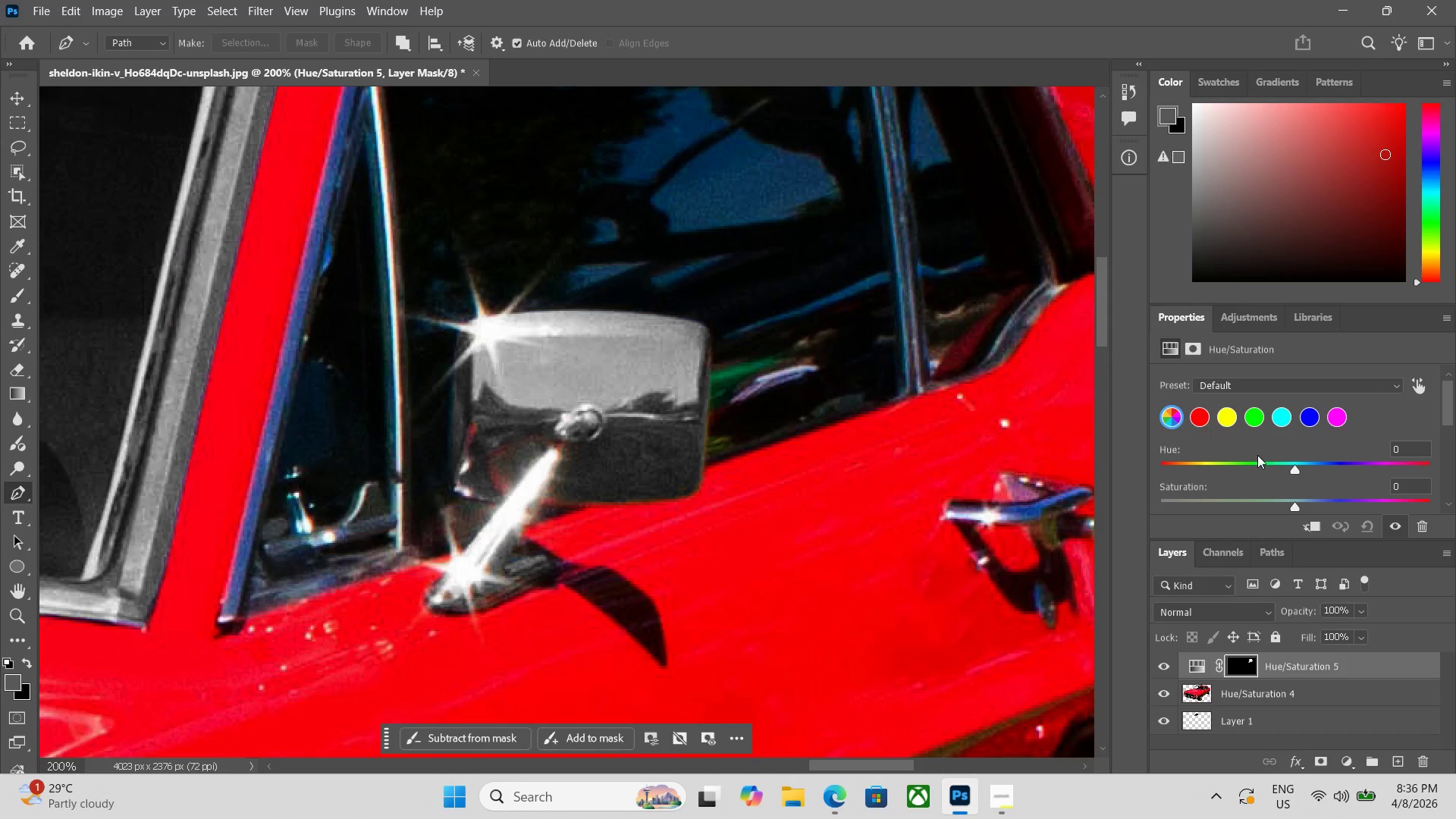 
left_click([1242, 422])
 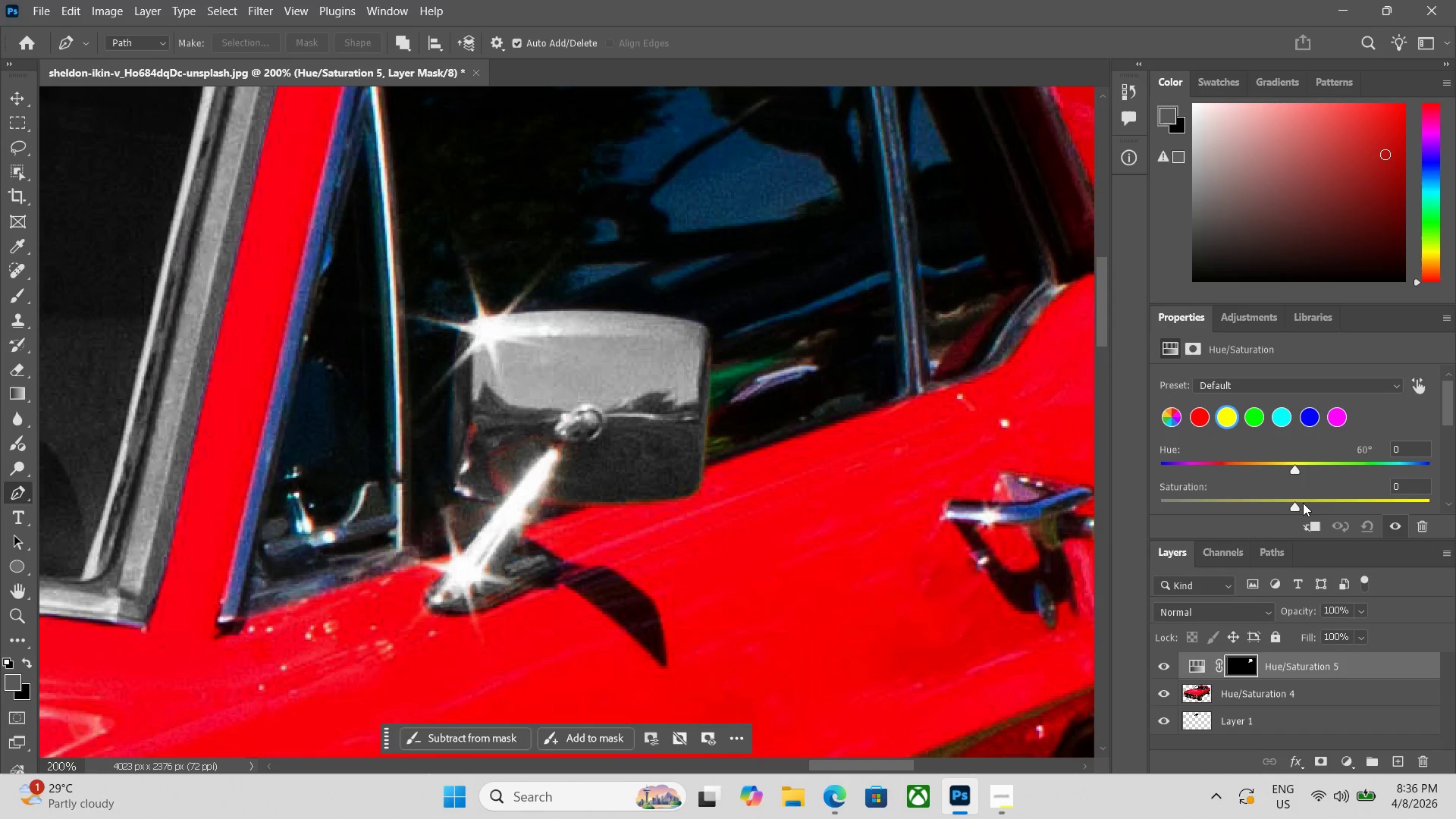 
left_click_drag(start_coordinate=[1294, 511], to_coordinate=[1043, 517])
 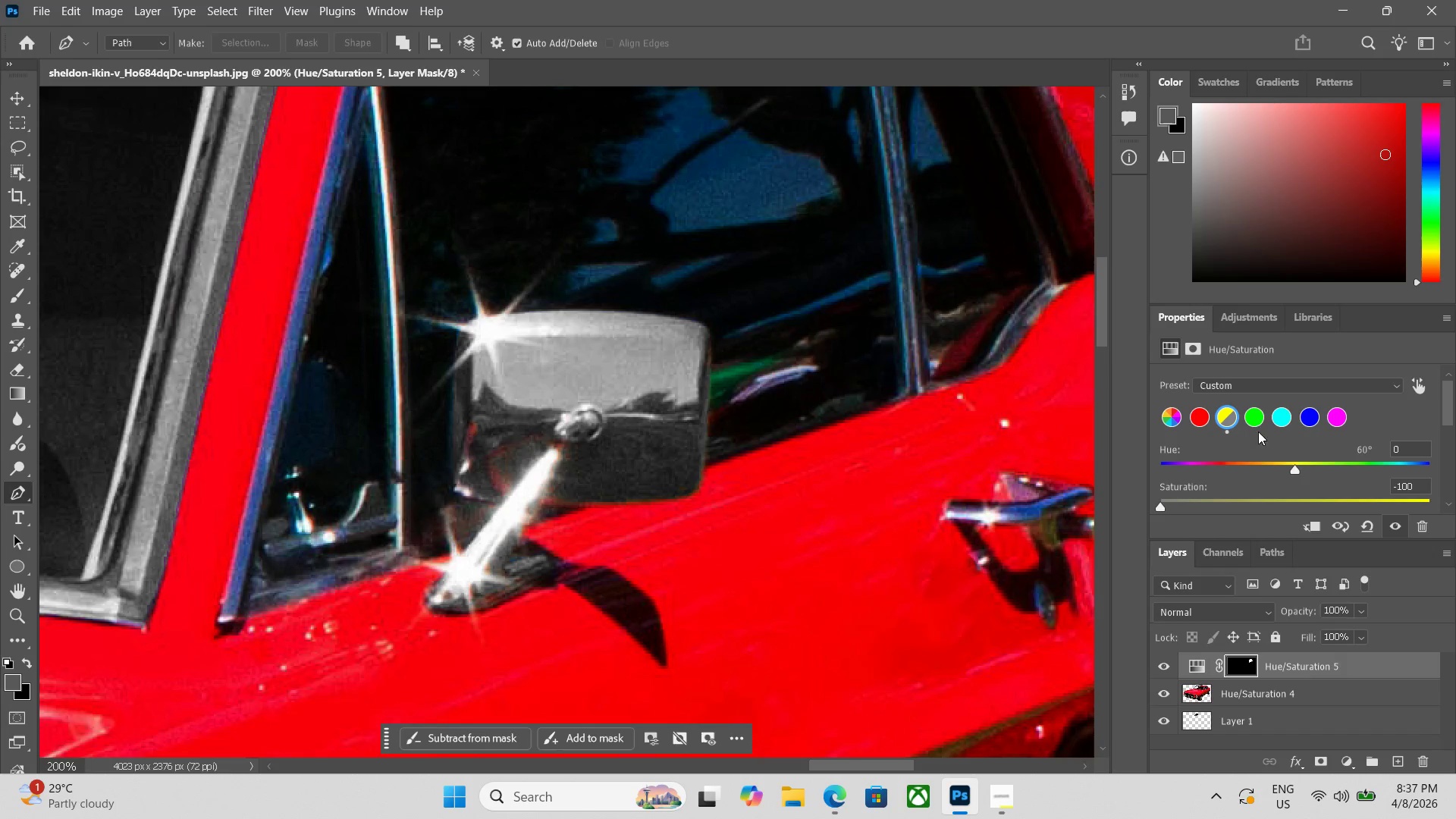 
left_click([1250, 421])
 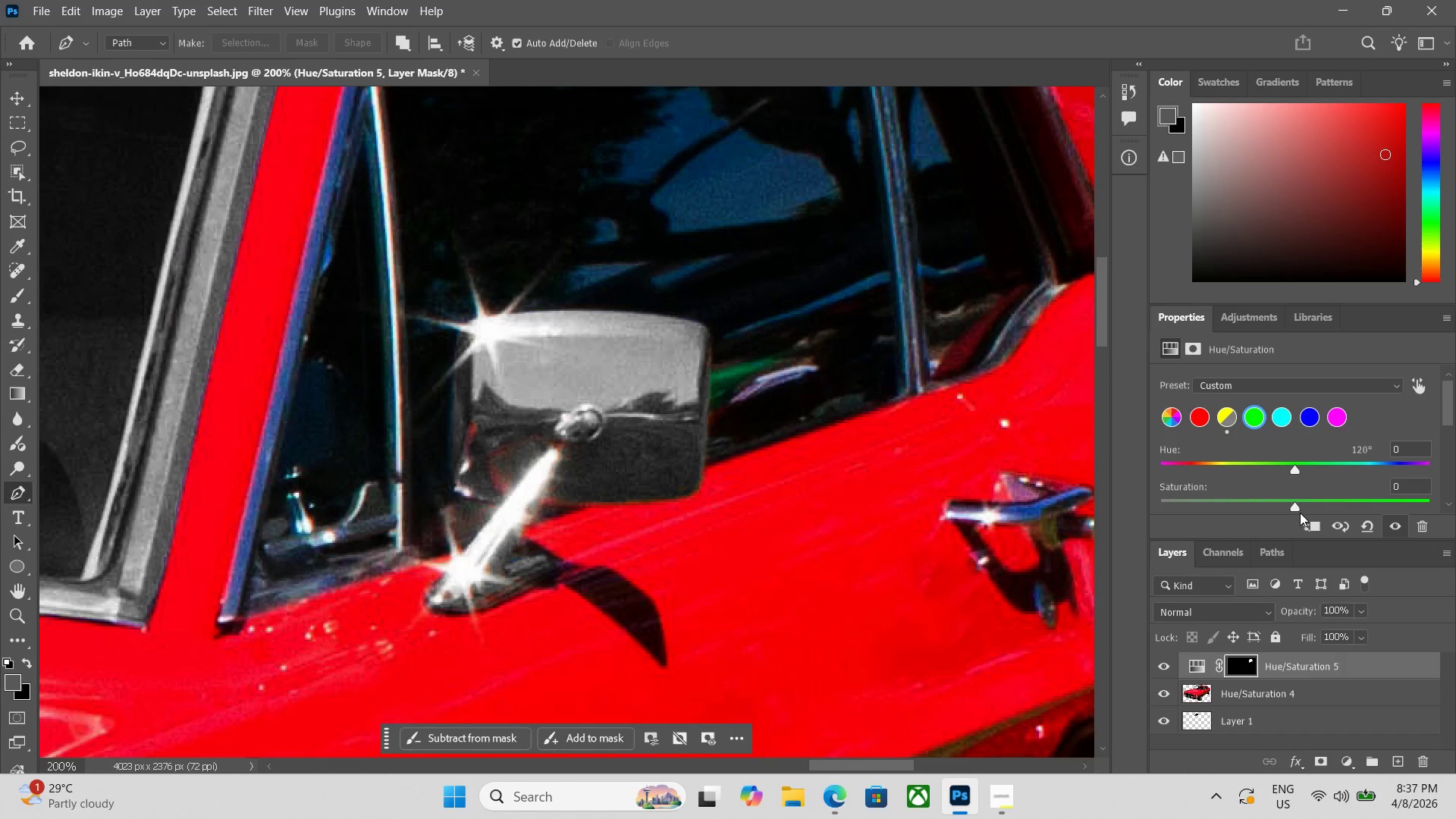 
left_click_drag(start_coordinate=[1298, 510], to_coordinate=[1116, 512])
 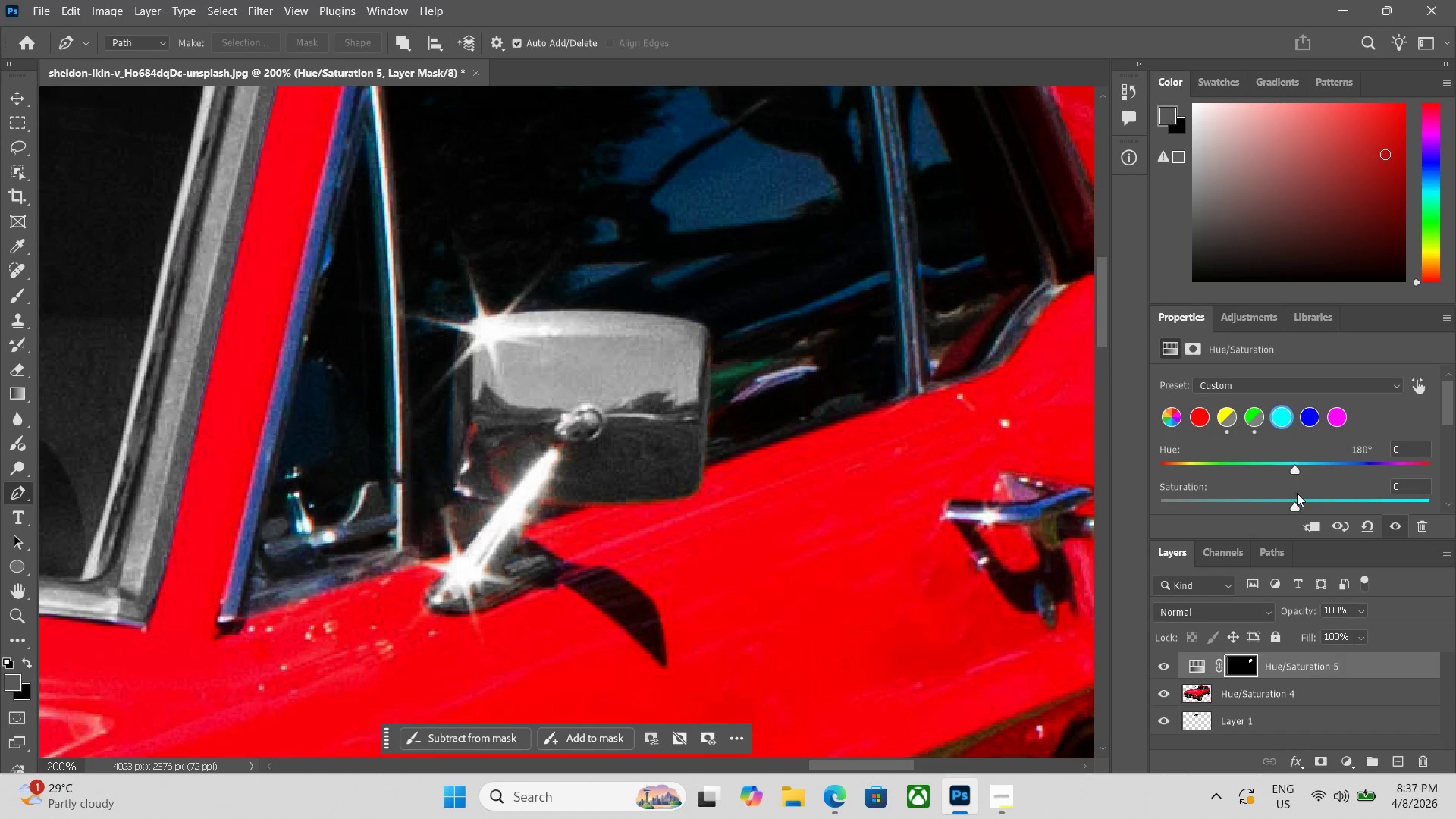 
left_click_drag(start_coordinate=[1297, 507], to_coordinate=[1100, 517])
 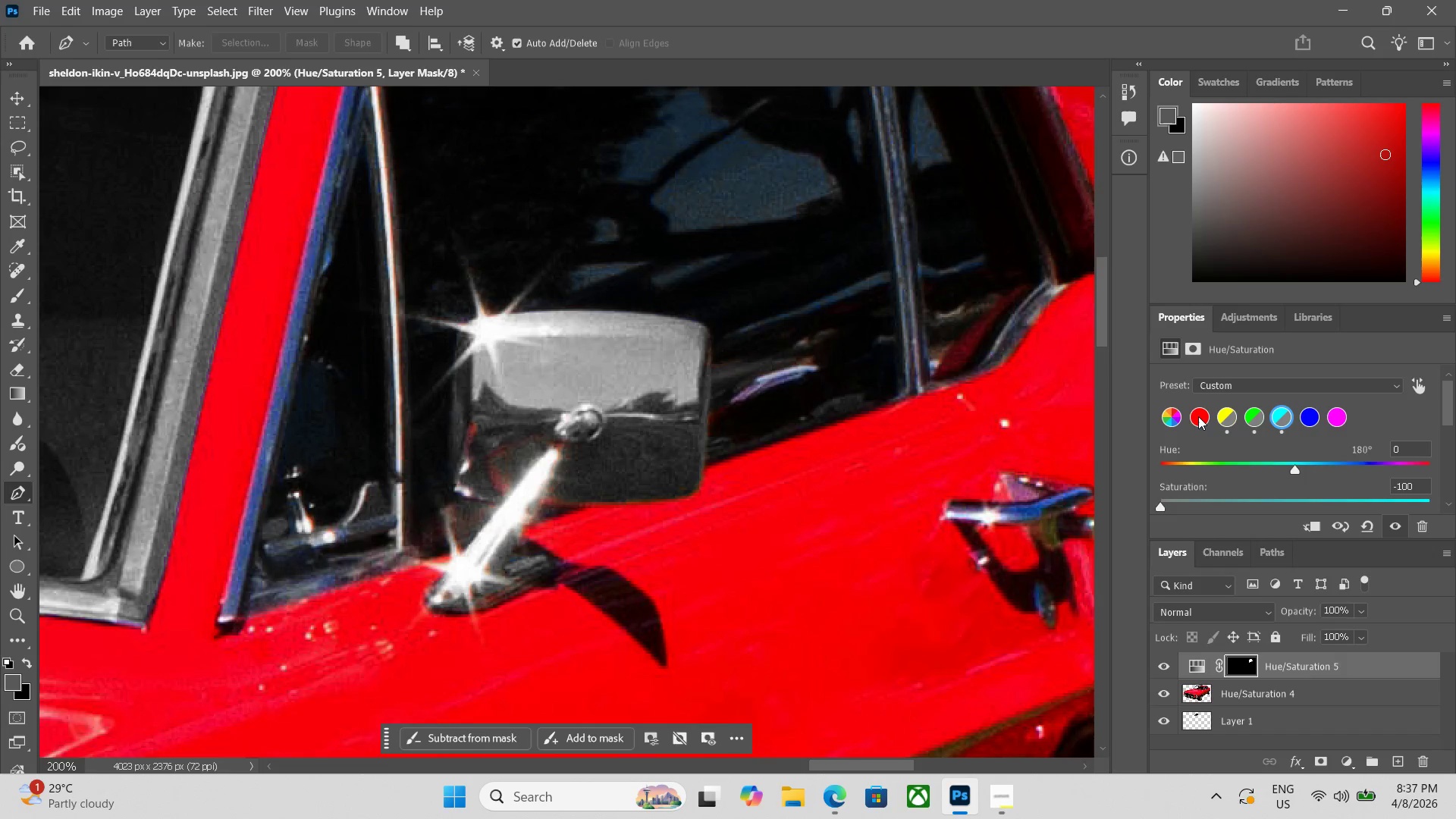 
left_click([1200, 414])
 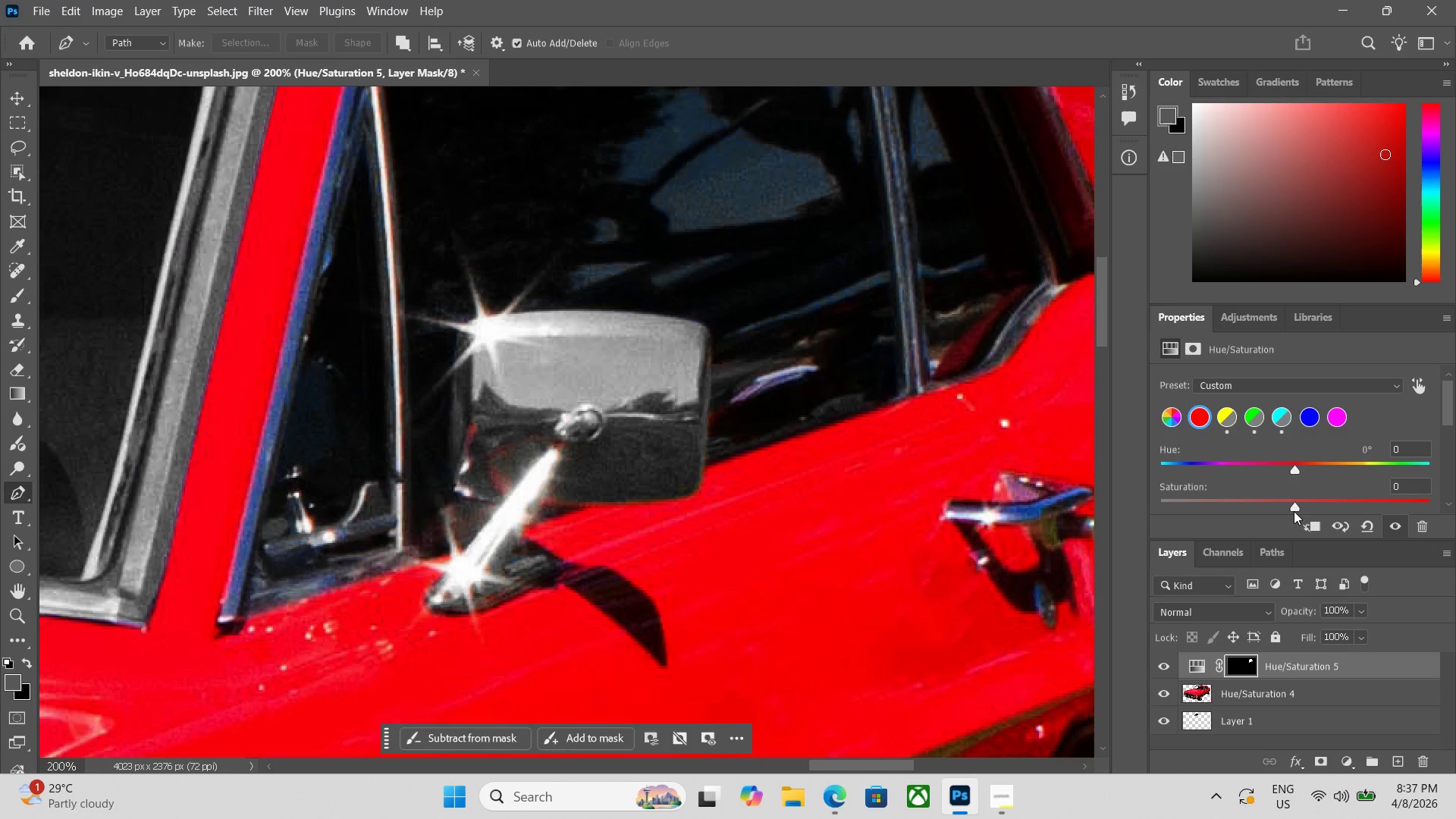 
left_click_drag(start_coordinate=[1294, 511], to_coordinate=[1135, 510])
 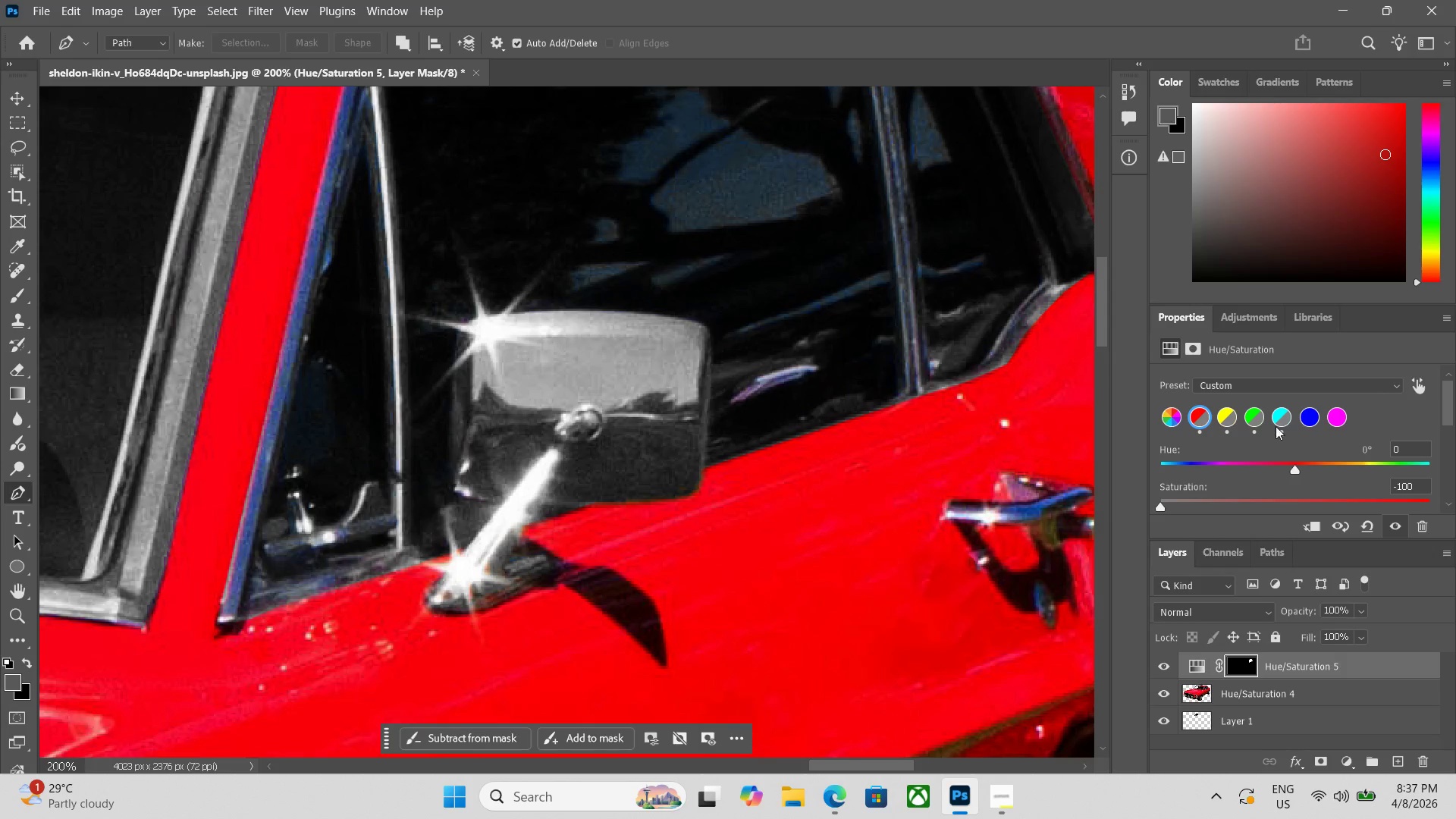 
left_click([1313, 419])
 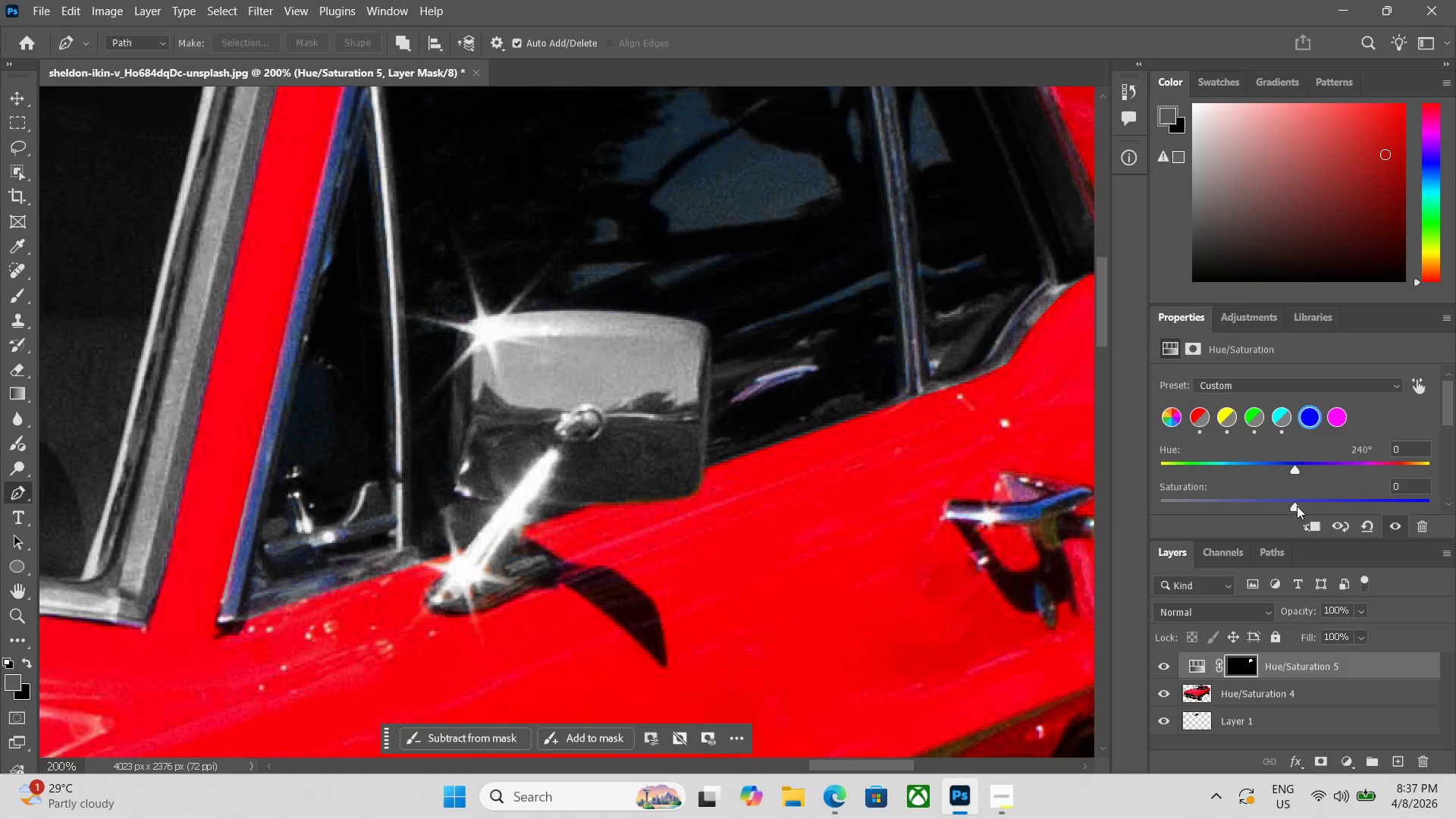 
left_click_drag(start_coordinate=[1296, 509], to_coordinate=[1080, 523])
 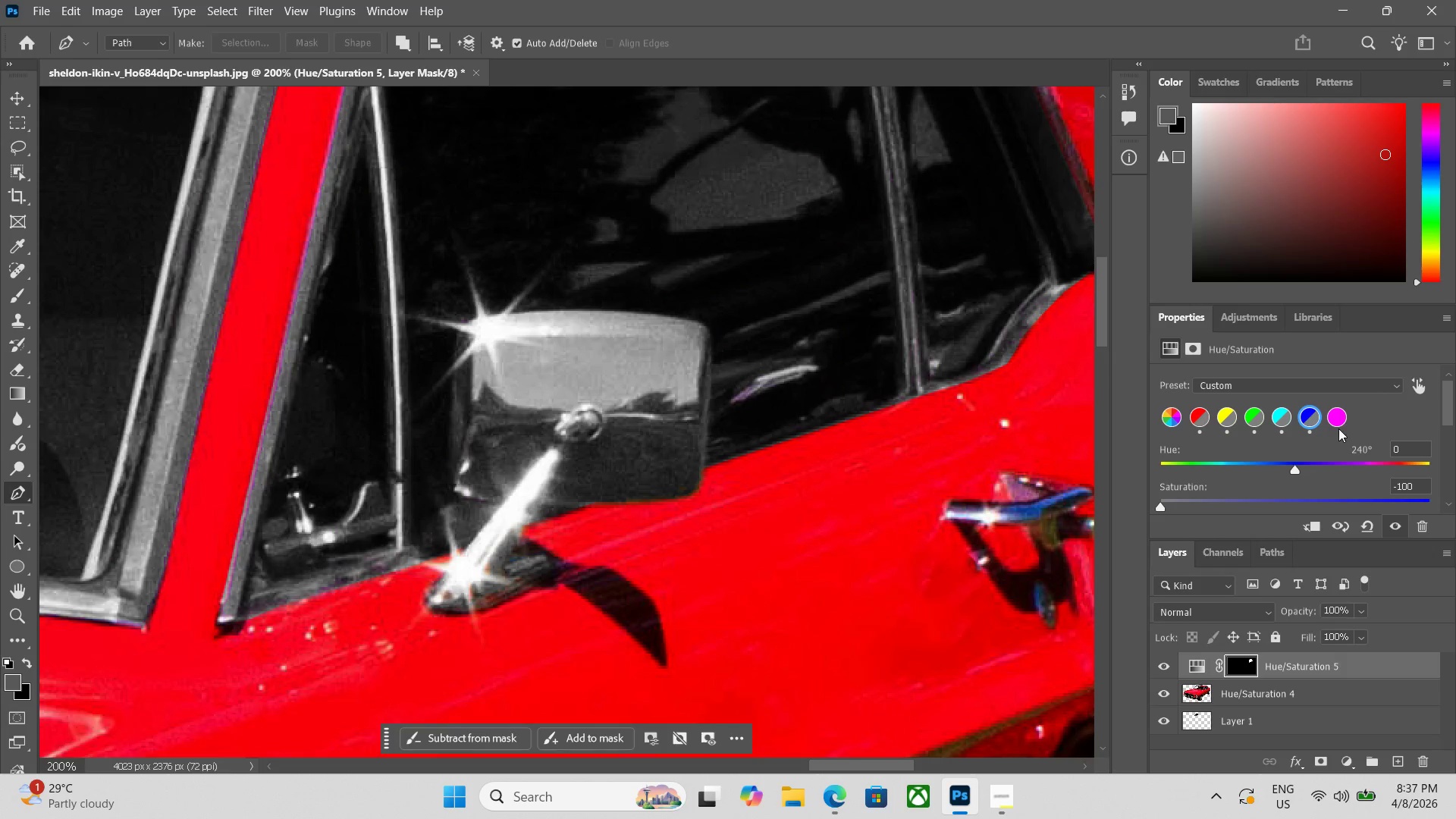 
left_click([1338, 422])
 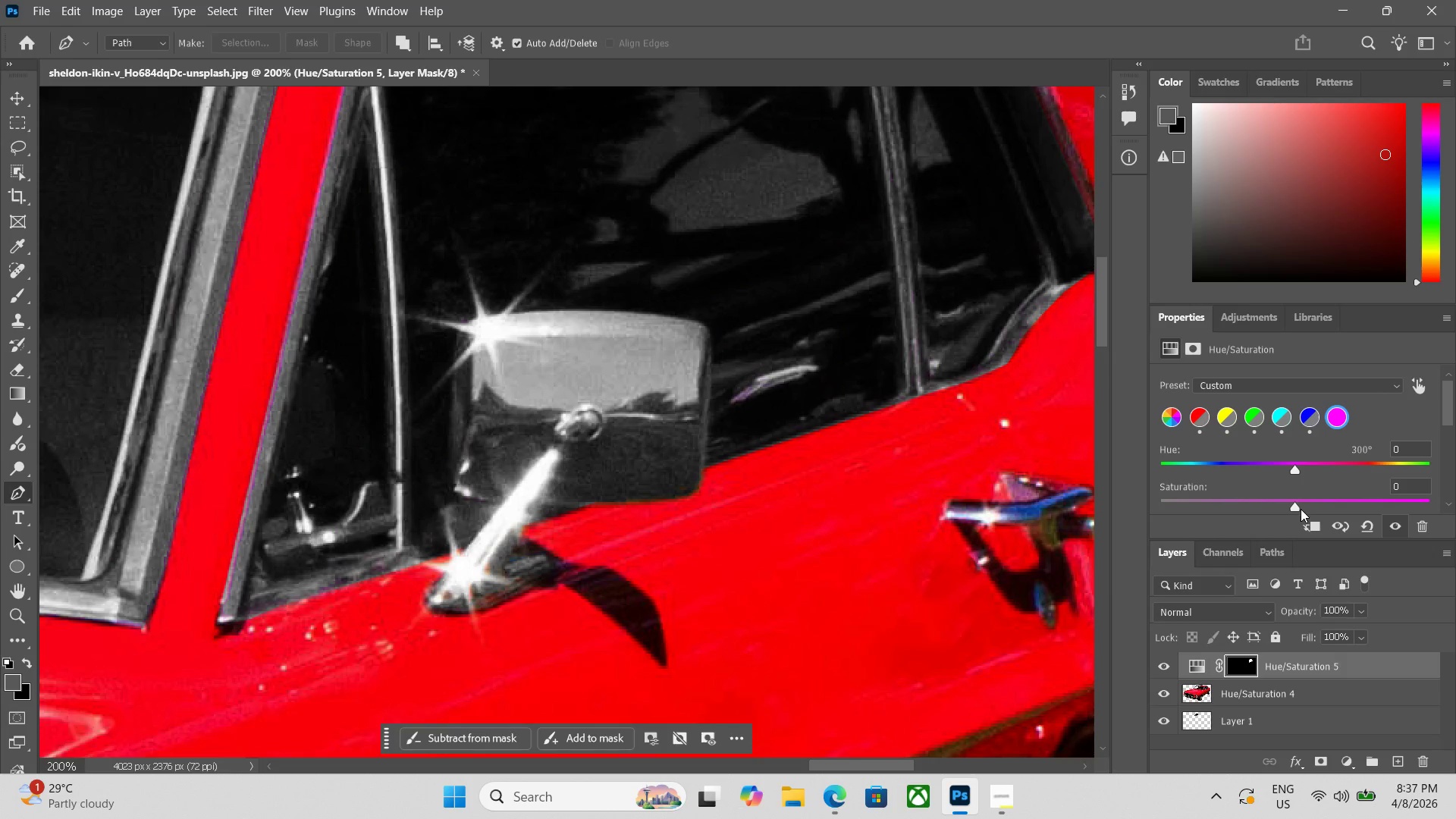 
left_click_drag(start_coordinate=[1300, 509], to_coordinate=[1039, 508])
 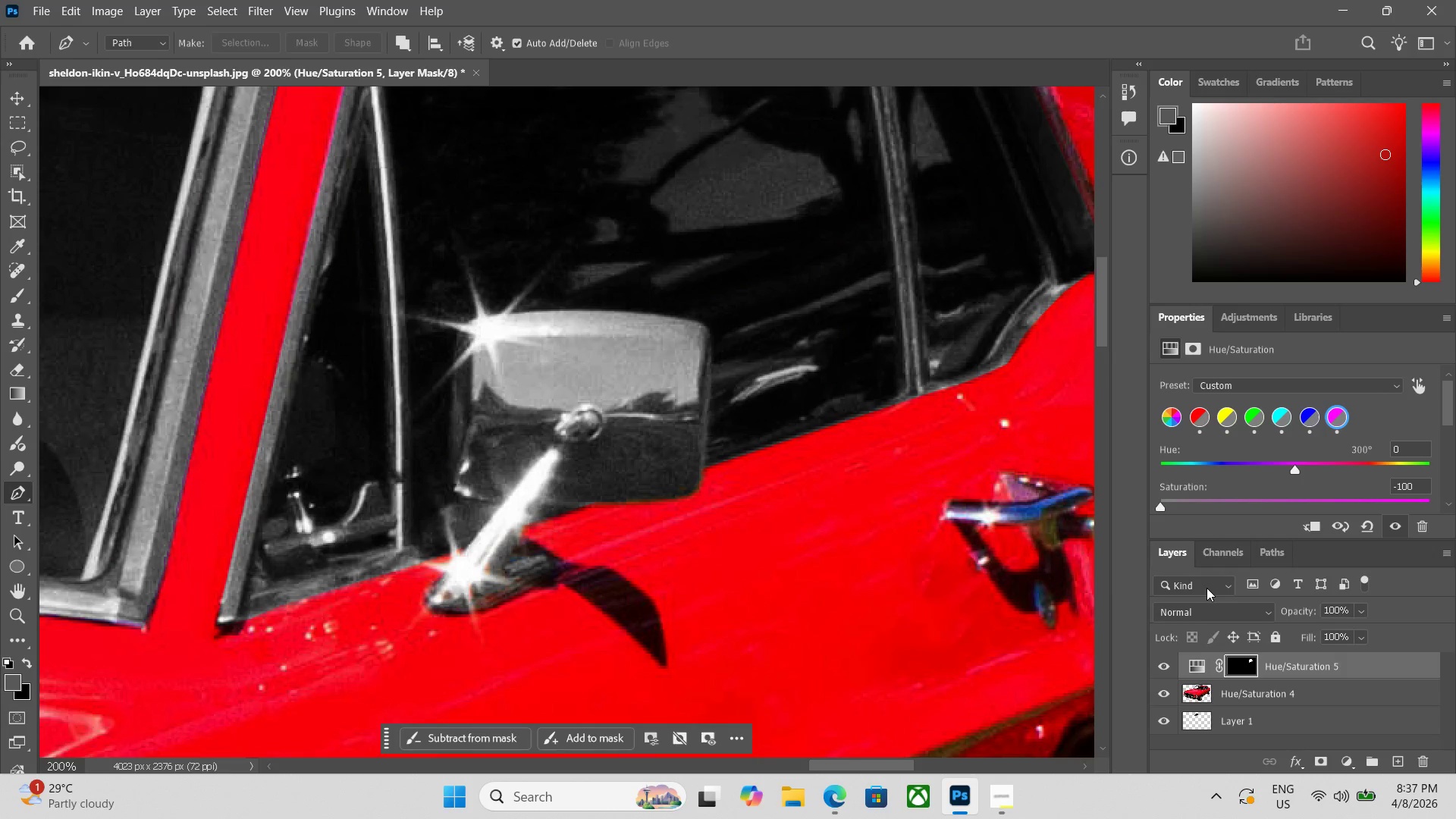 
key(Control+Minus)
 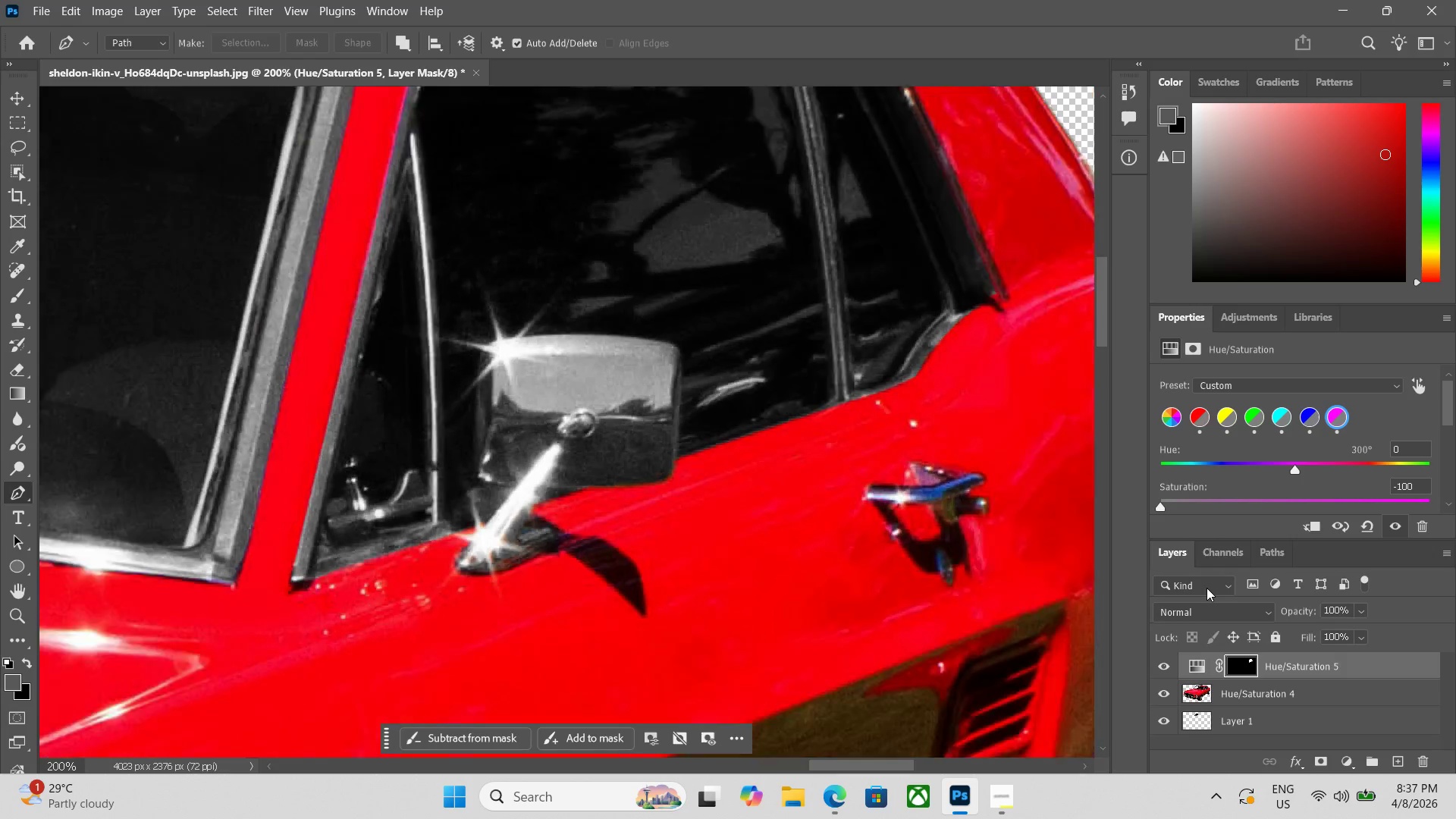 
key(Control+Minus)
 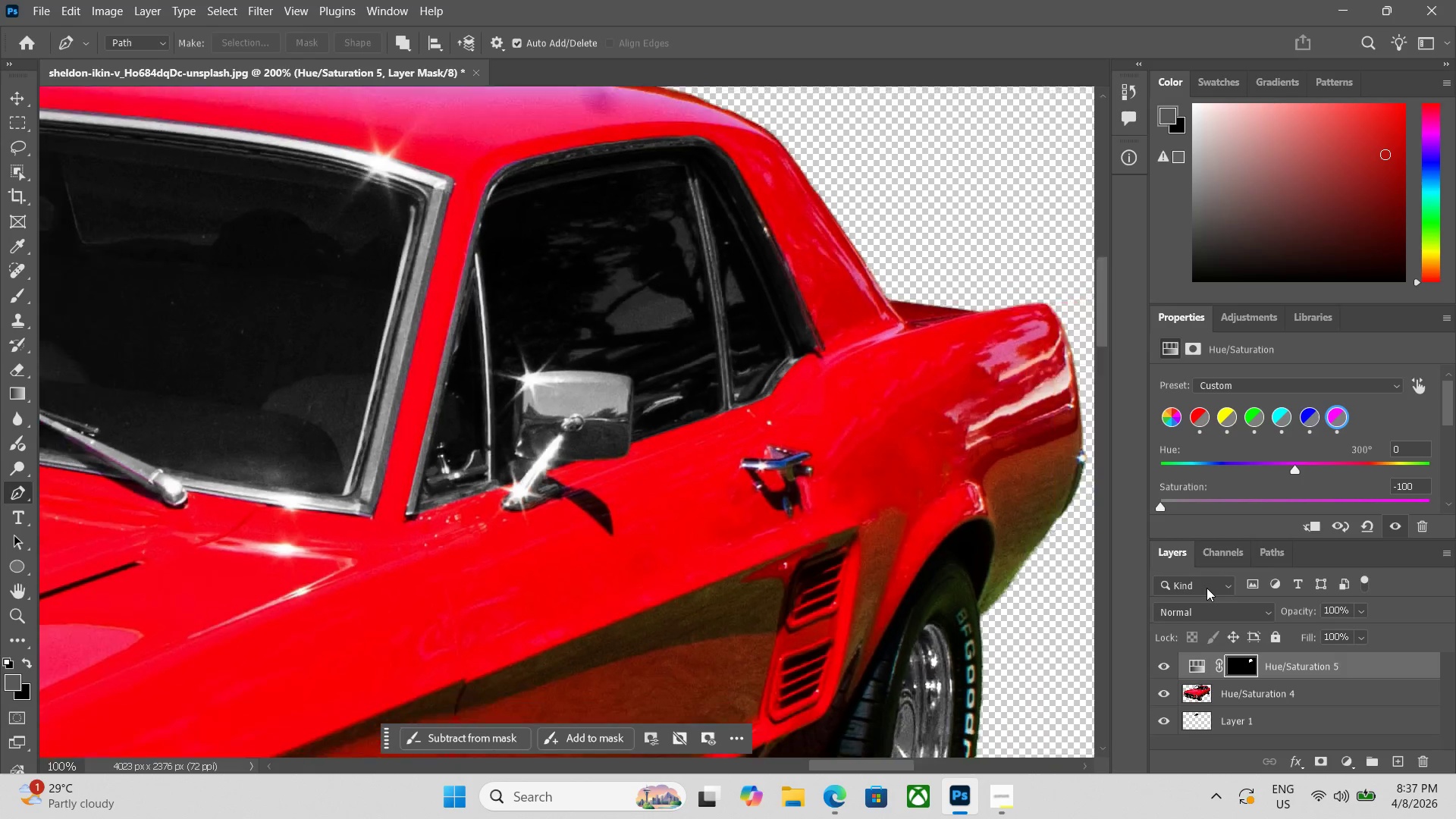 
key(Control+Minus)
 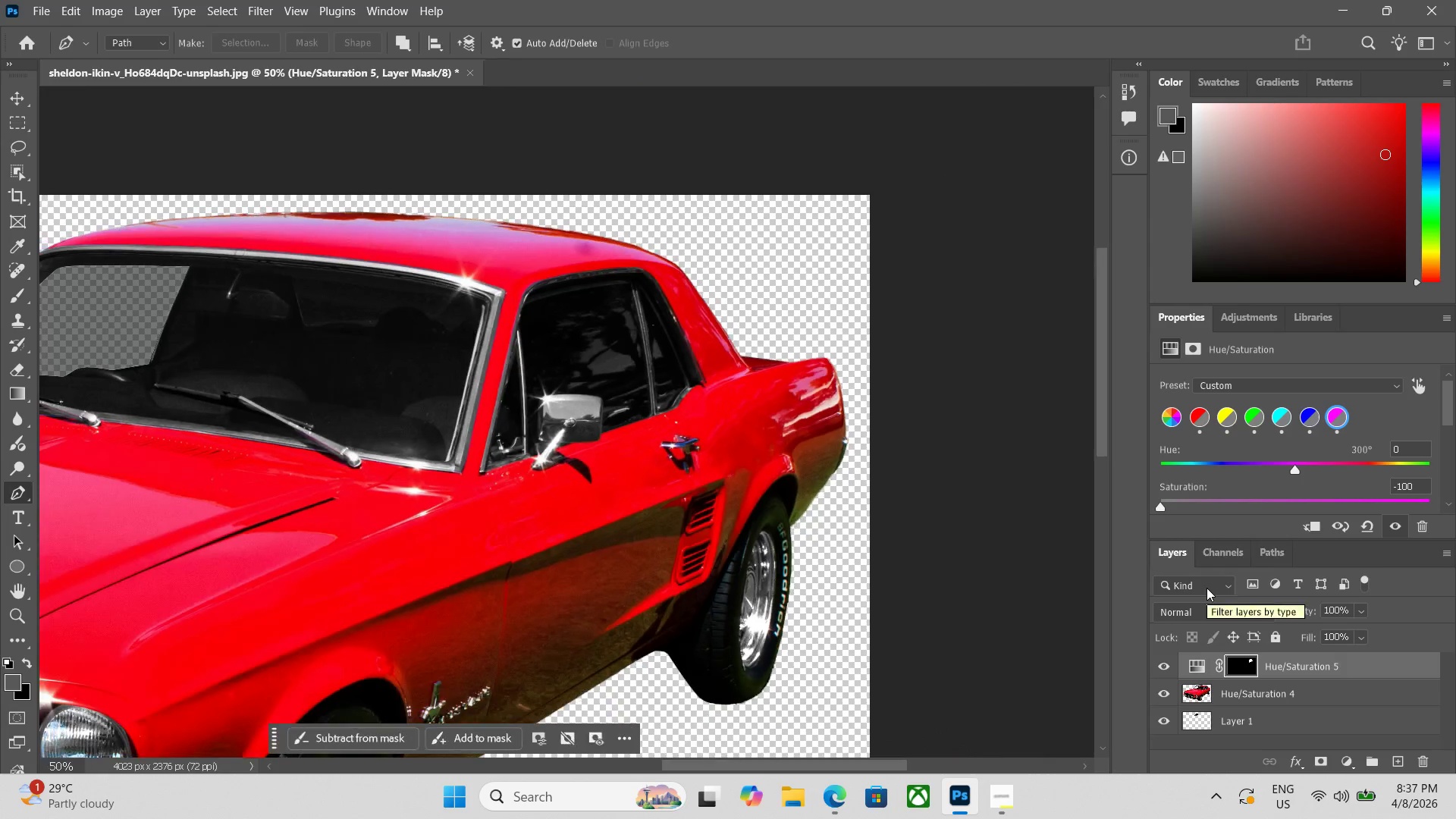 
key(Control+Minus)
 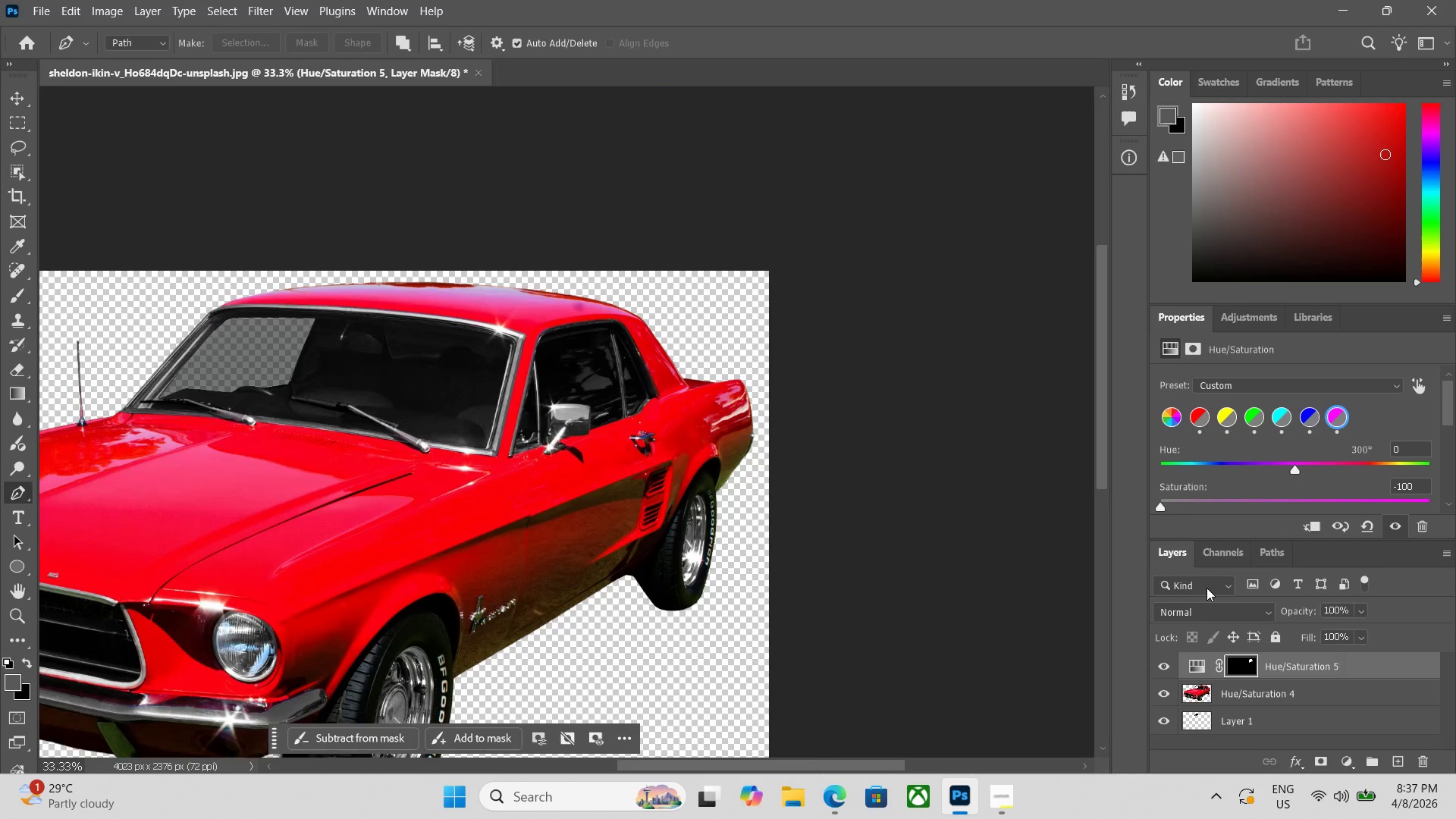 
key(Control+ControlLeft)
 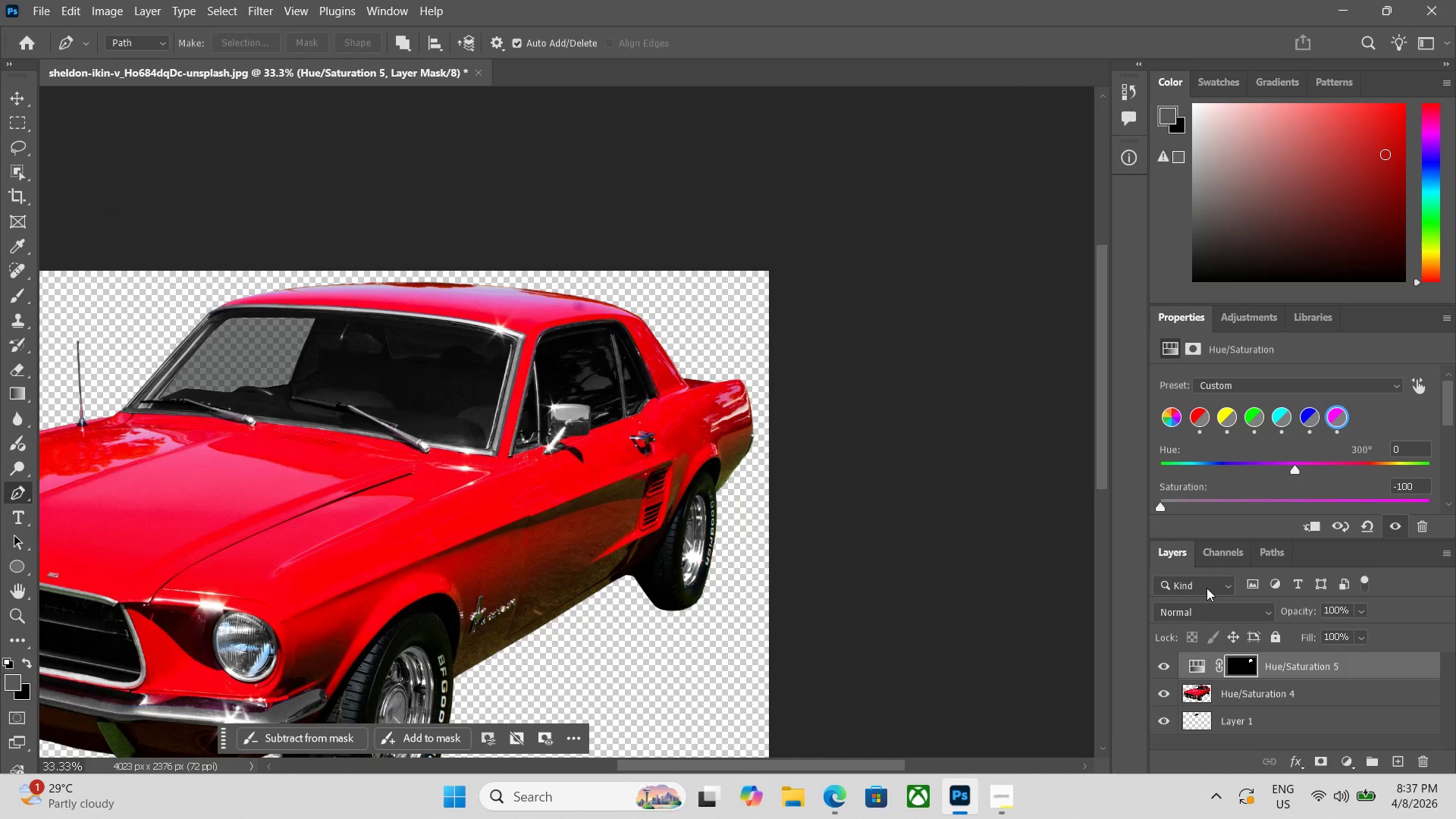 
key(Control+Equal)
 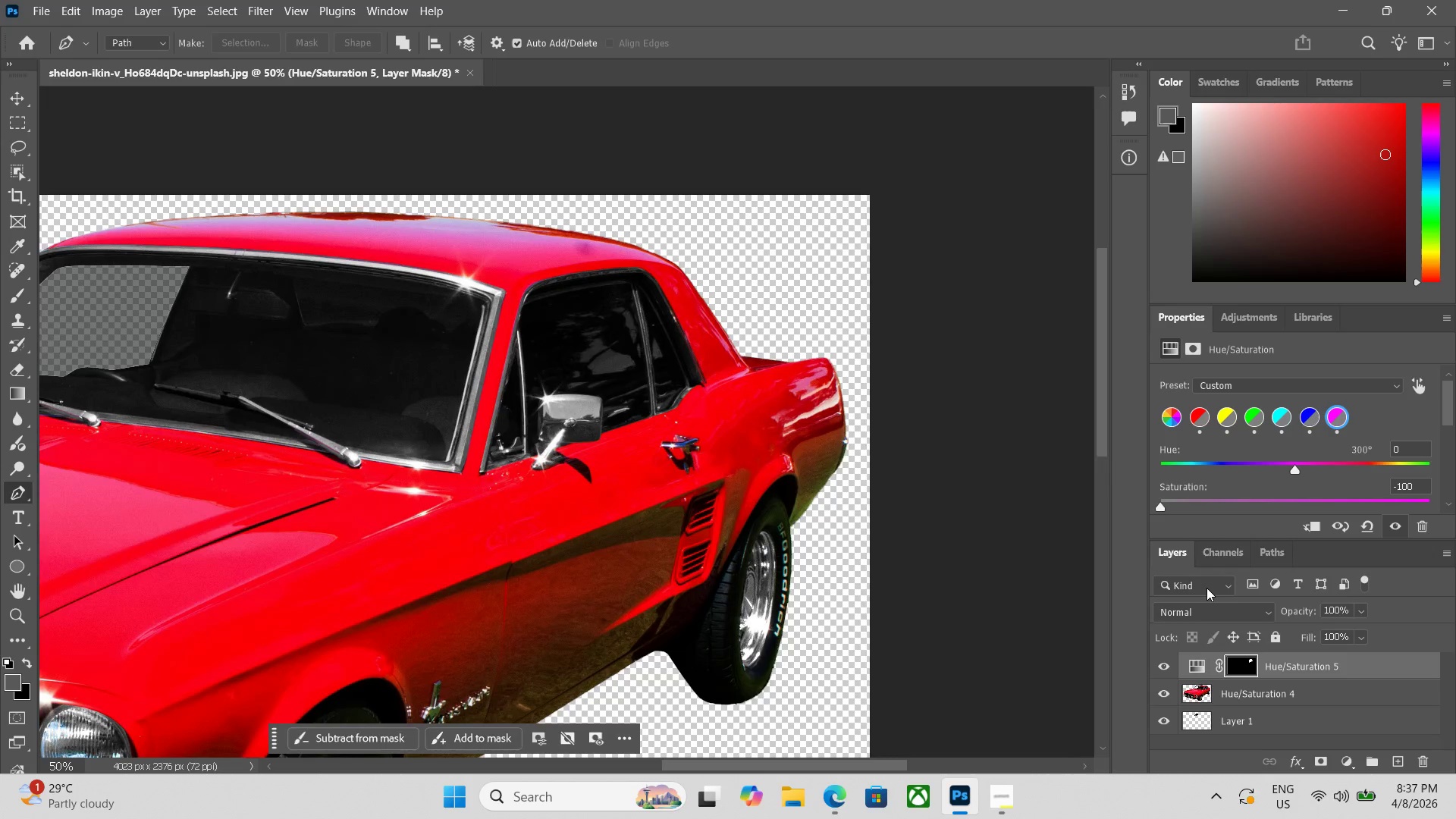 
key(Control+ControlLeft)
 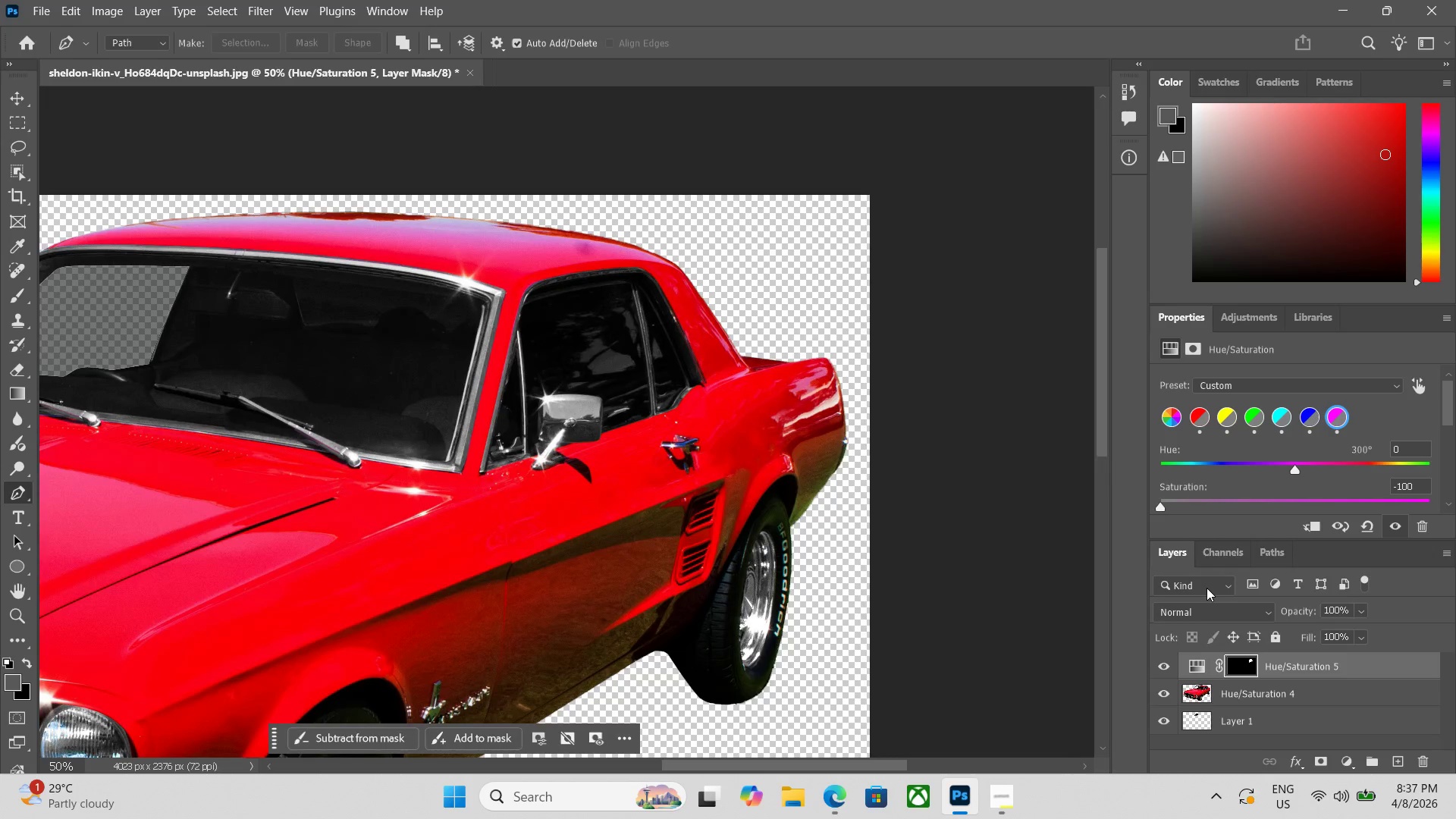 
key(Control+Equal)
 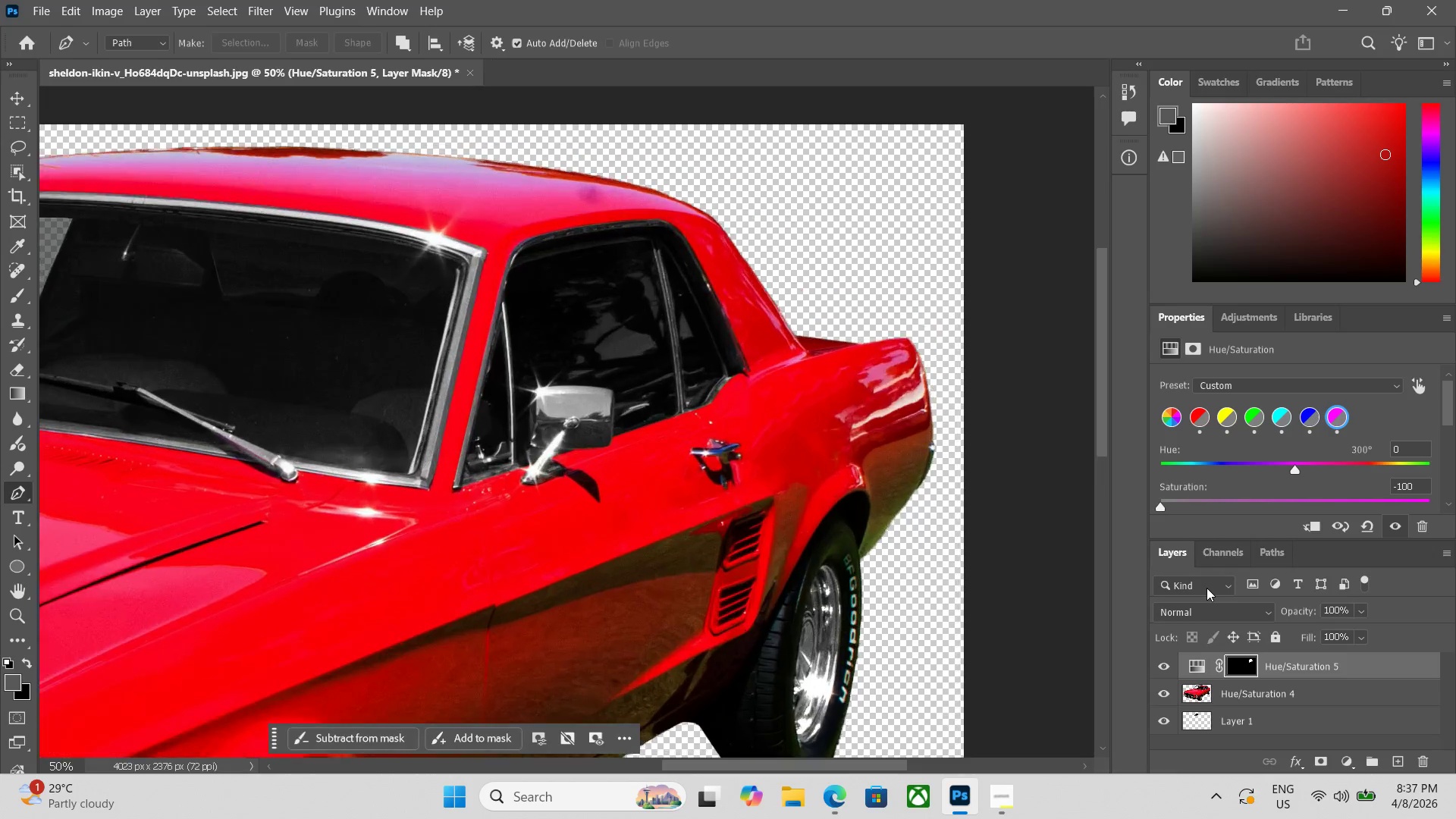 
key(Control+Minus)
 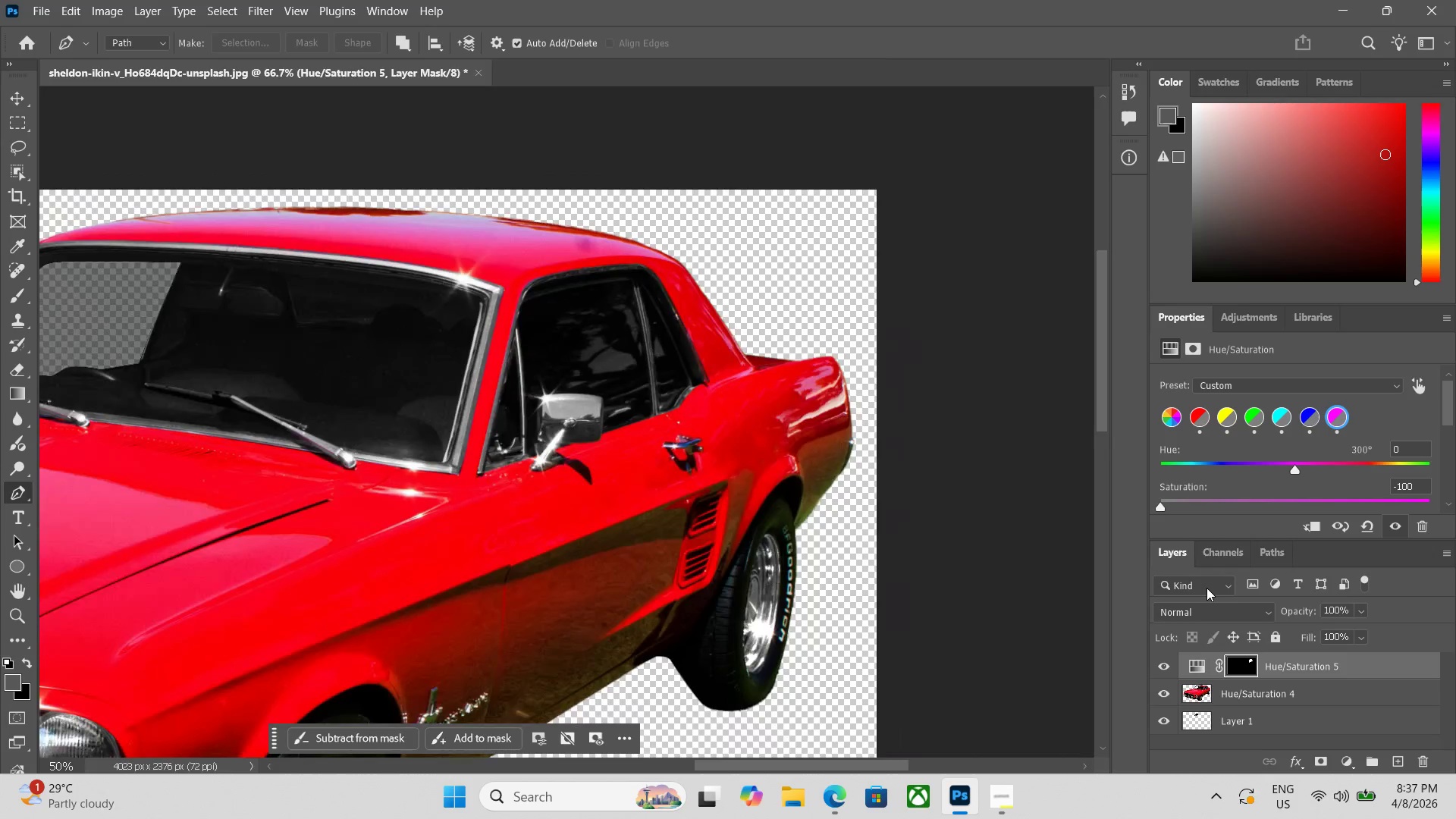 
key(Control+Minus)